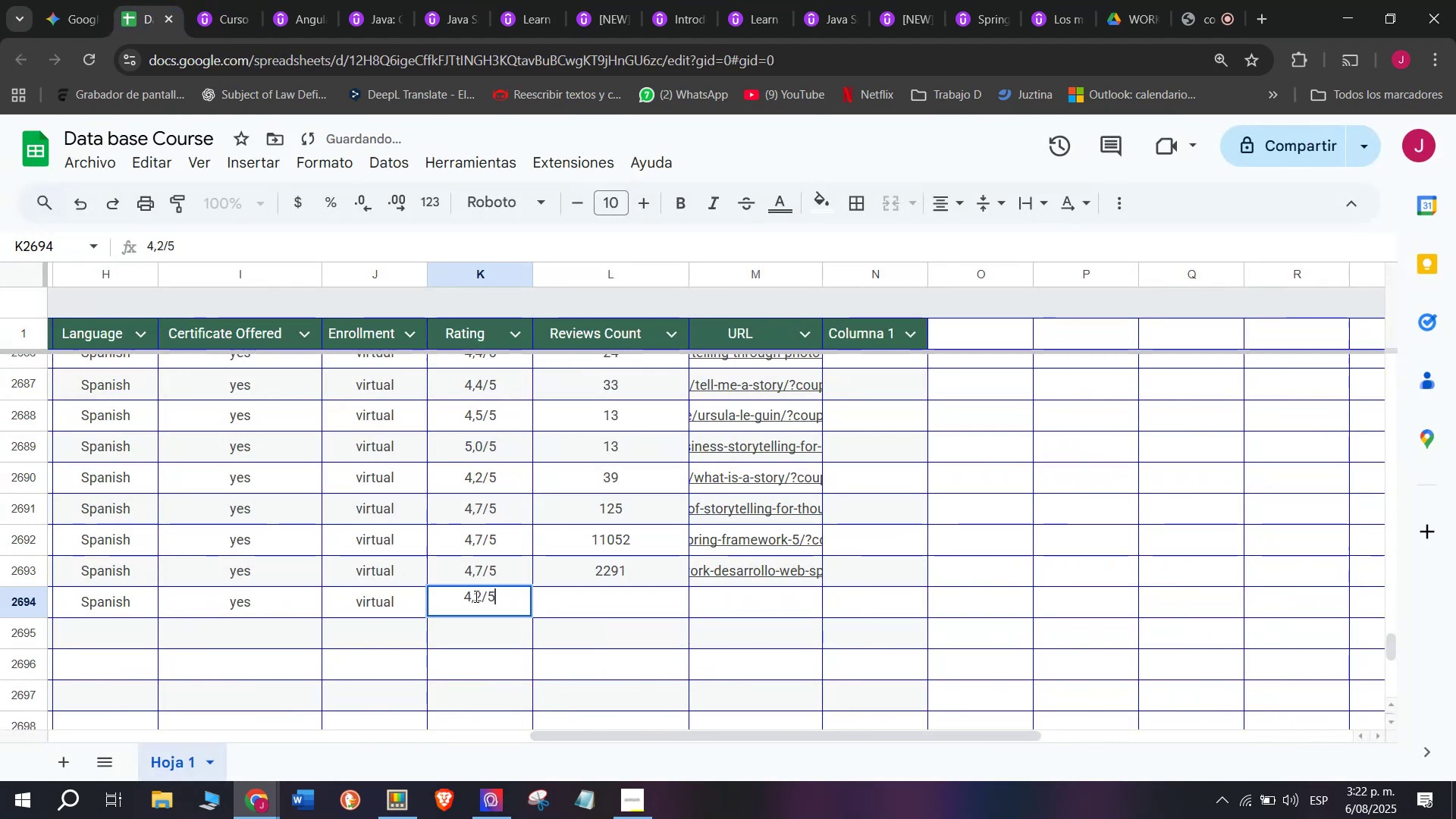 
left_click([475, 596])
 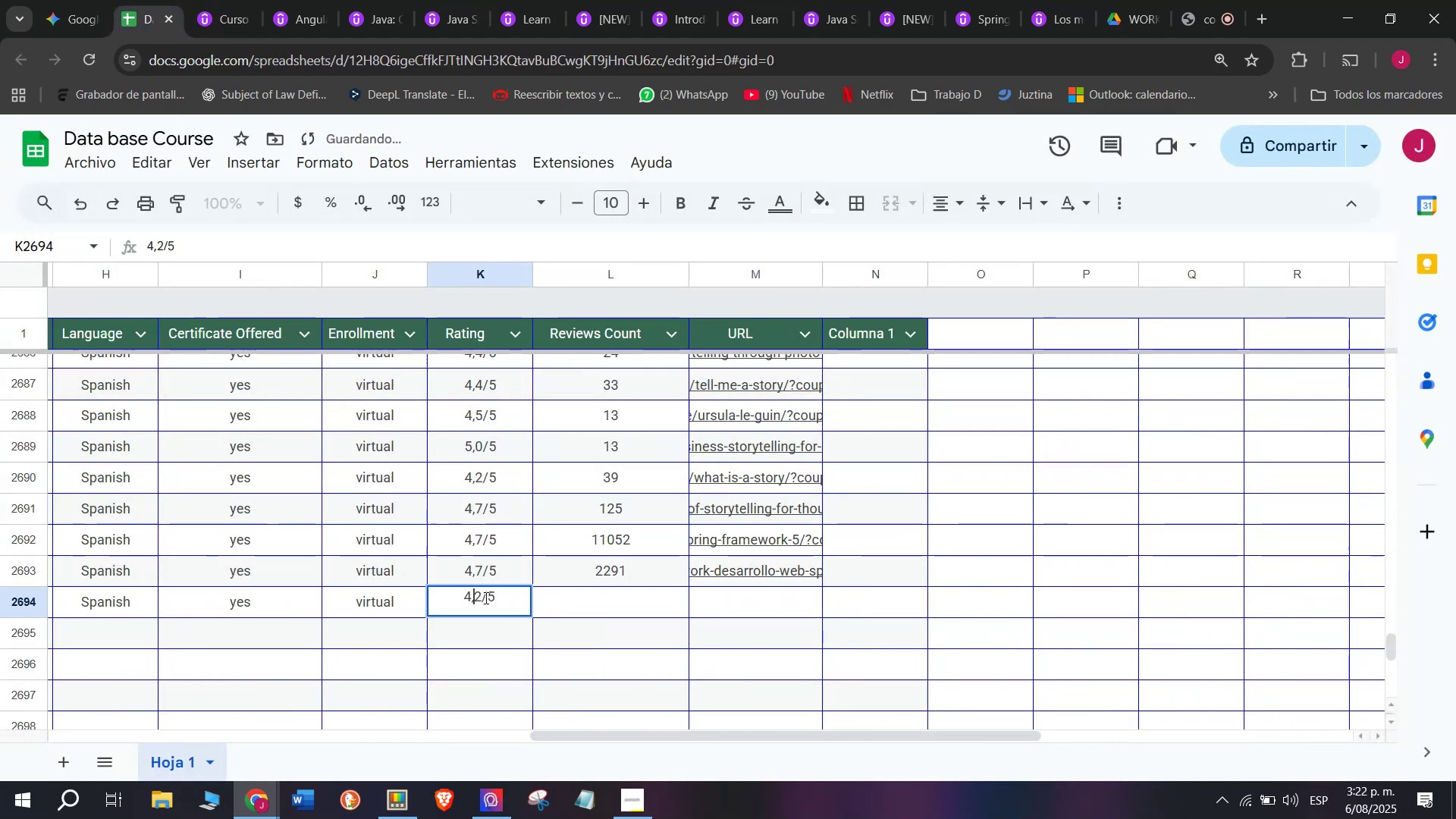 
left_click([485, 598])
 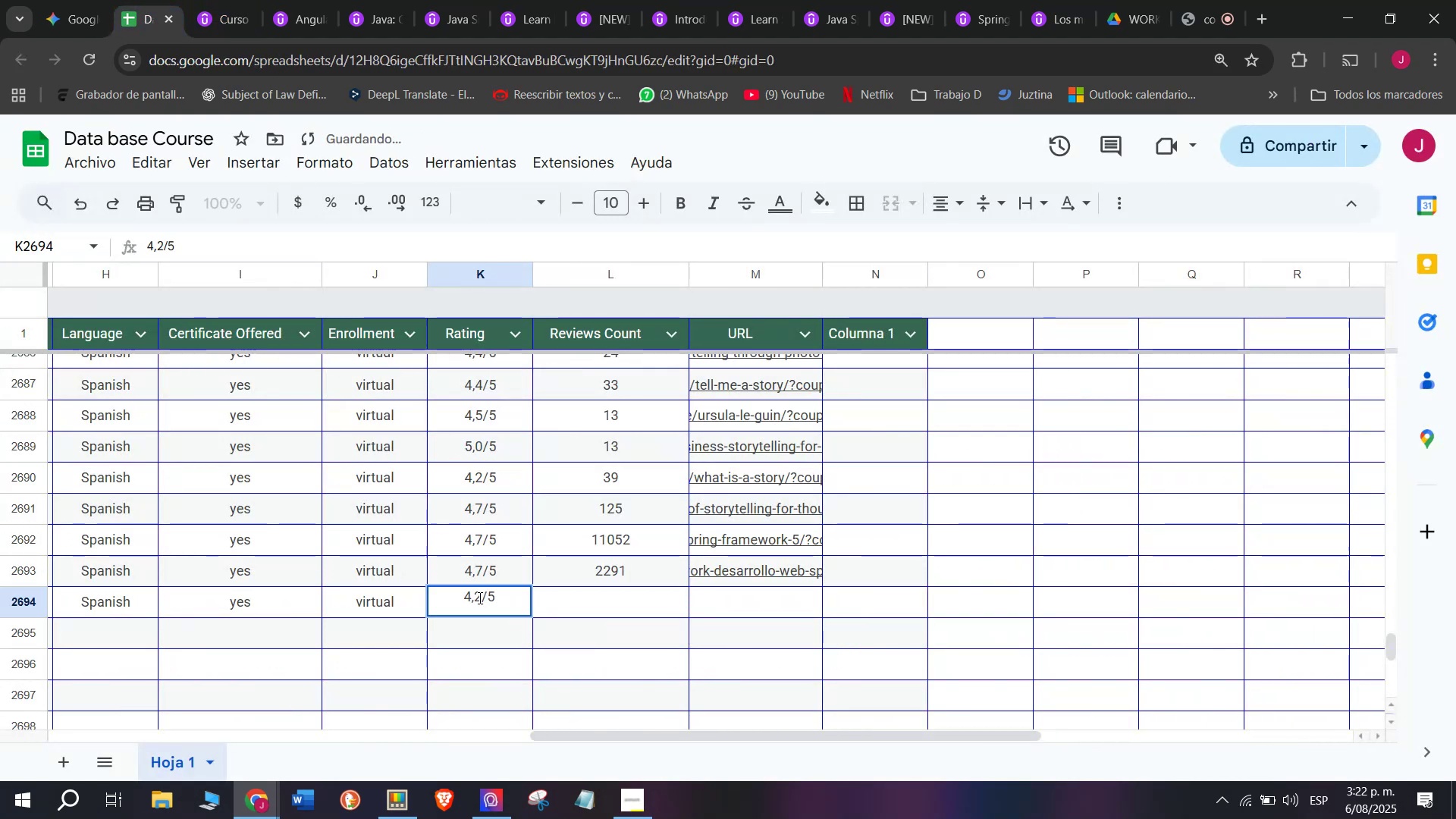 
left_click([479, 598])
 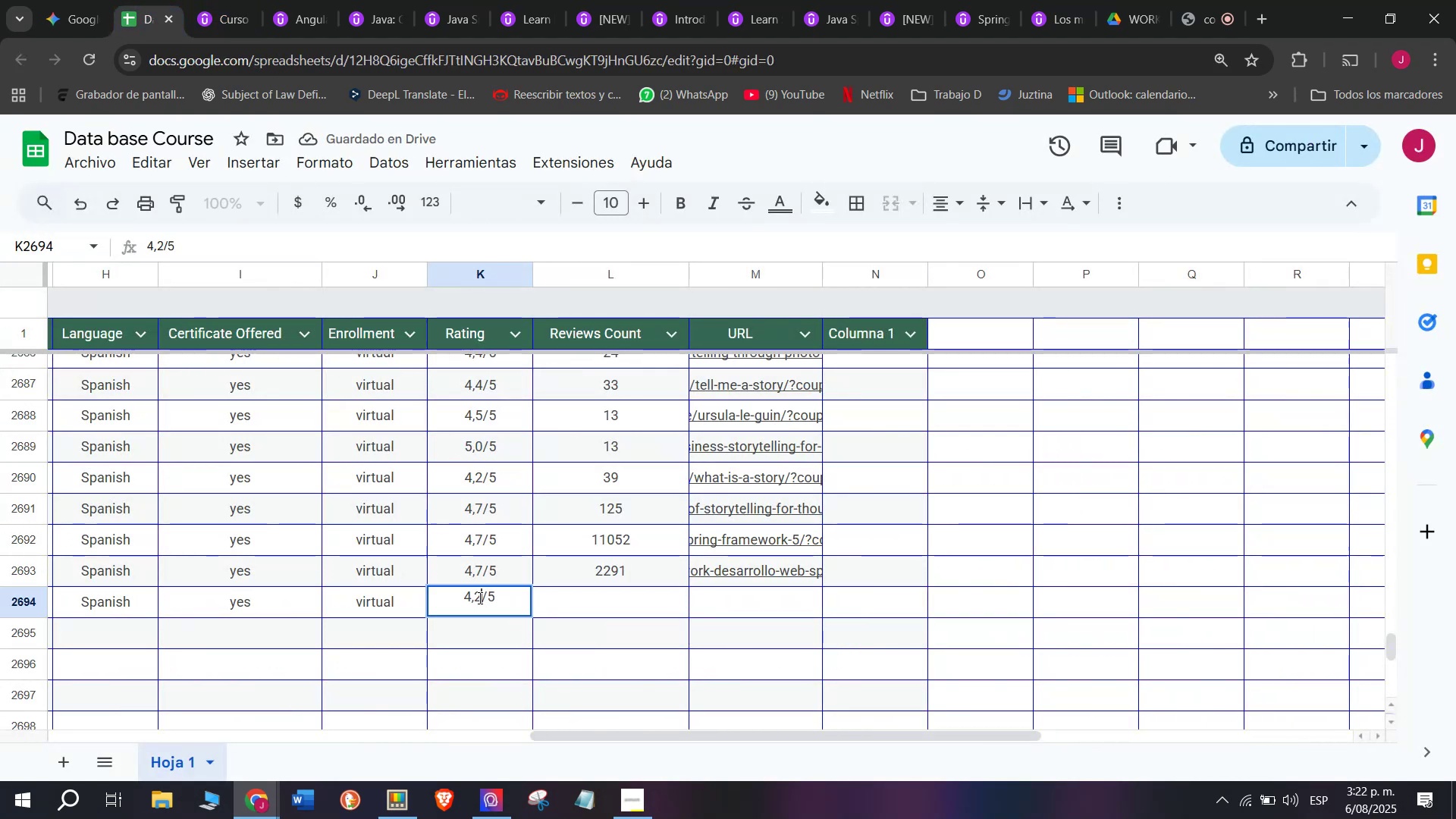 
key(Q)
 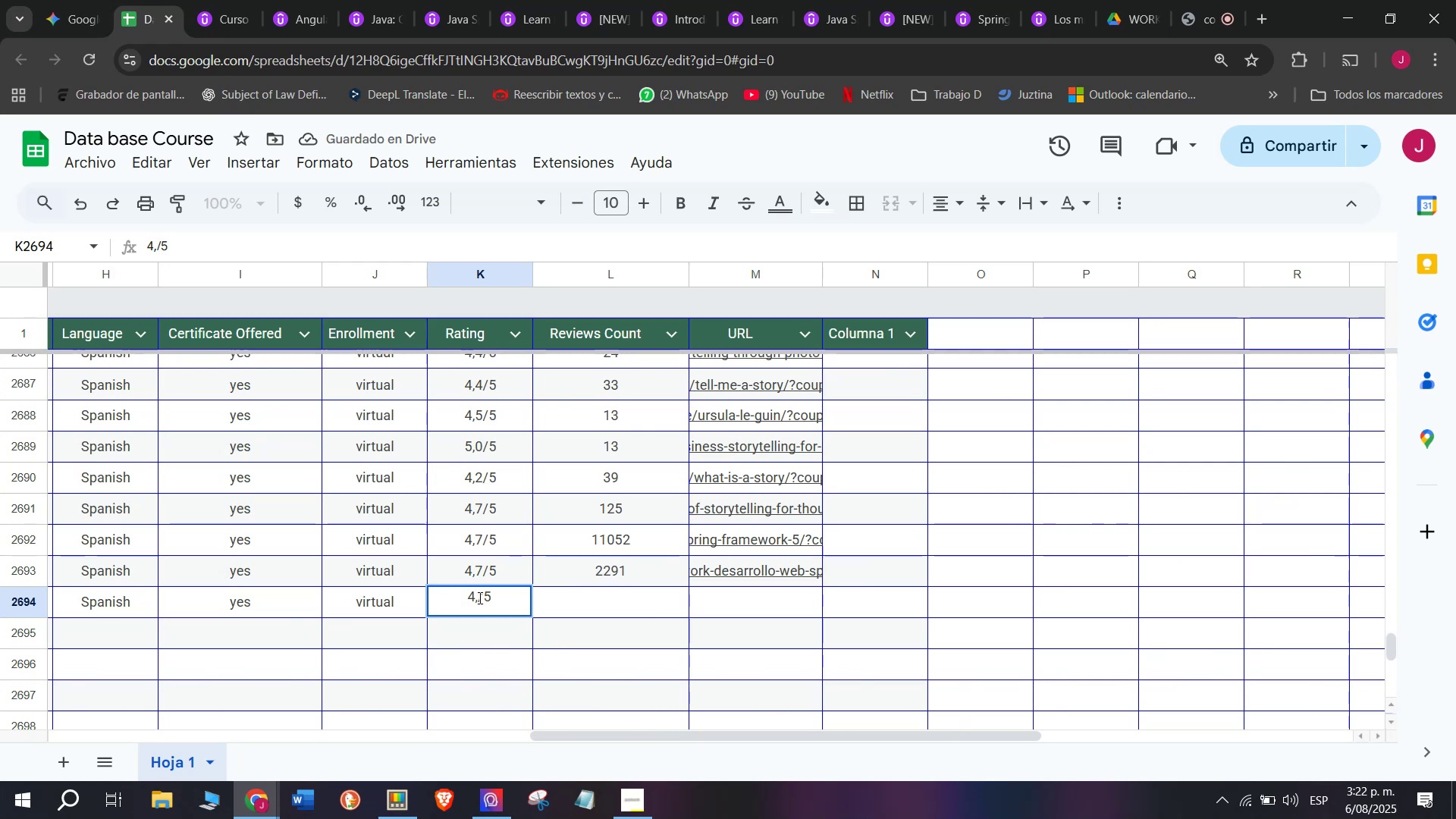 
key(Backspace)
 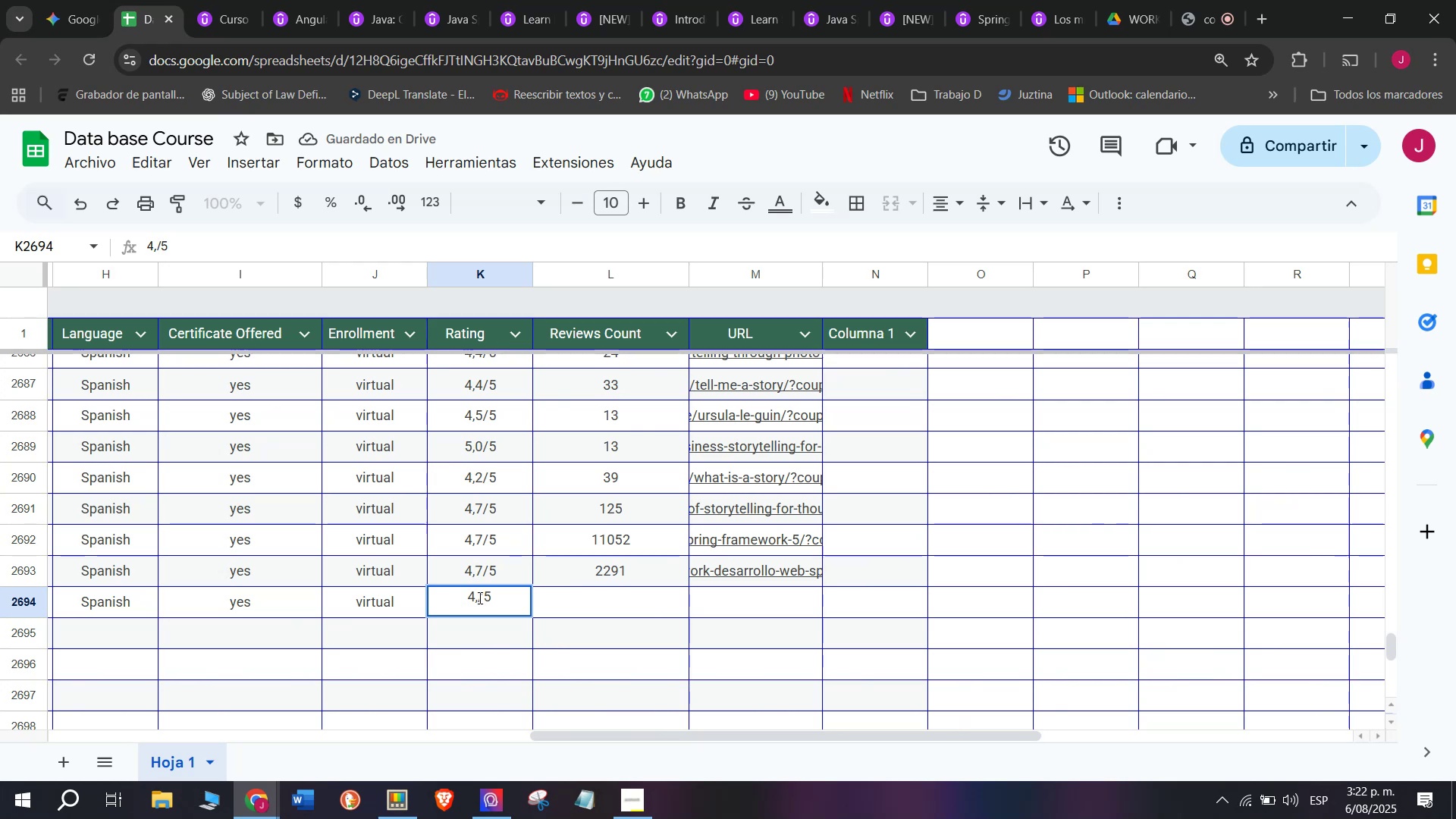 
key(3)
 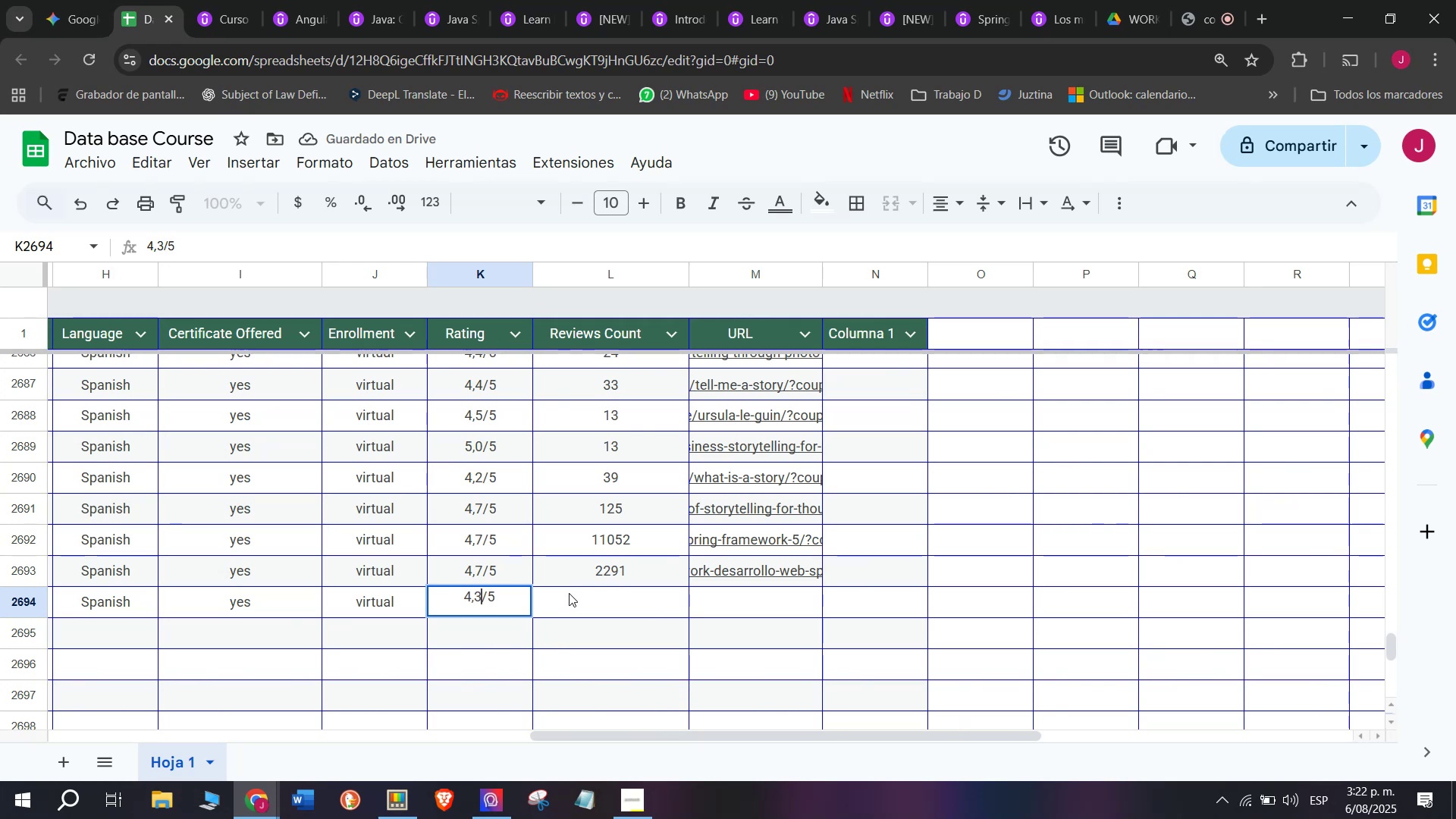 
left_click([573, 593])
 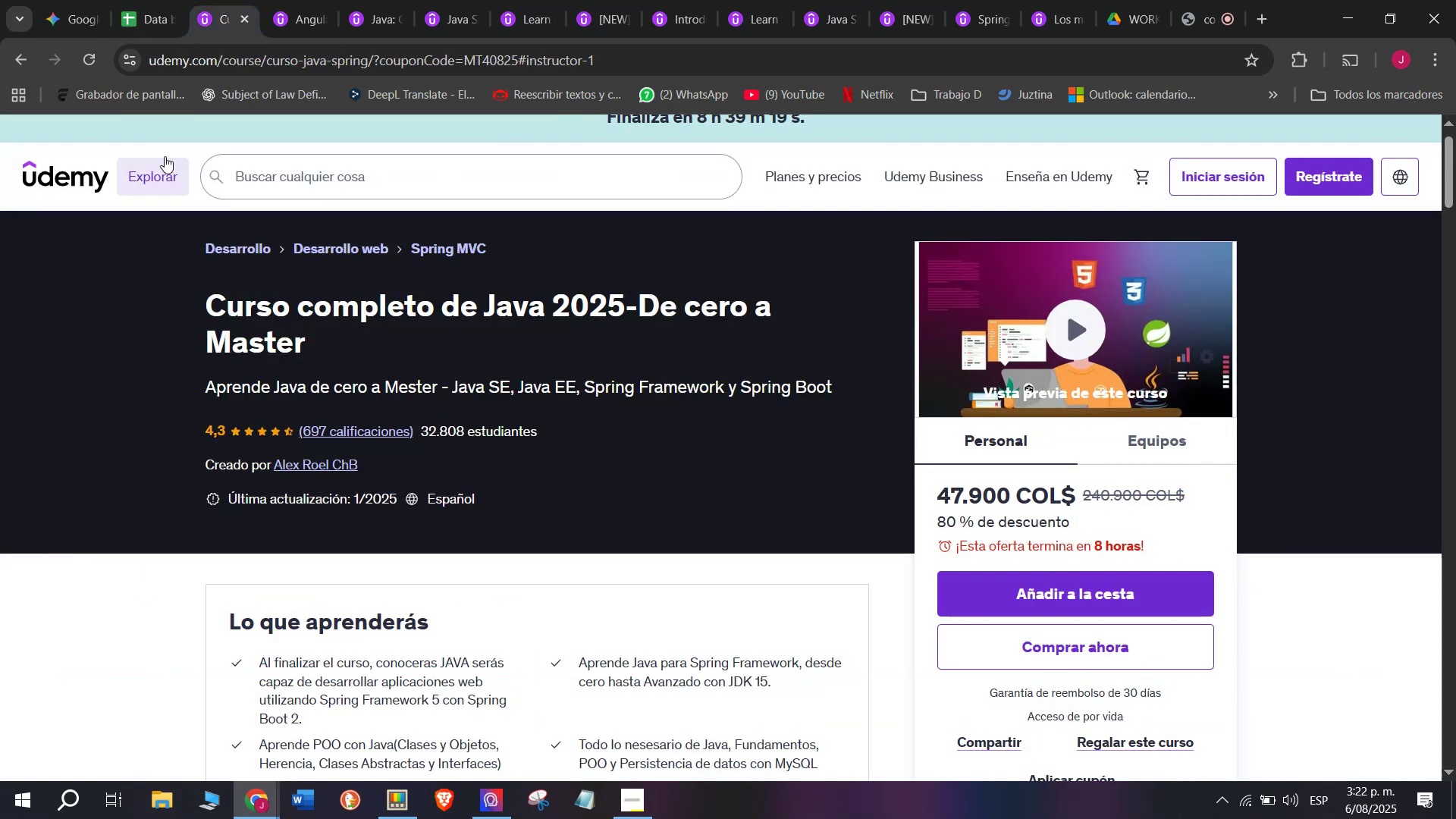 
left_click([131, 0])
 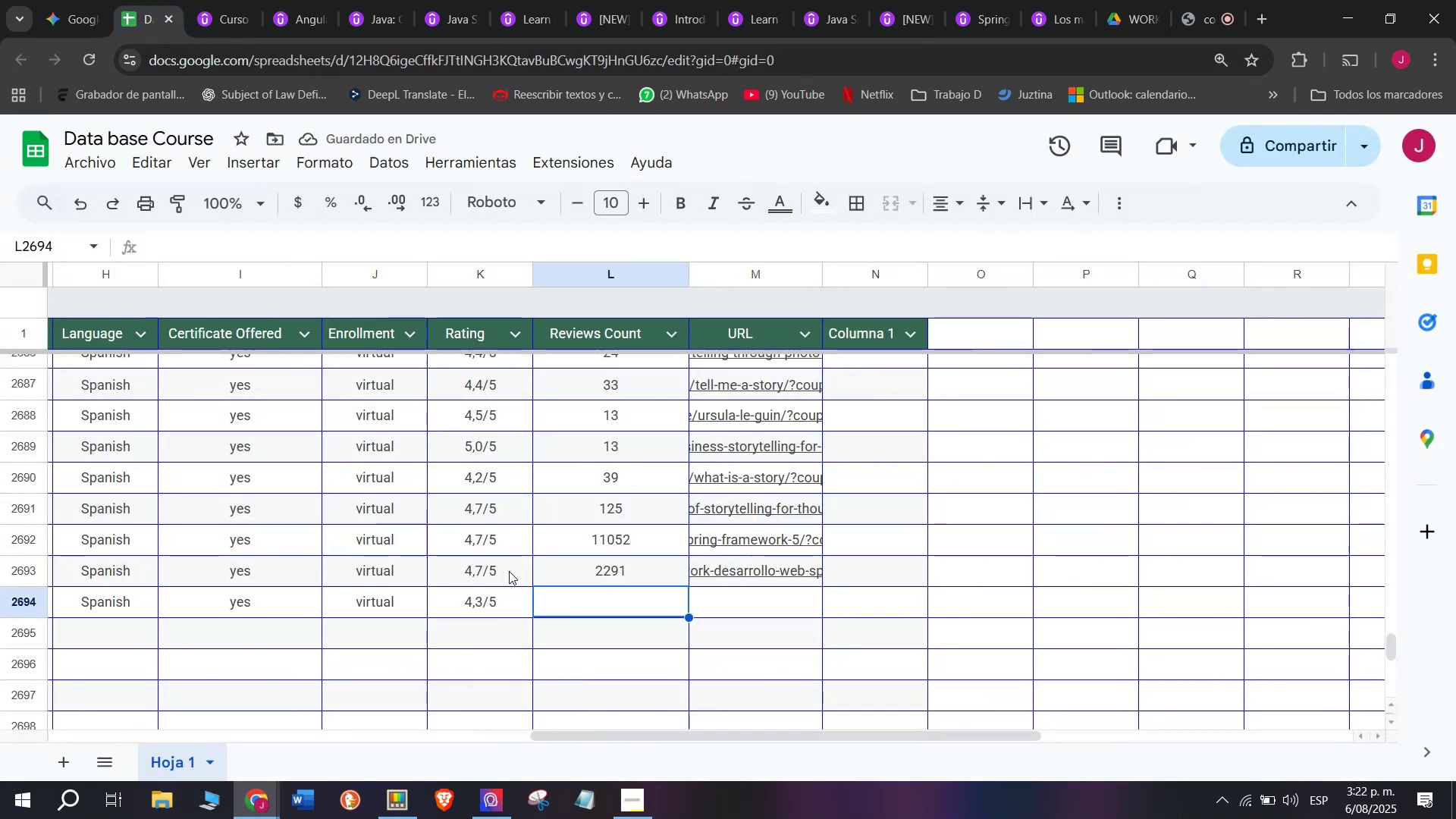 
type(697)
 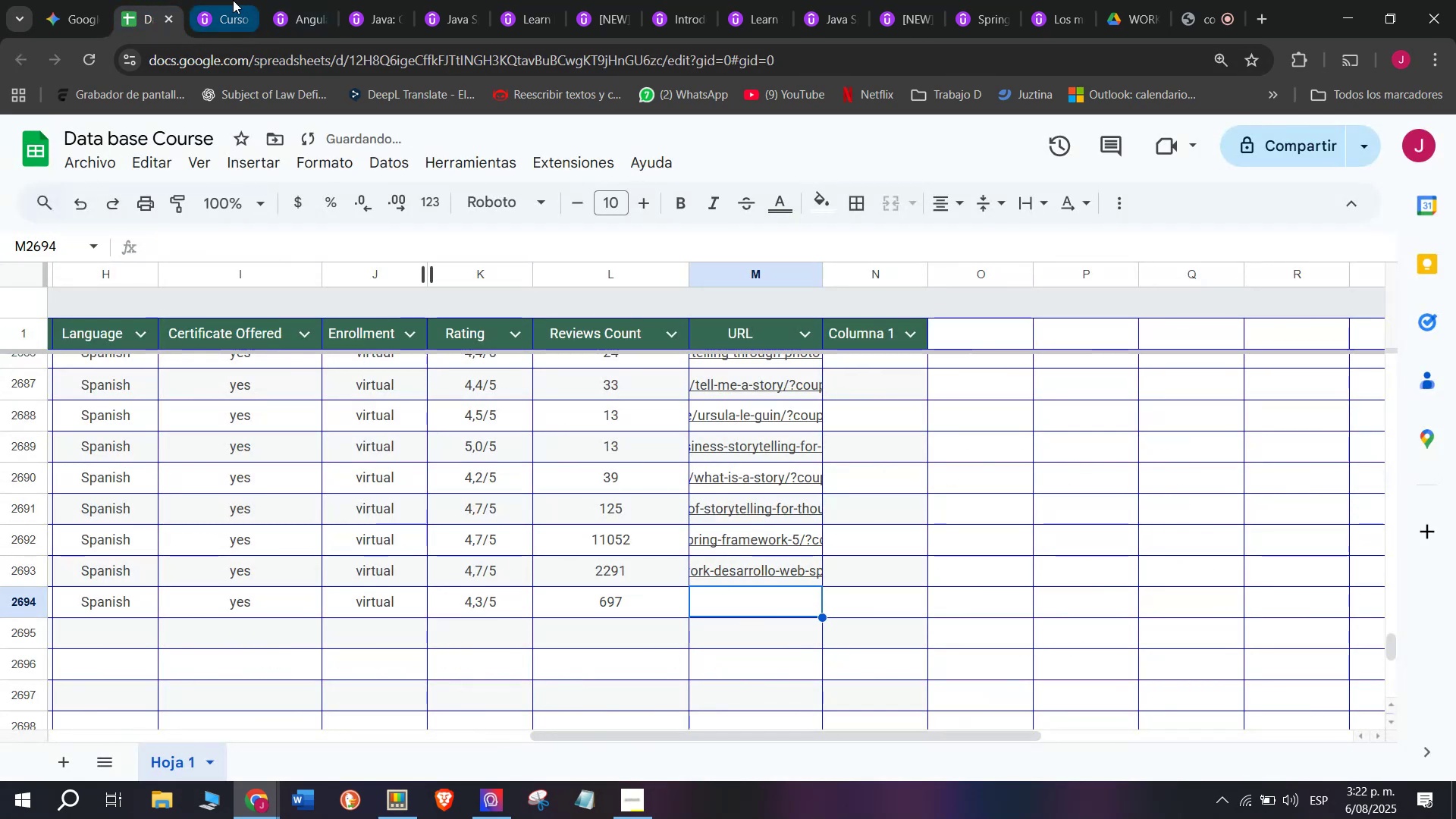 
double_click([284, 82])
 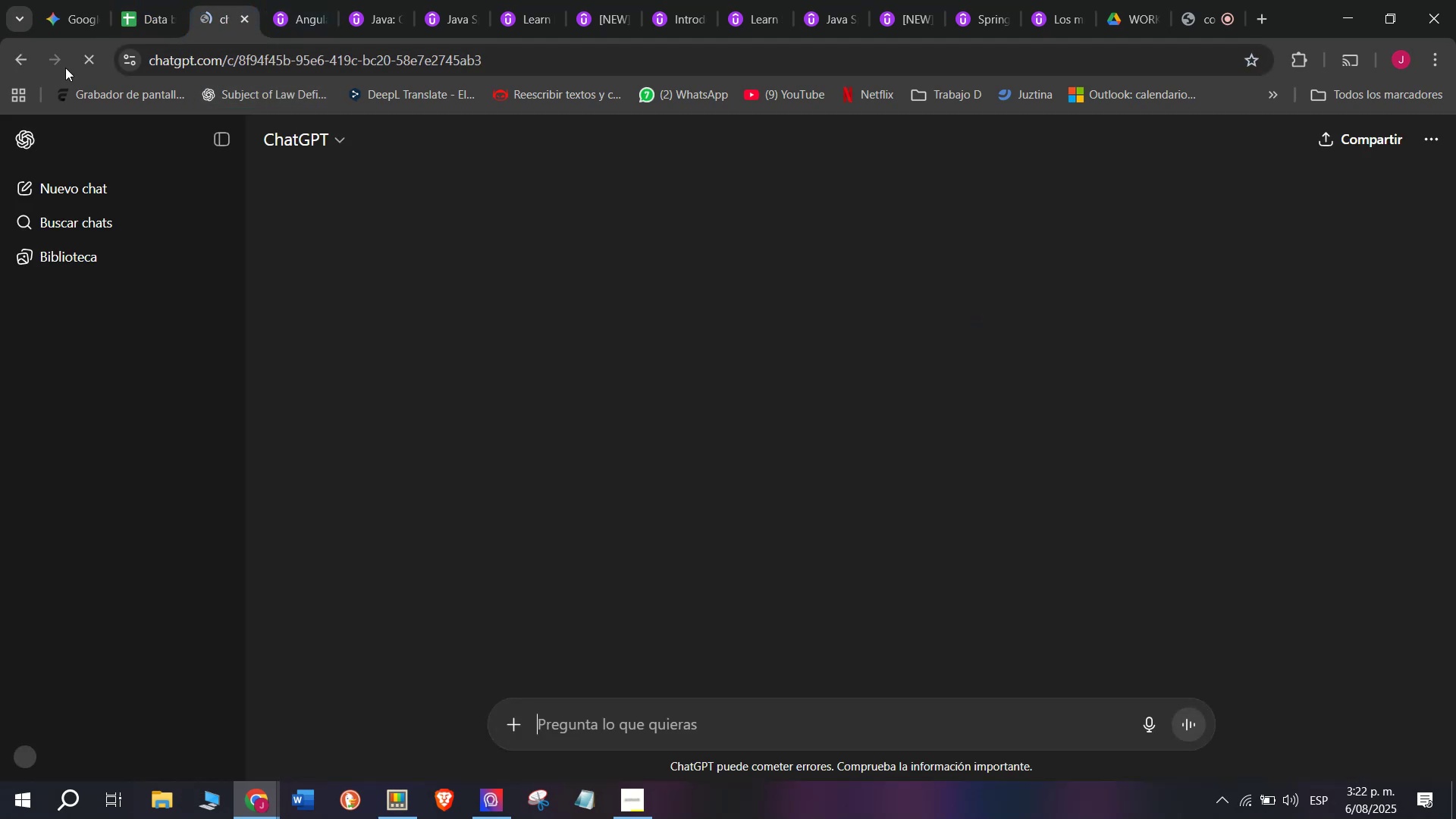 
left_click([27, 55])
 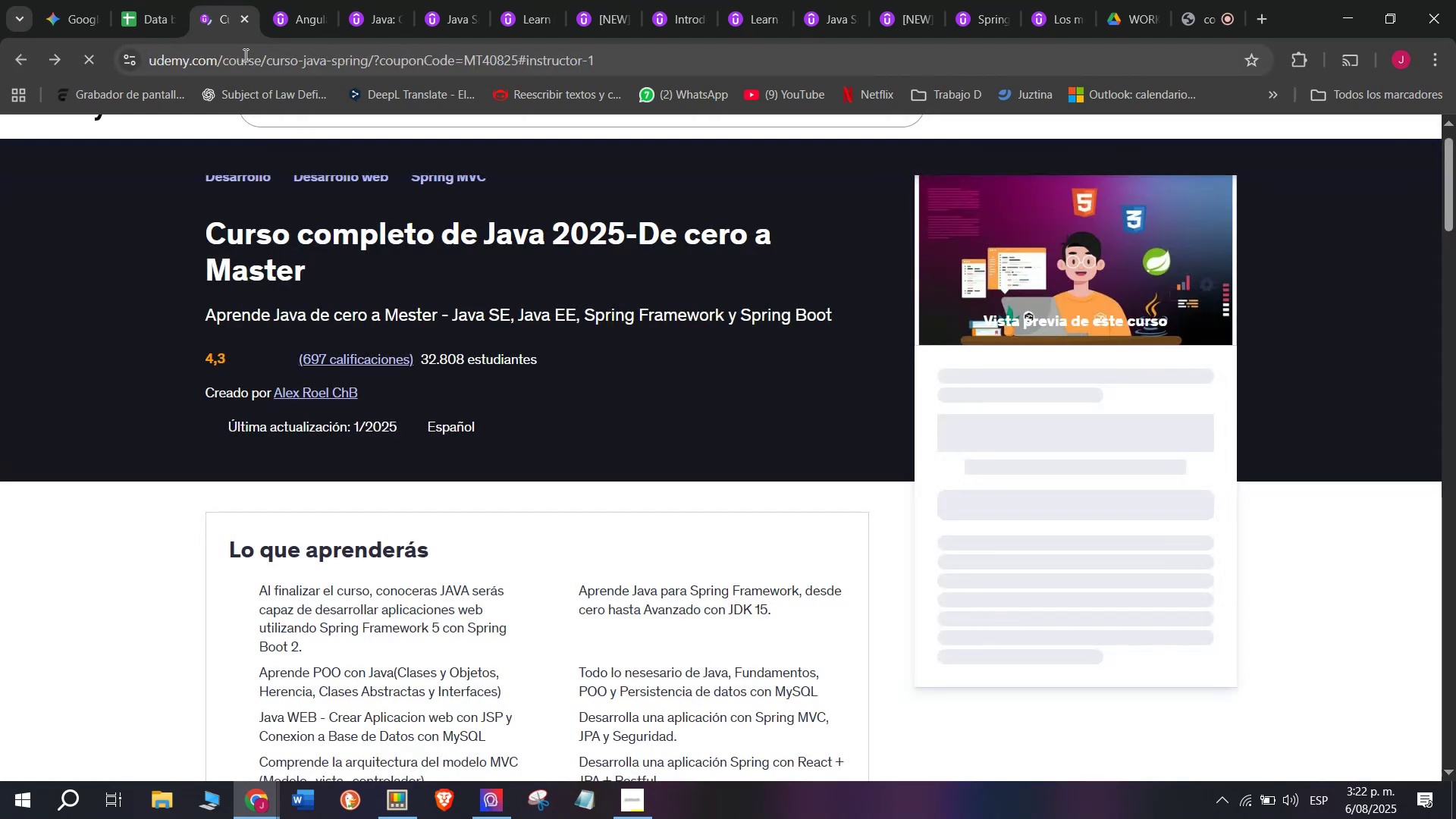 
double_click([249, 58])
 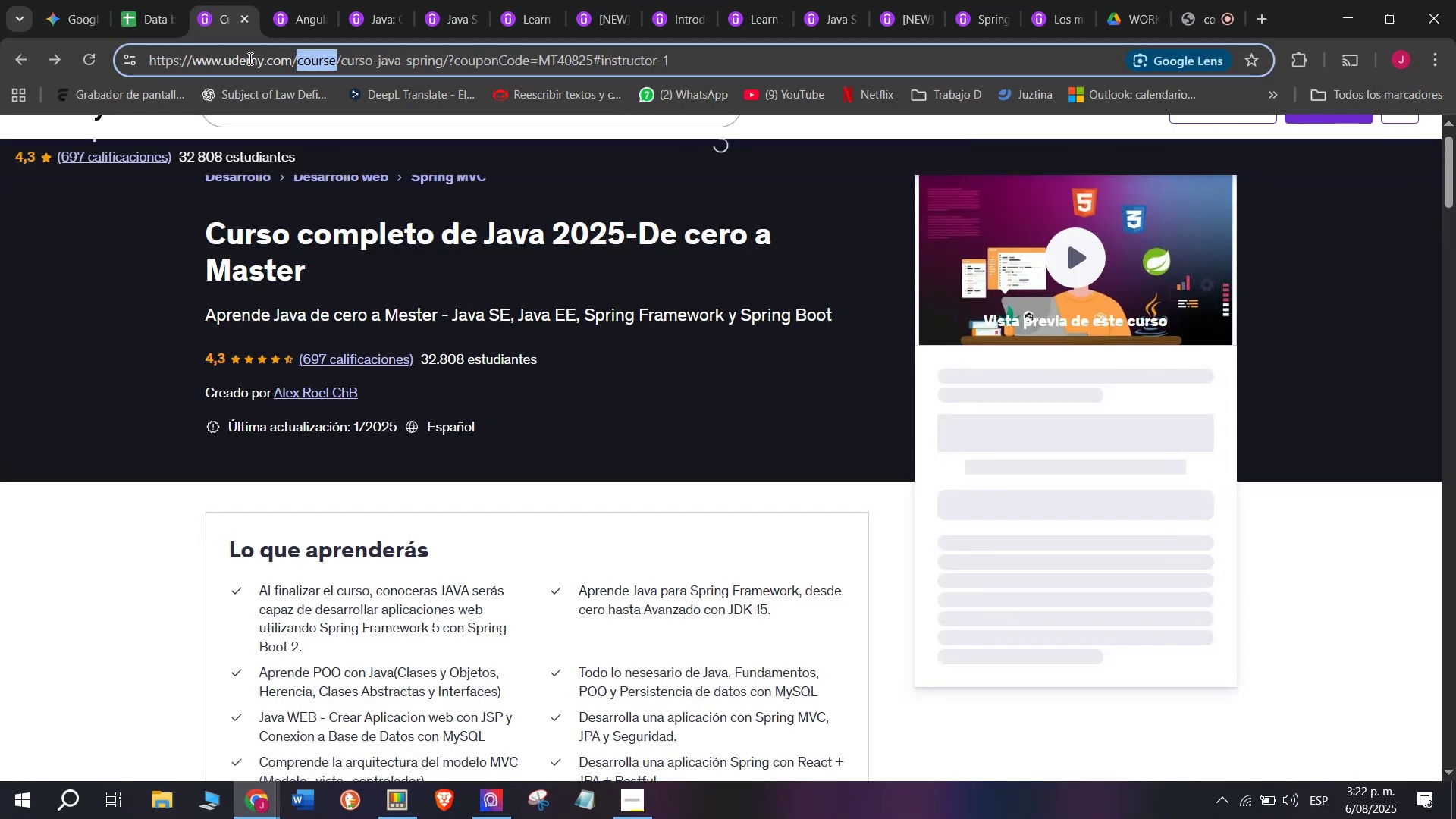 
triple_click([249, 58])
 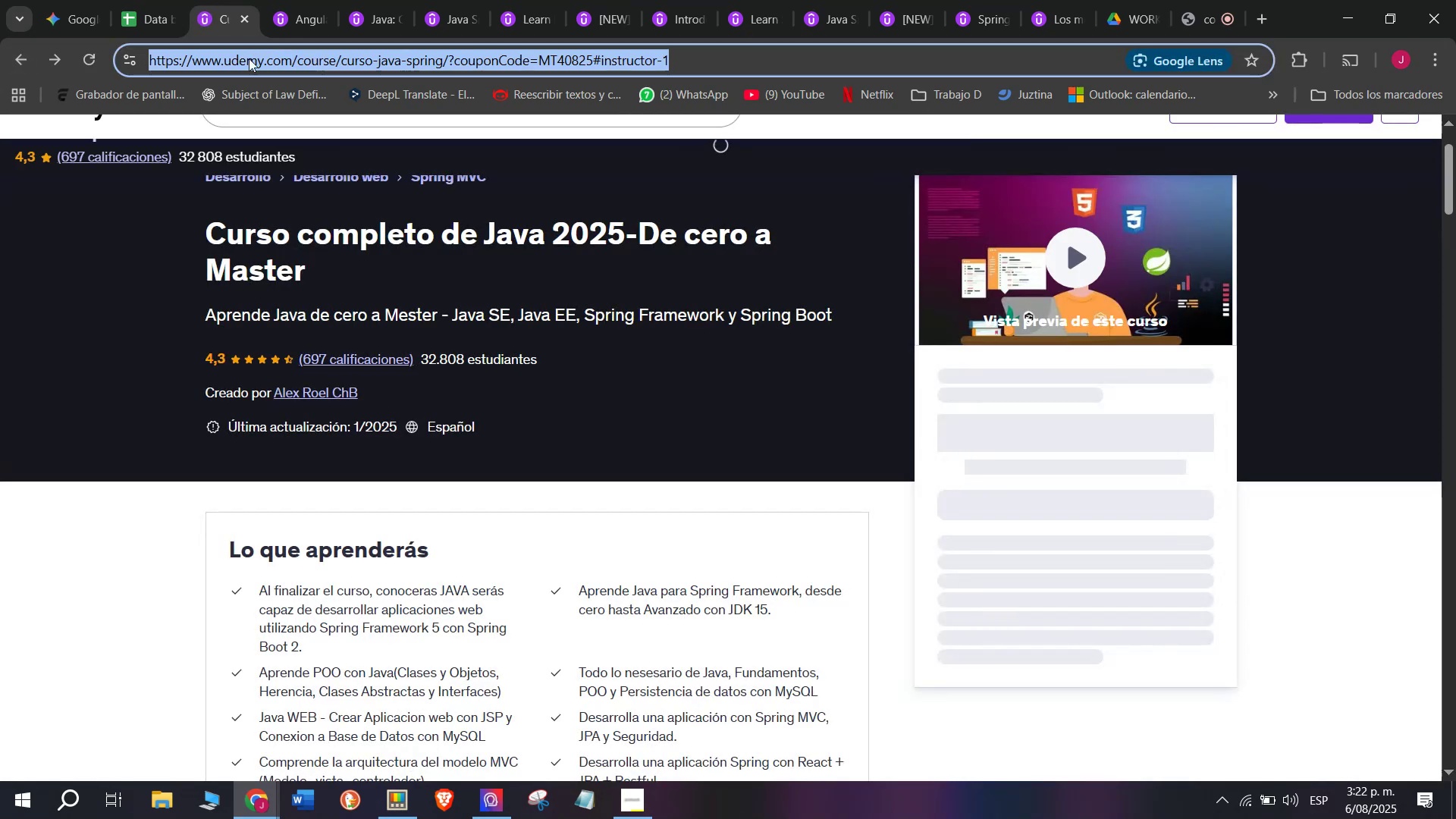 
key(Break)
 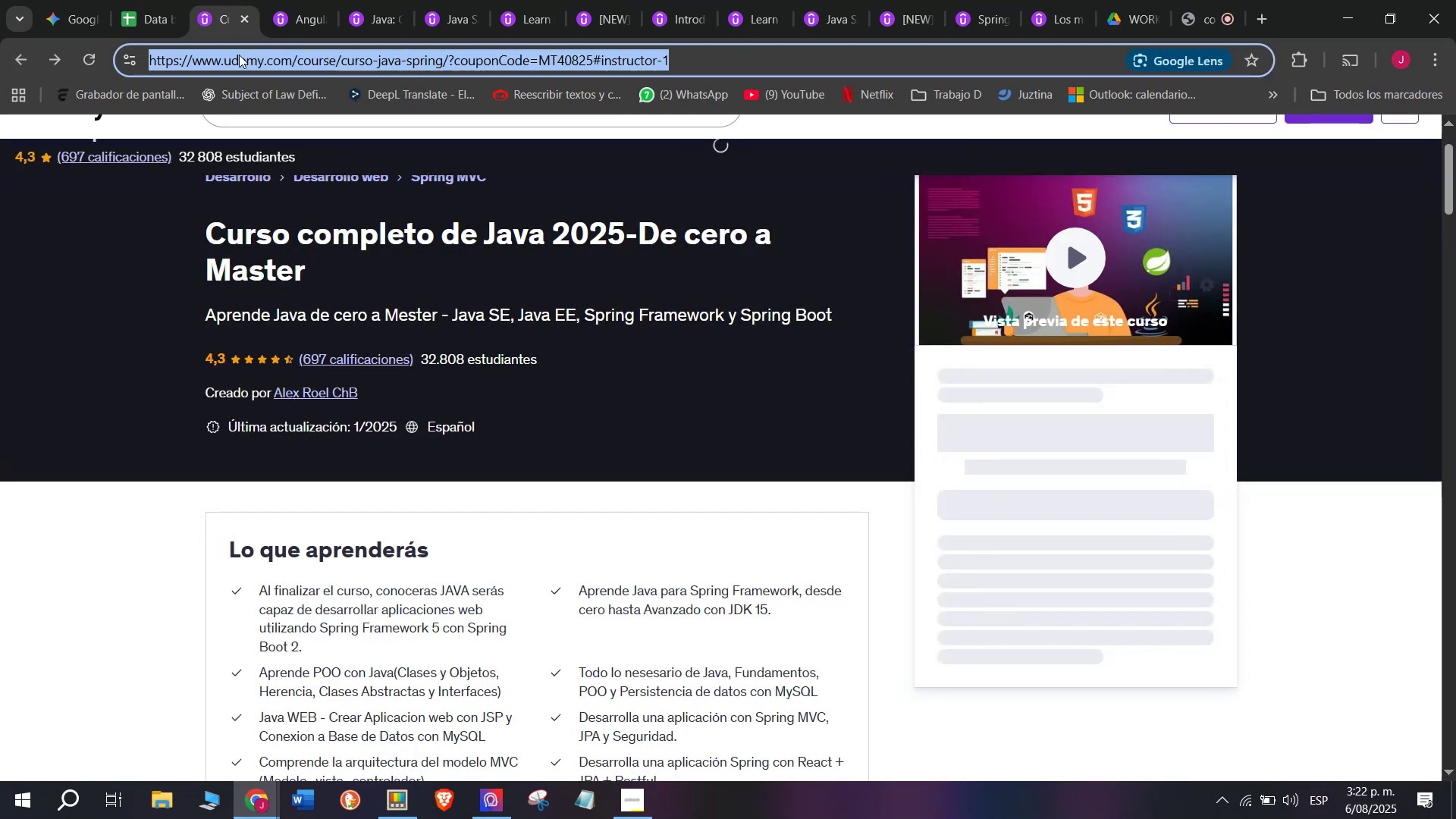 
key(Control+ControlLeft)
 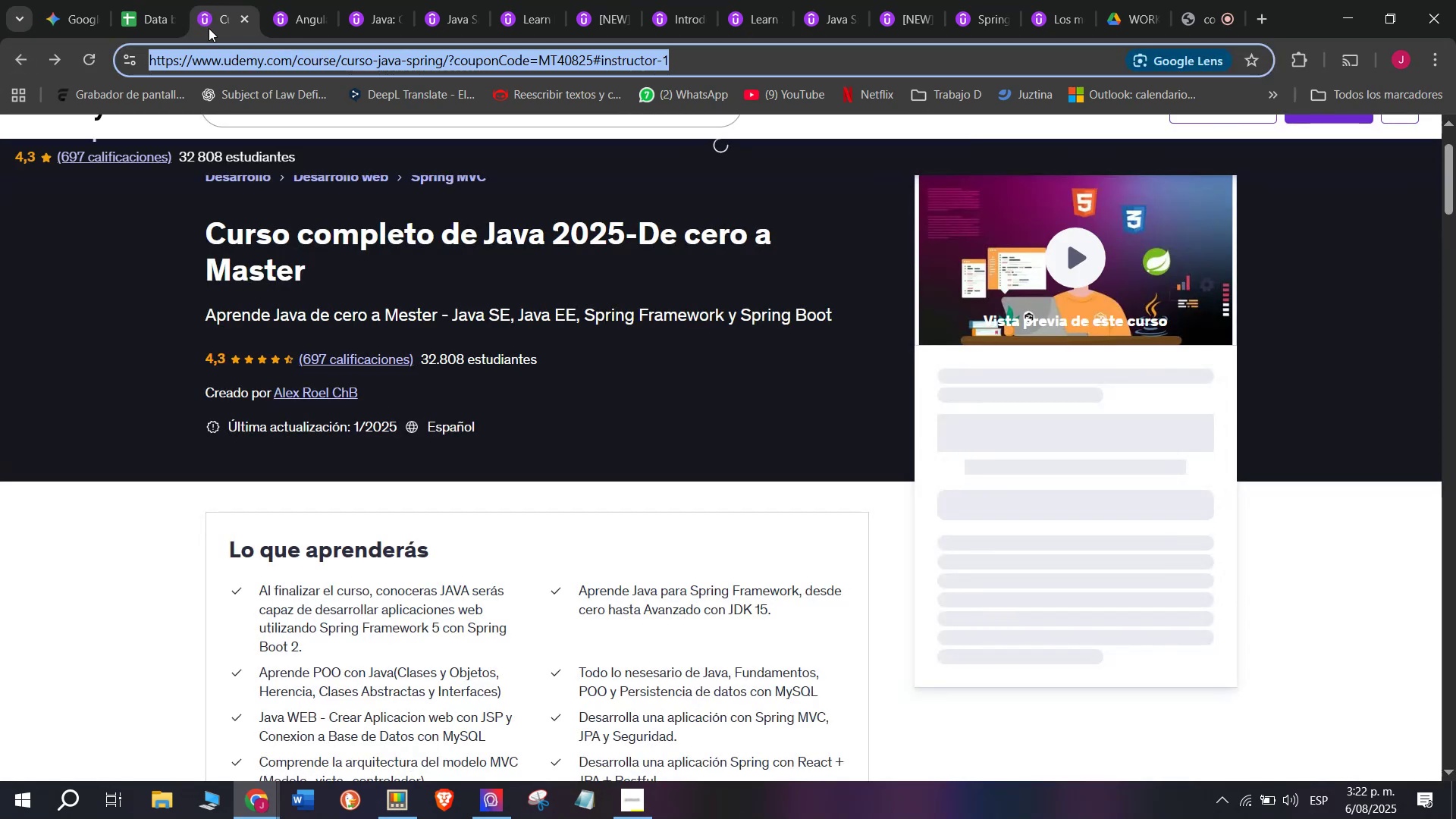 
key(Control+C)
 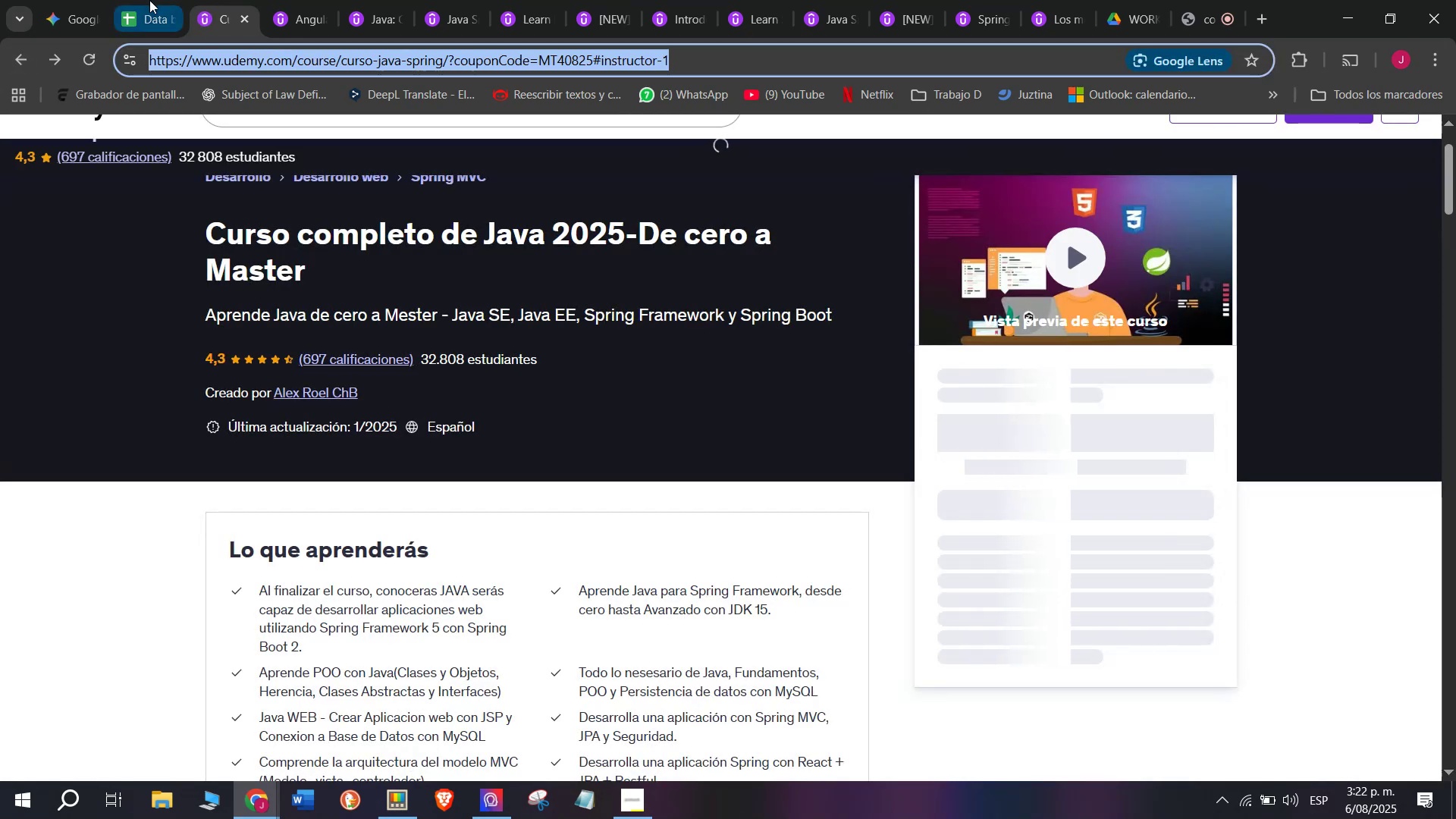 
left_click([149, 0])
 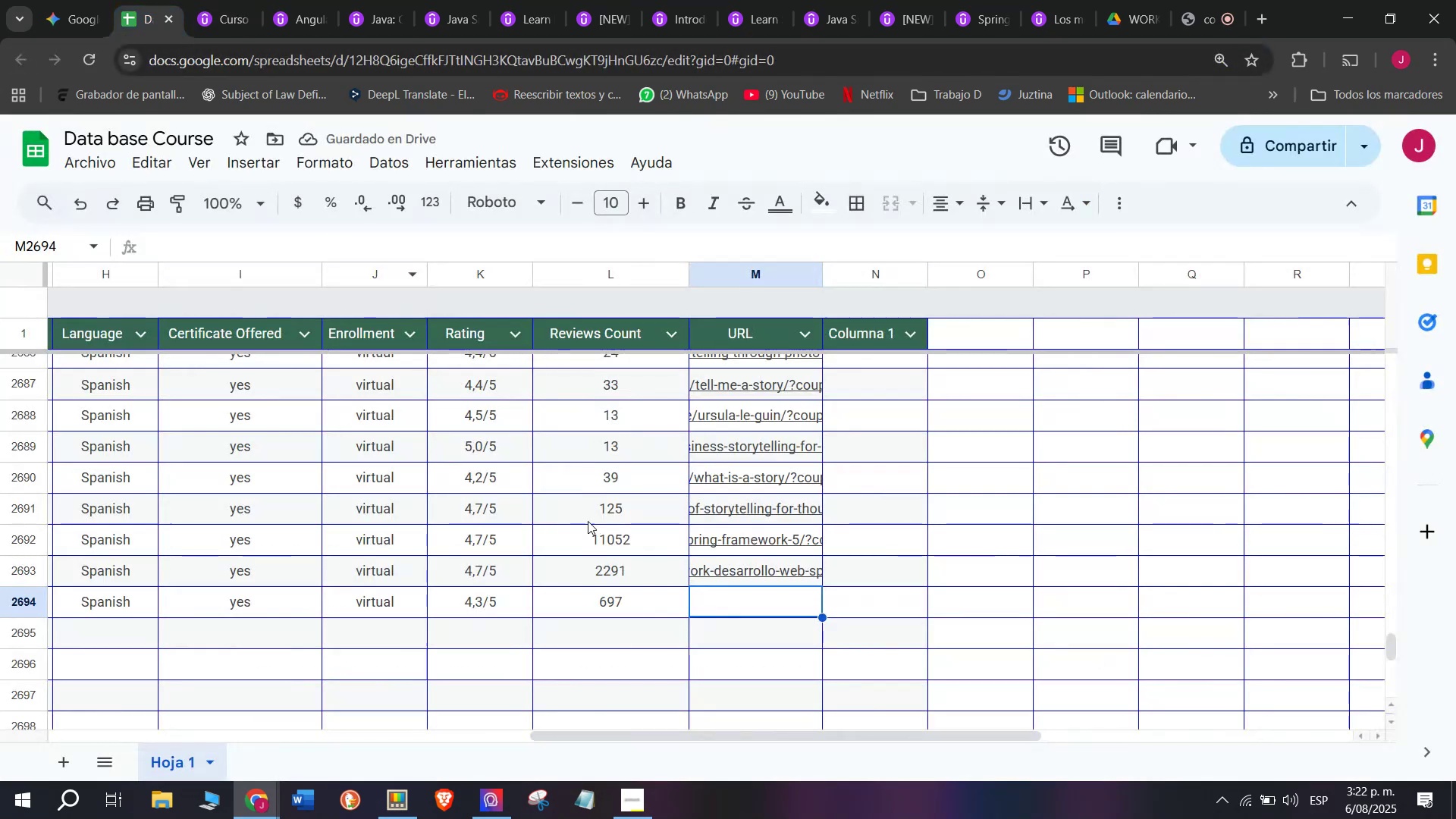 
key(Control+ControlLeft)
 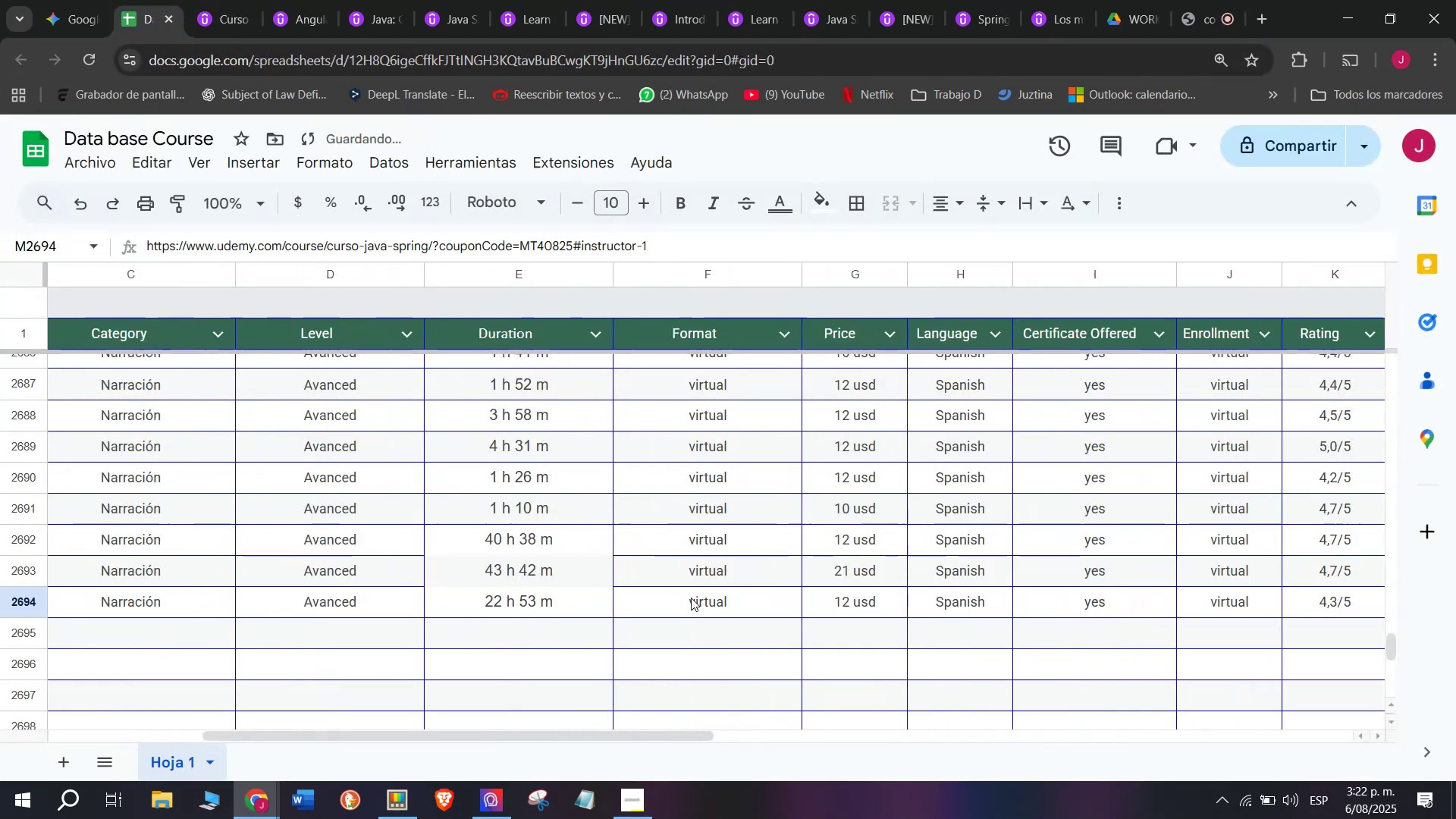 
key(Z)
 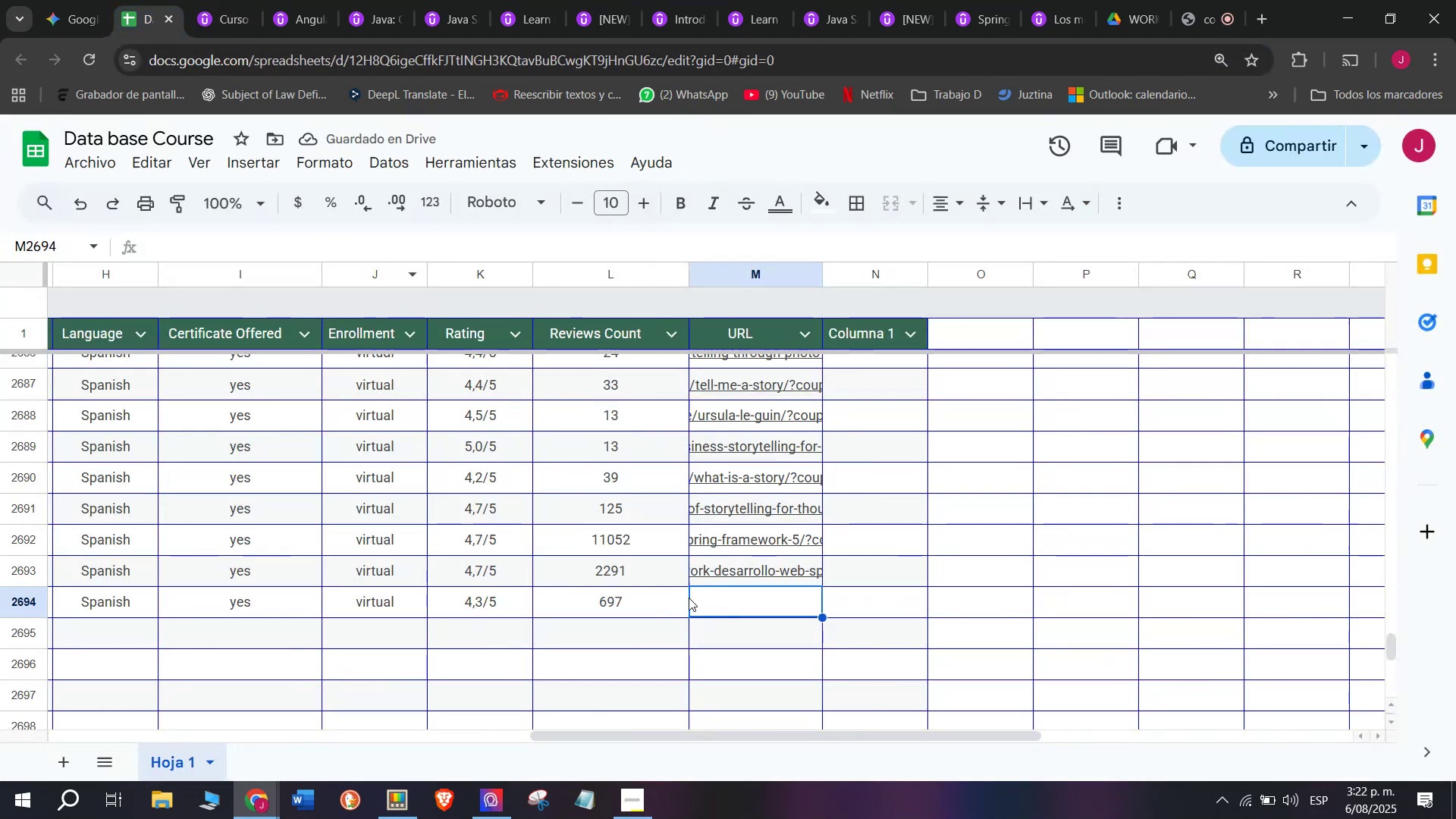 
key(Control+V)
 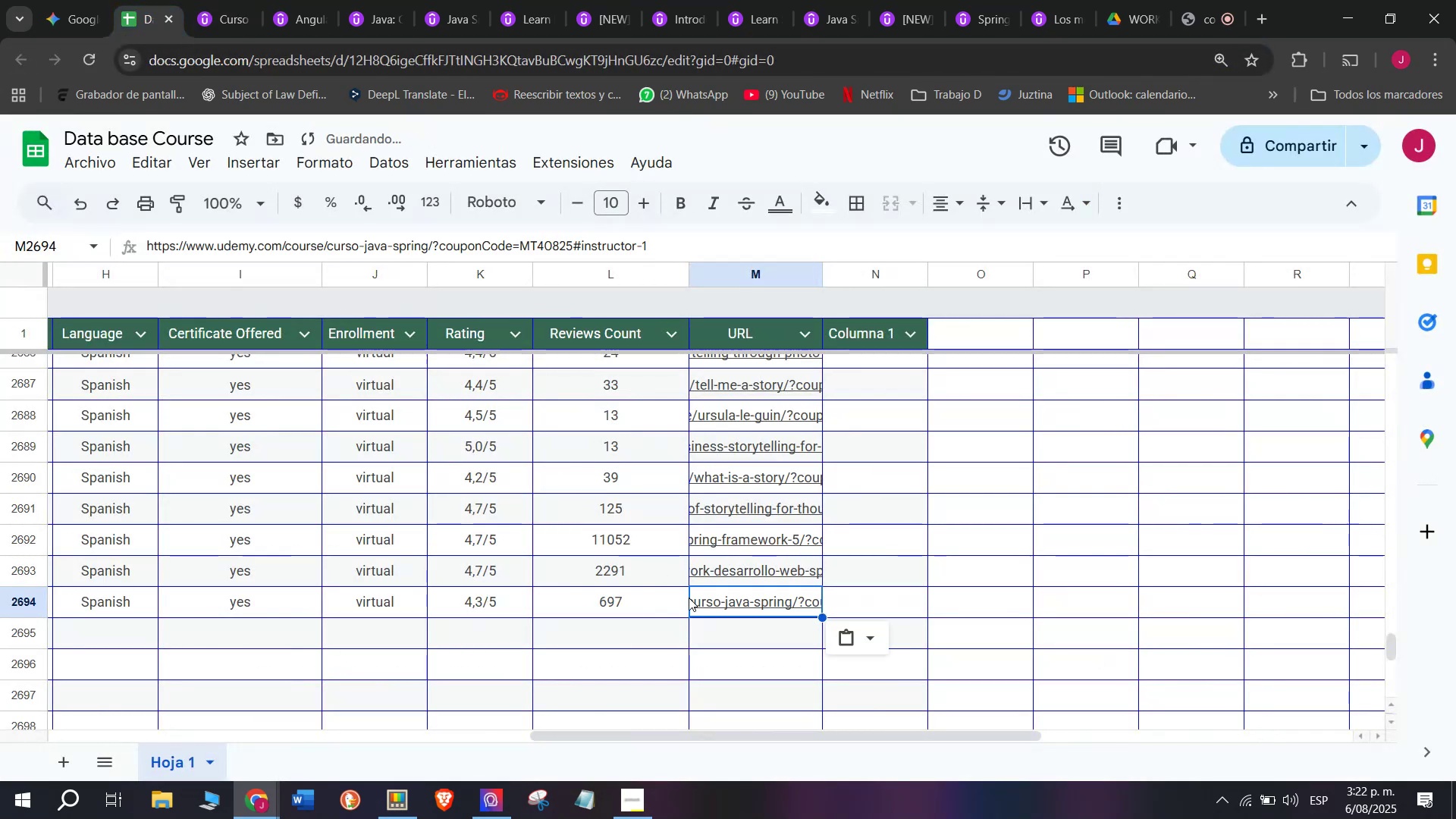 
scroll: coordinate [80, 660], scroll_direction: up, amount: 3.0
 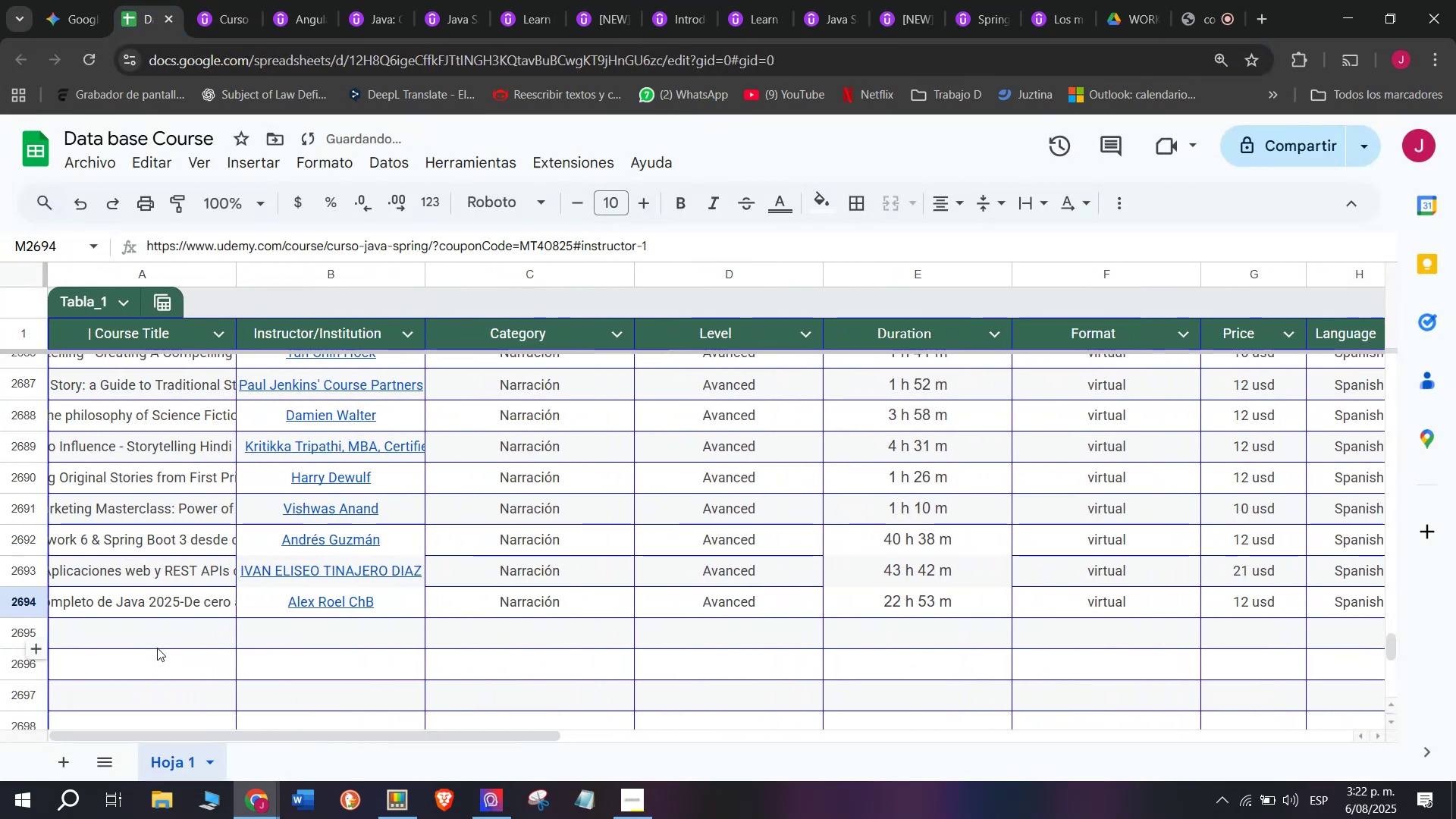 
left_click([158, 648])
 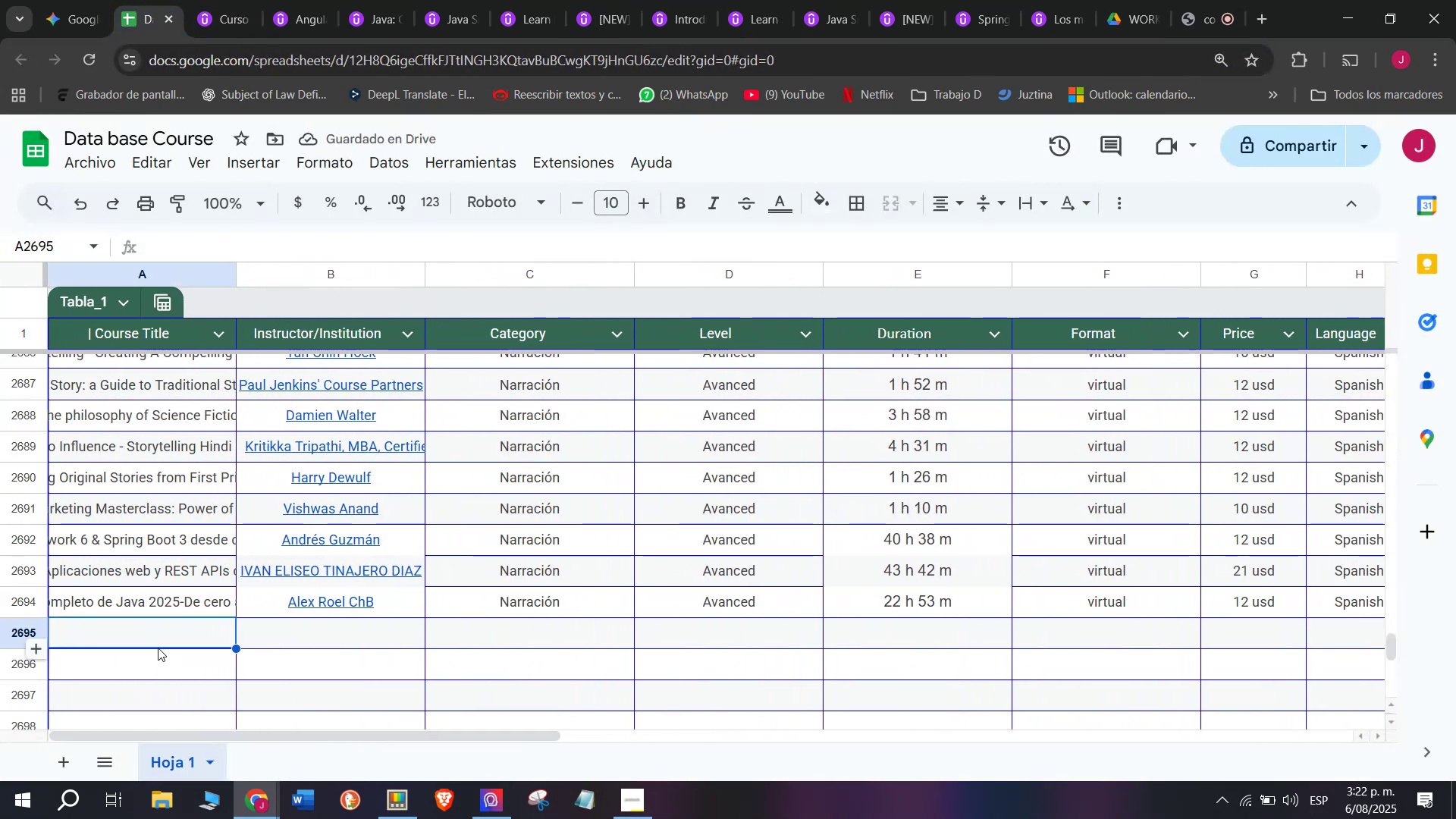 
wait(8.52)
 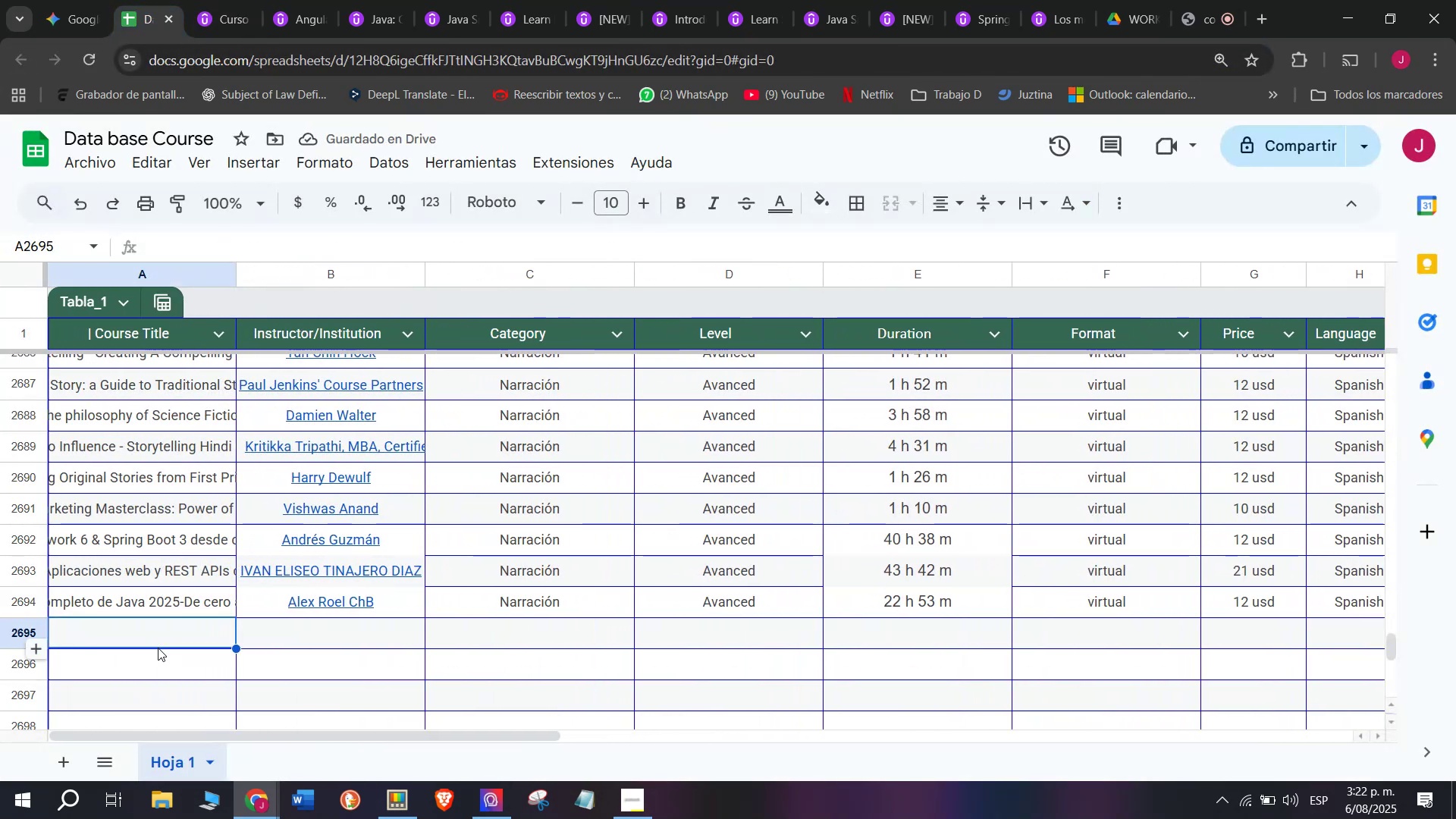 
scroll: coordinate [57, 609], scroll_direction: none, amount: 0.0
 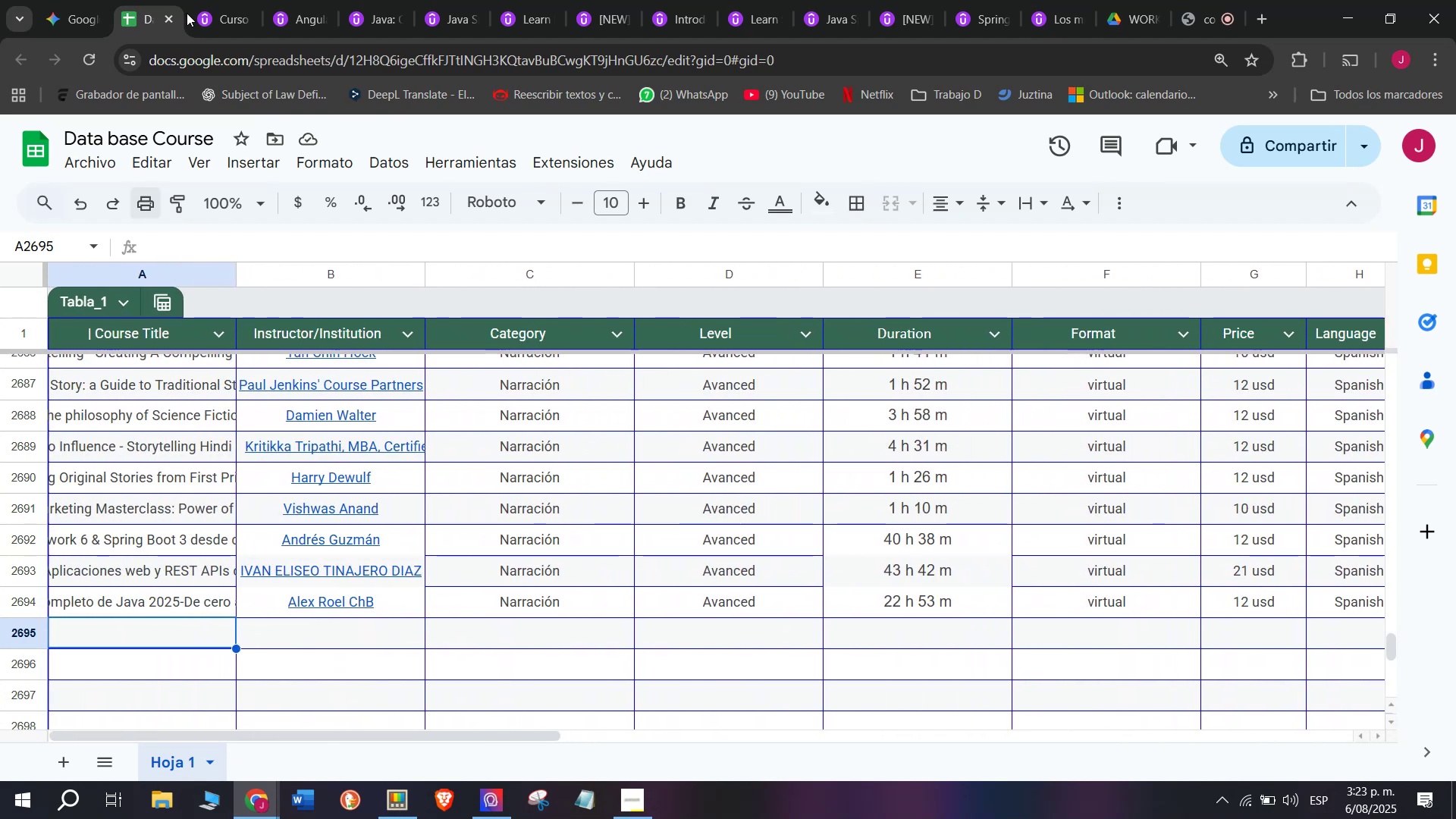 
left_click([210, 0])
 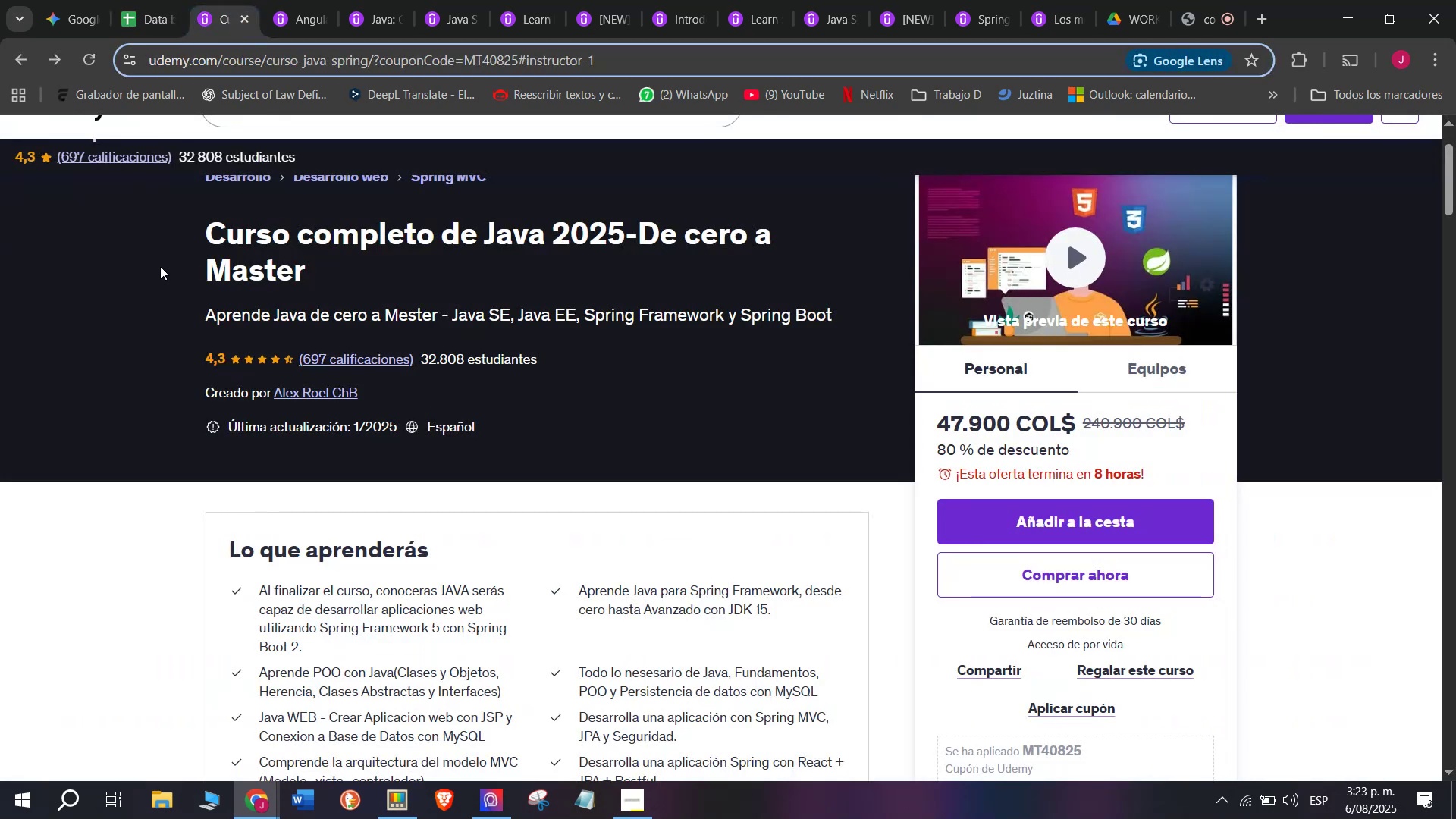 
left_click_drag(start_coordinate=[179, 232], to_coordinate=[394, 286])
 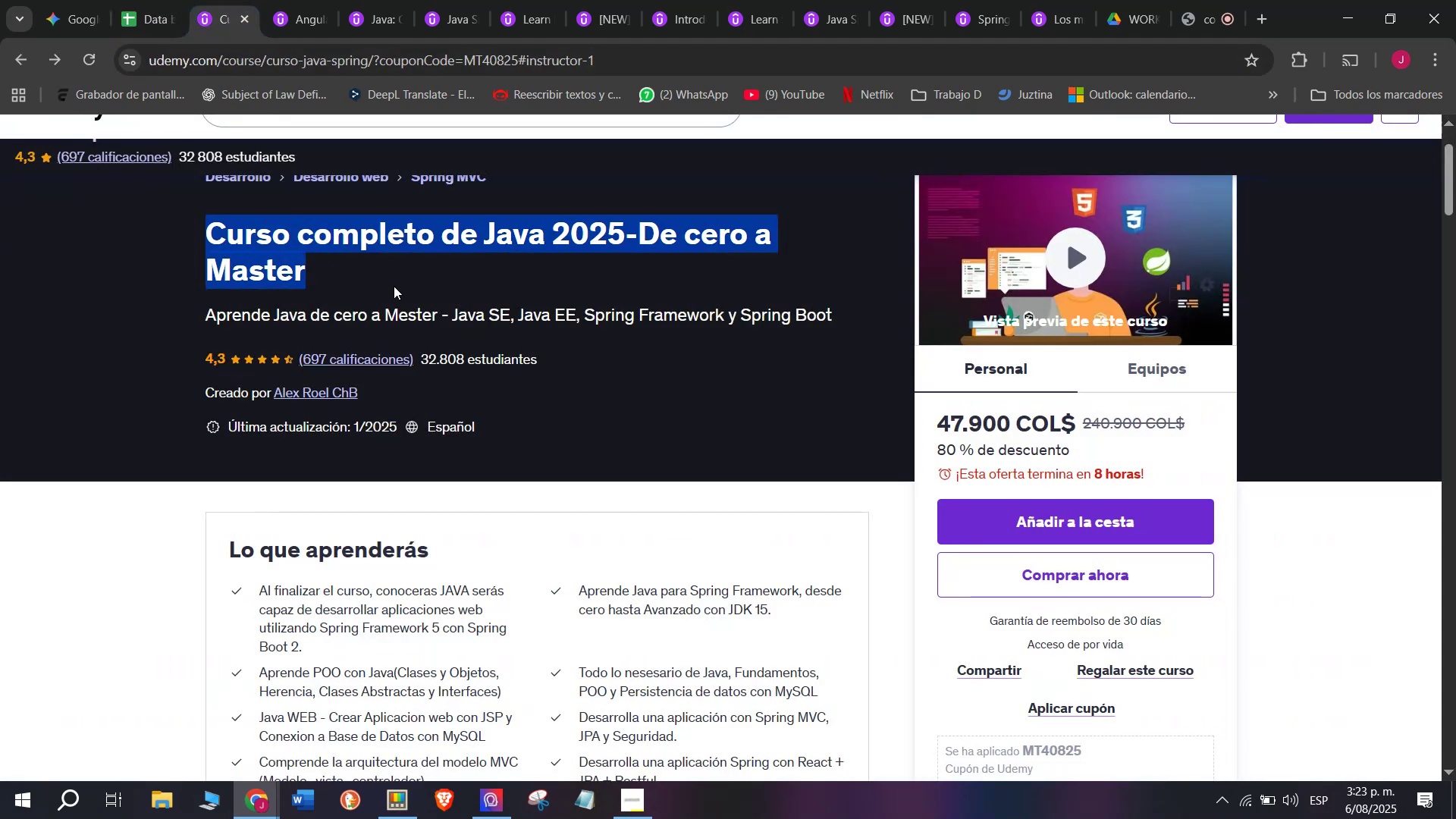 
key(Control+ControlLeft)
 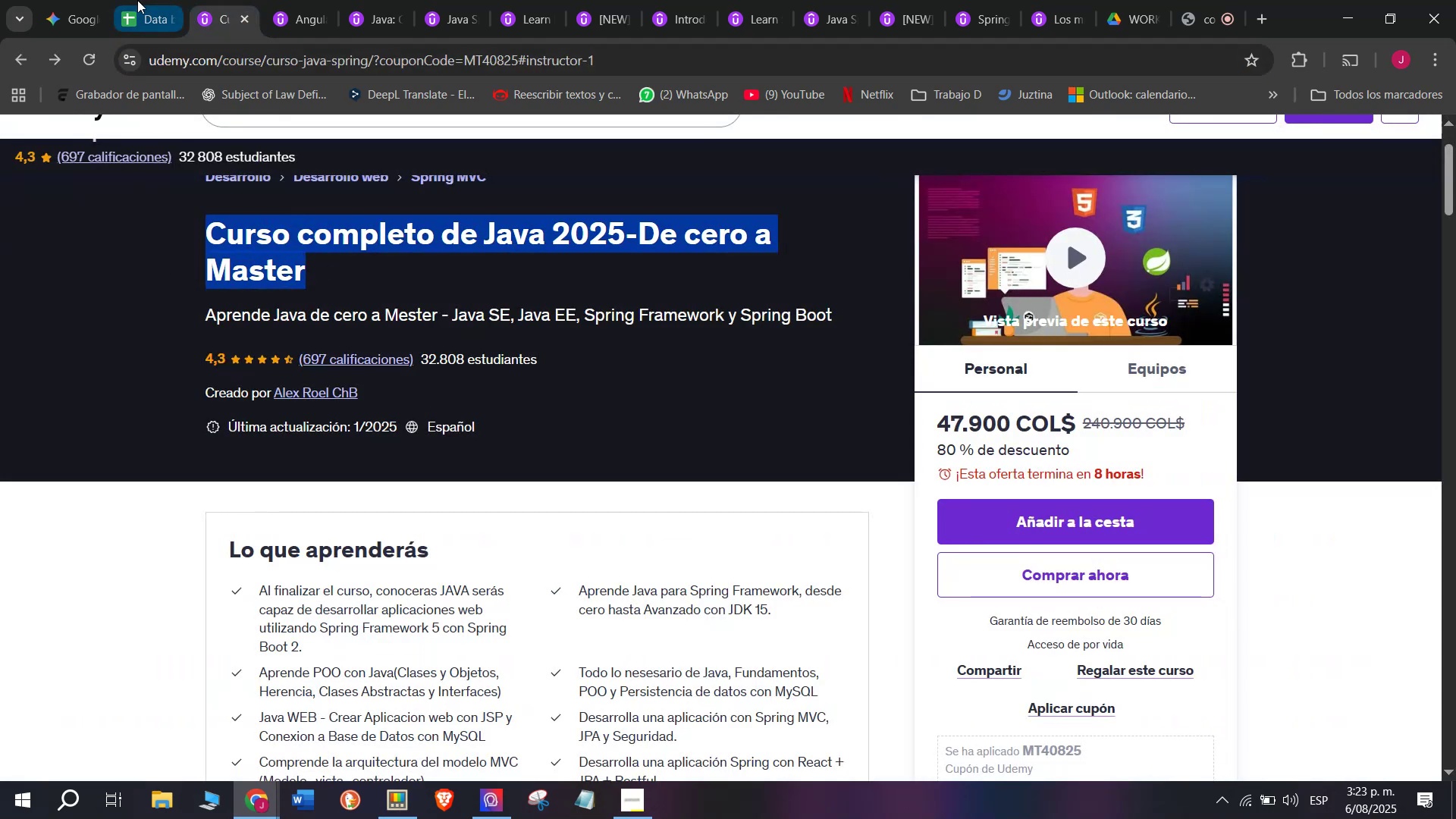 
key(Break)
 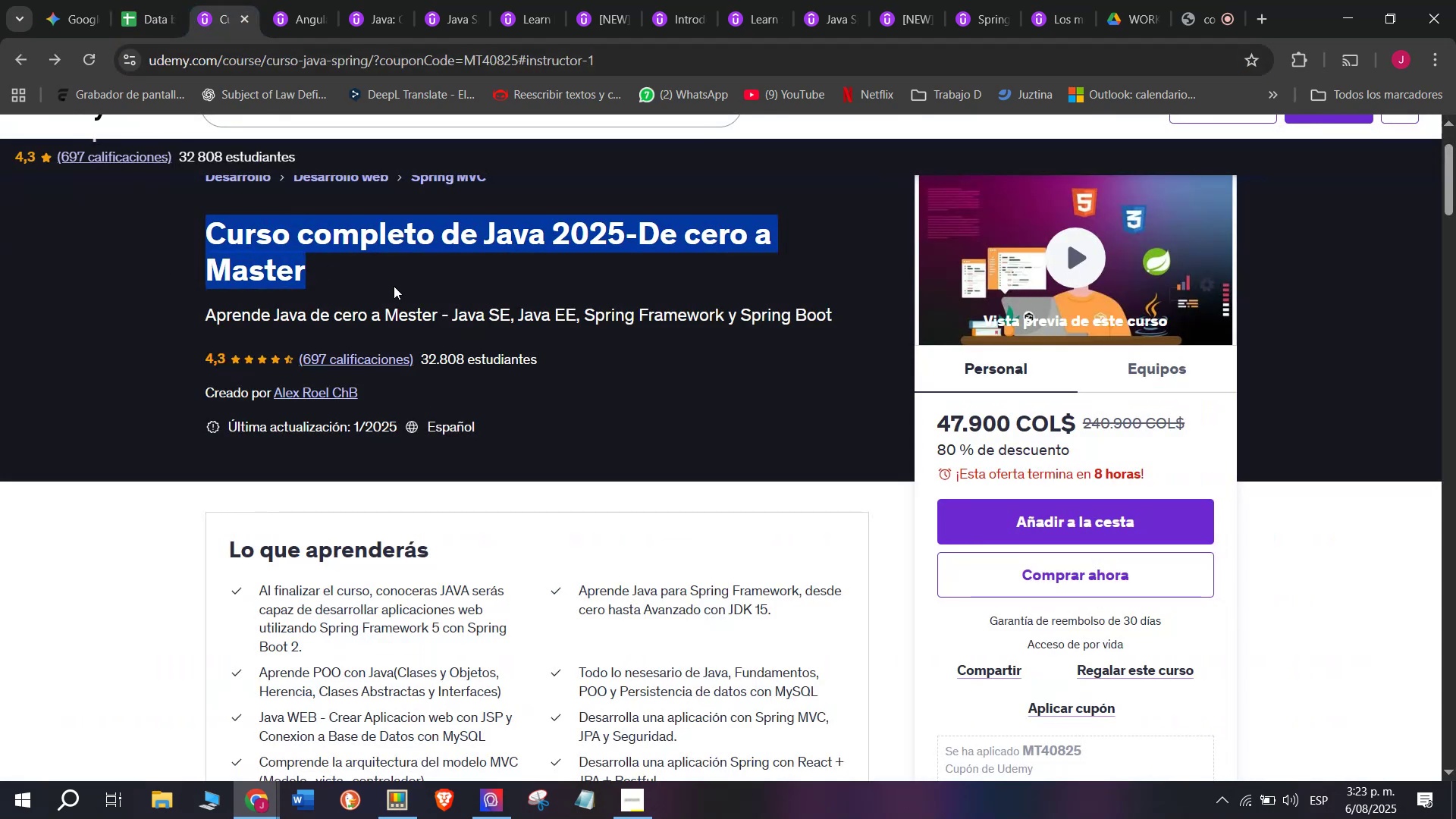 
key(Control+C)
 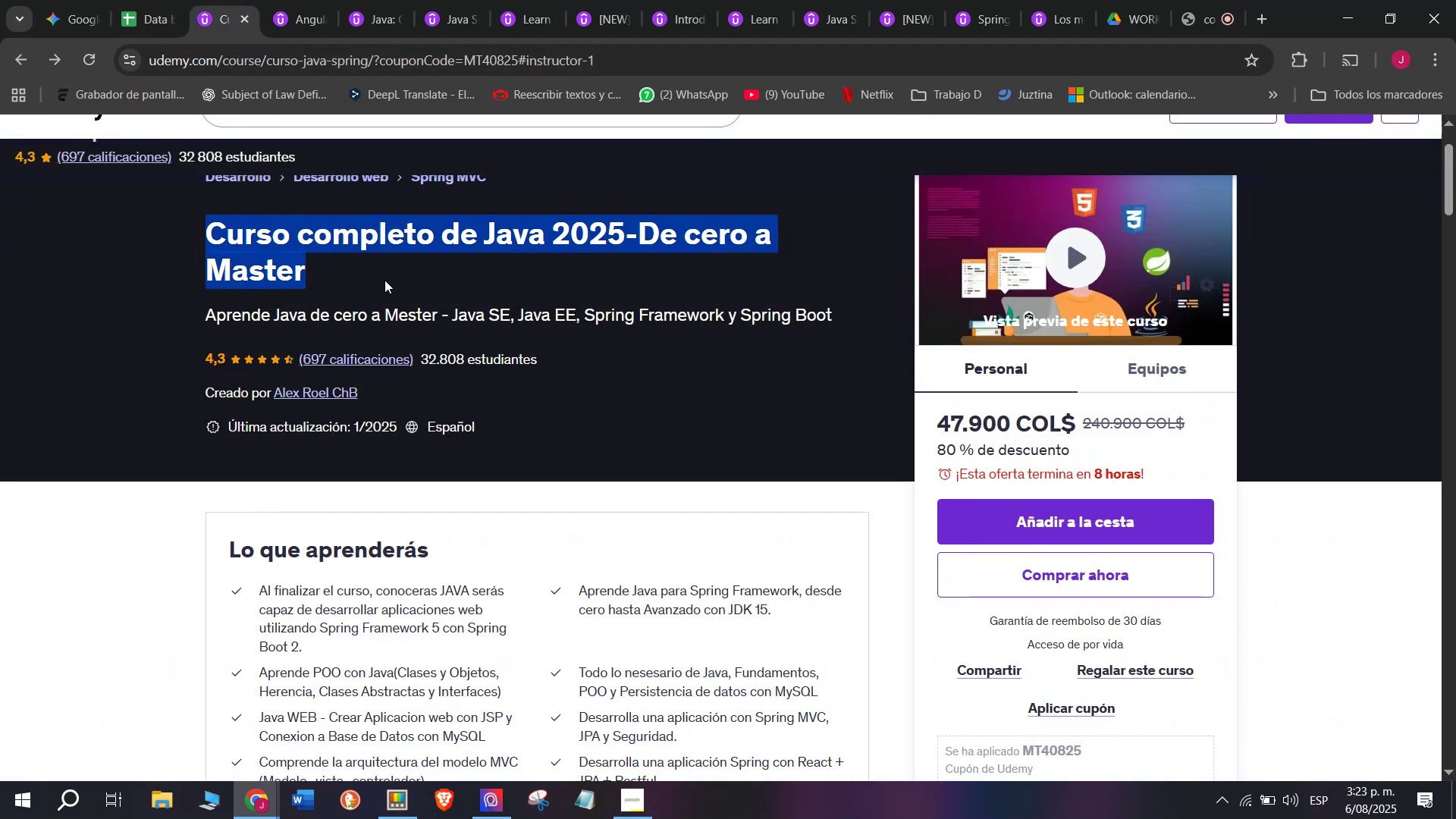 
key(Control+ControlLeft)
 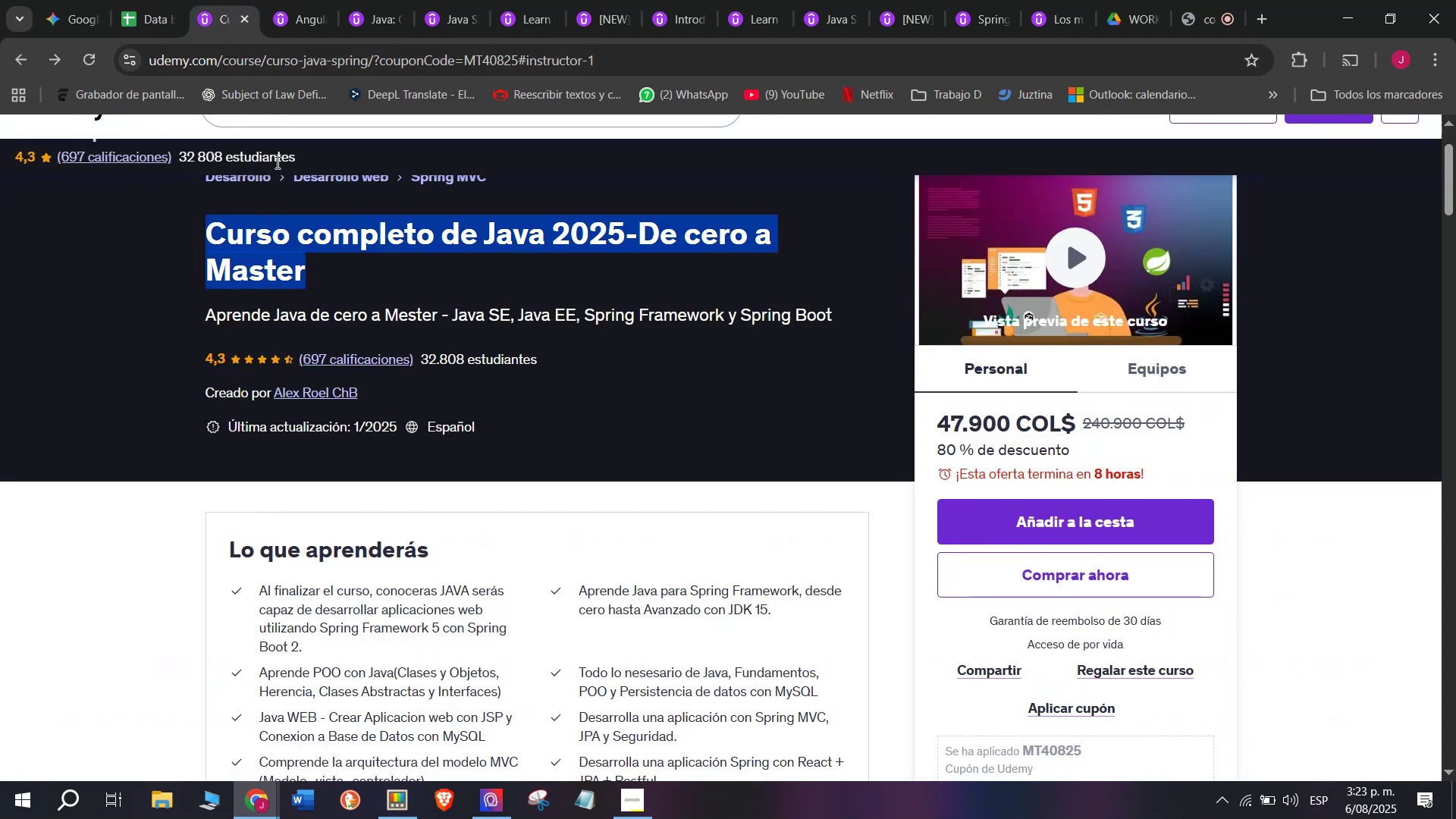 
key(Break)
 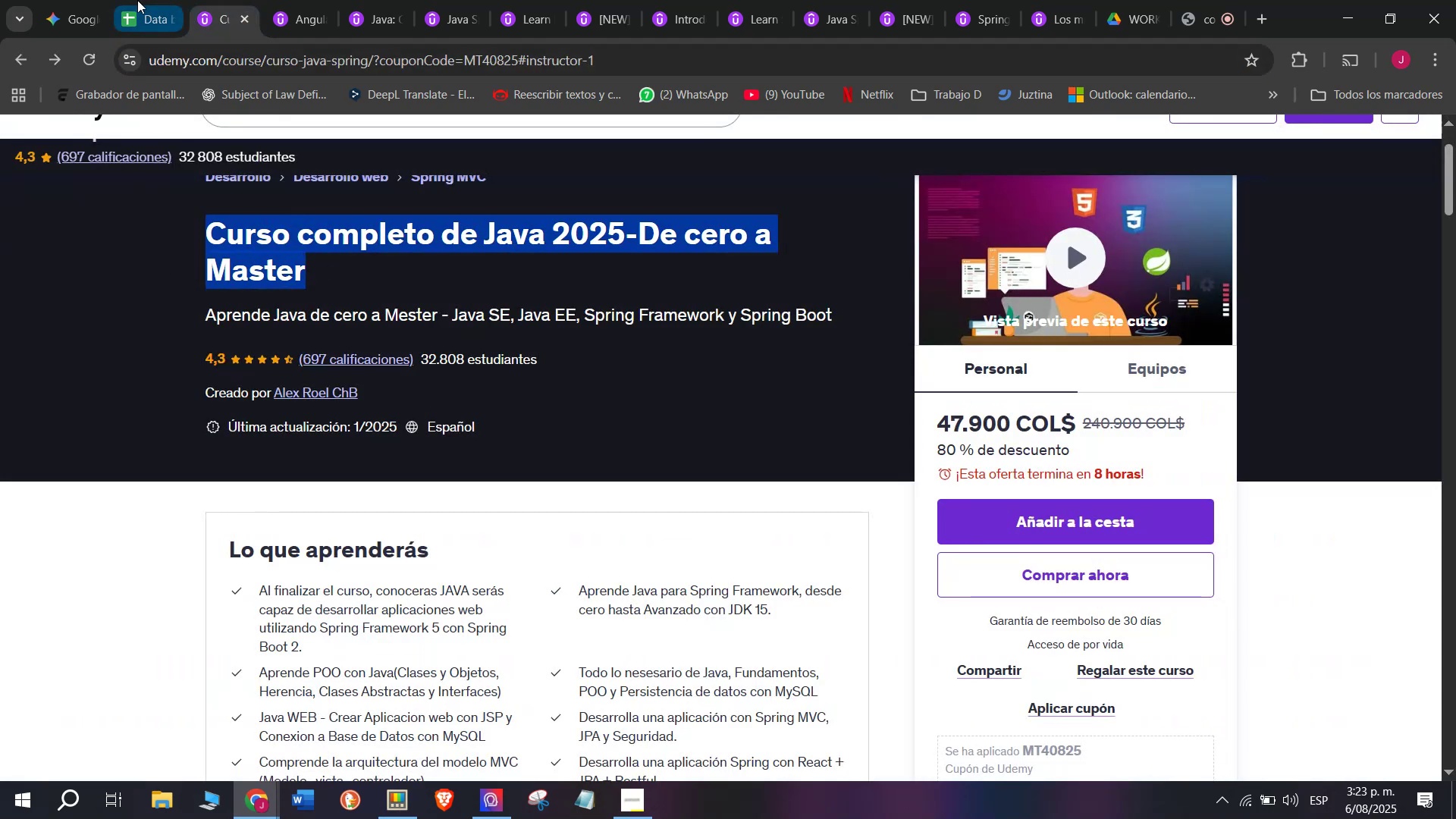 
key(Control+C)
 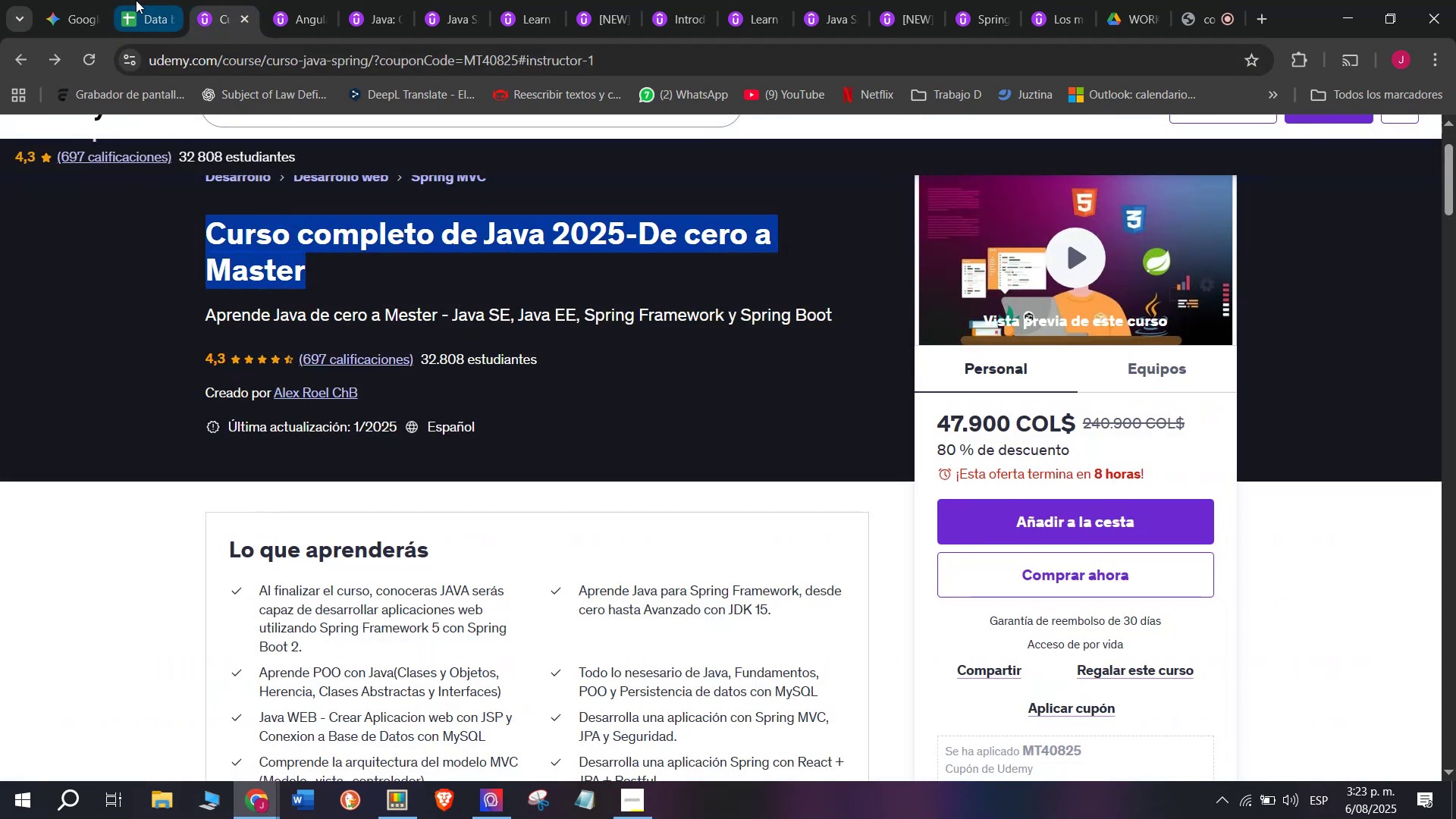 
left_click([135, 0])
 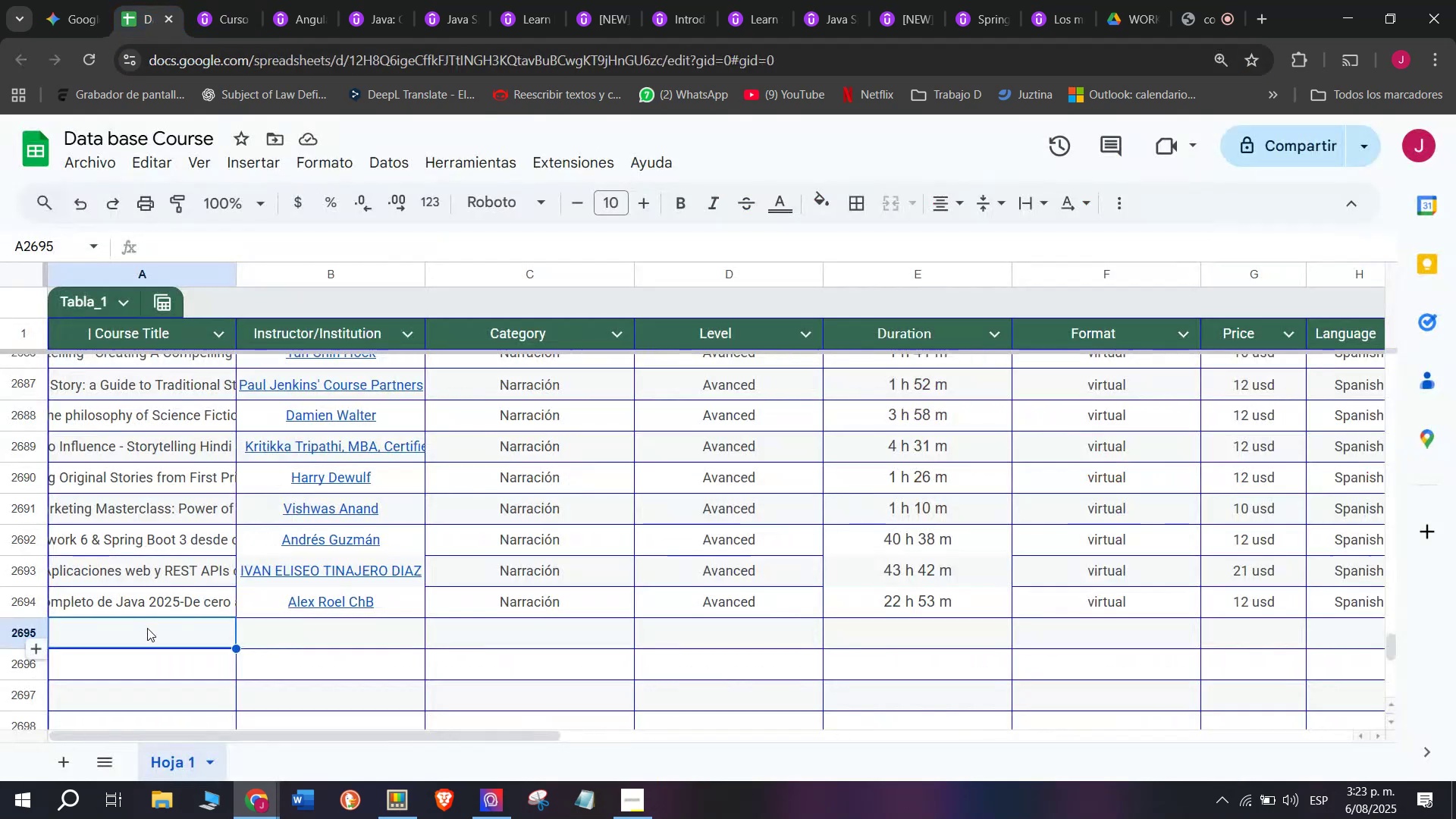 
key(Control+ControlLeft)
 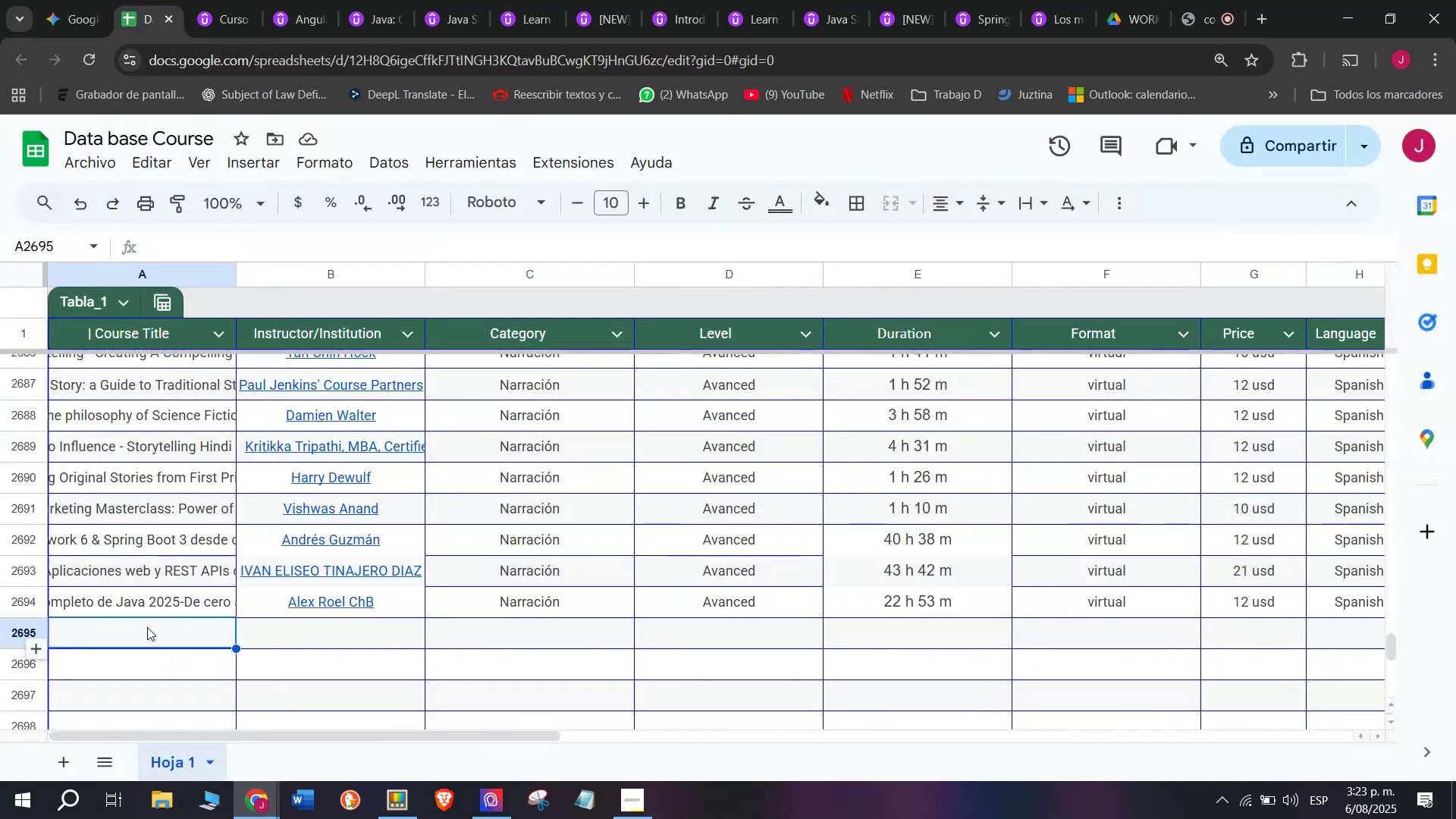 
key(Z)
 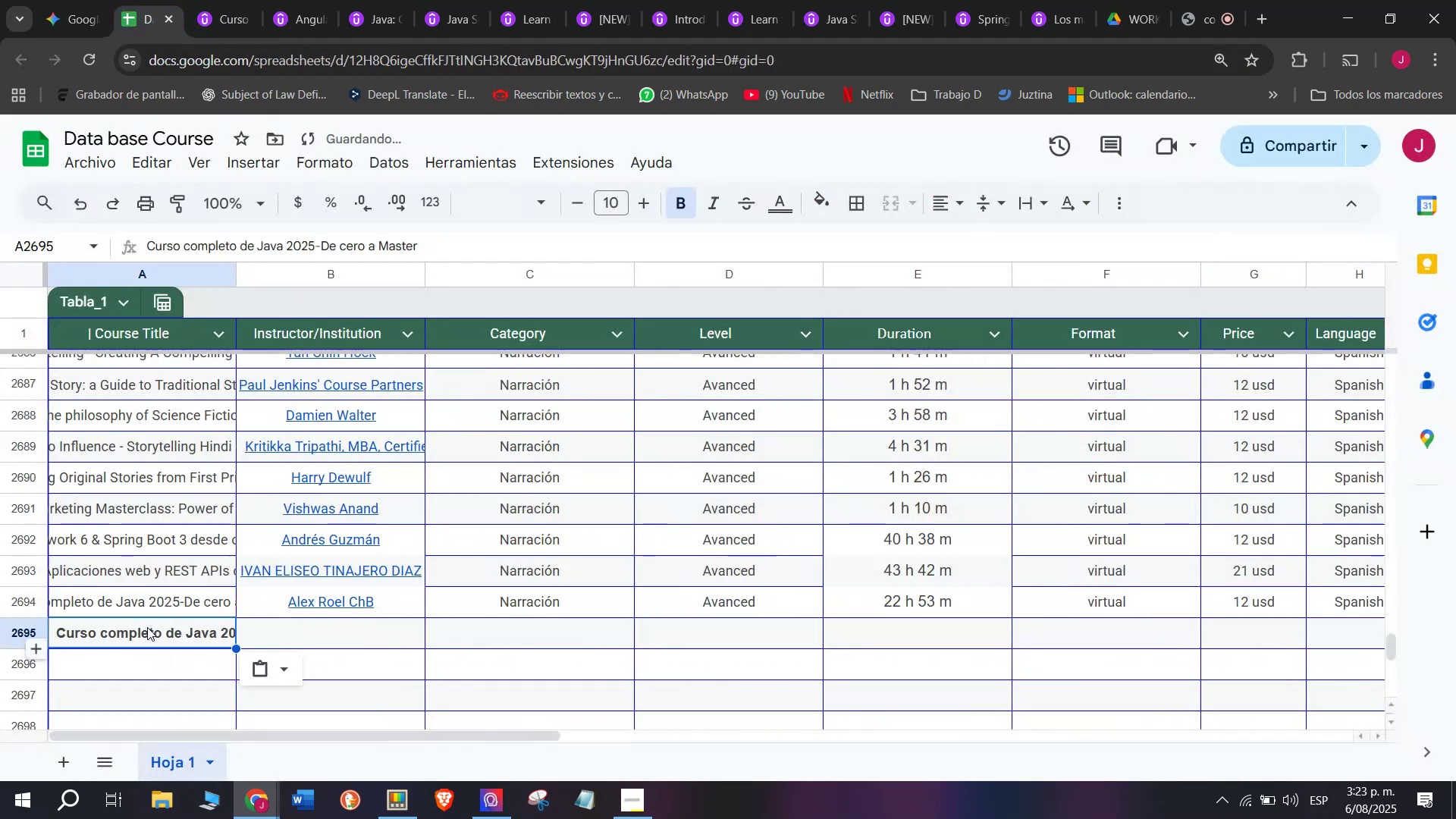 
key(Control+V)
 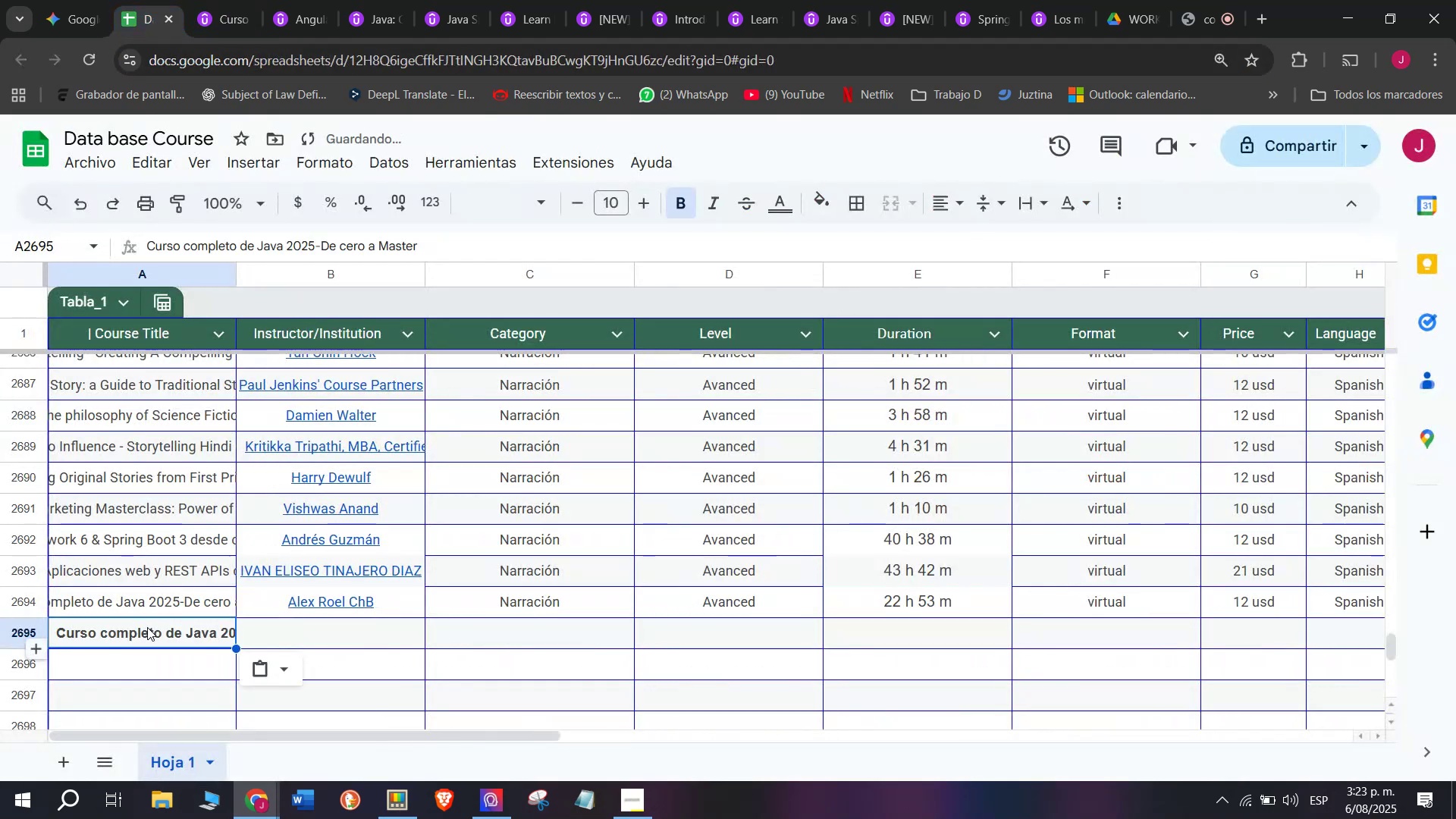 
key(Shift+ShiftLeft)
 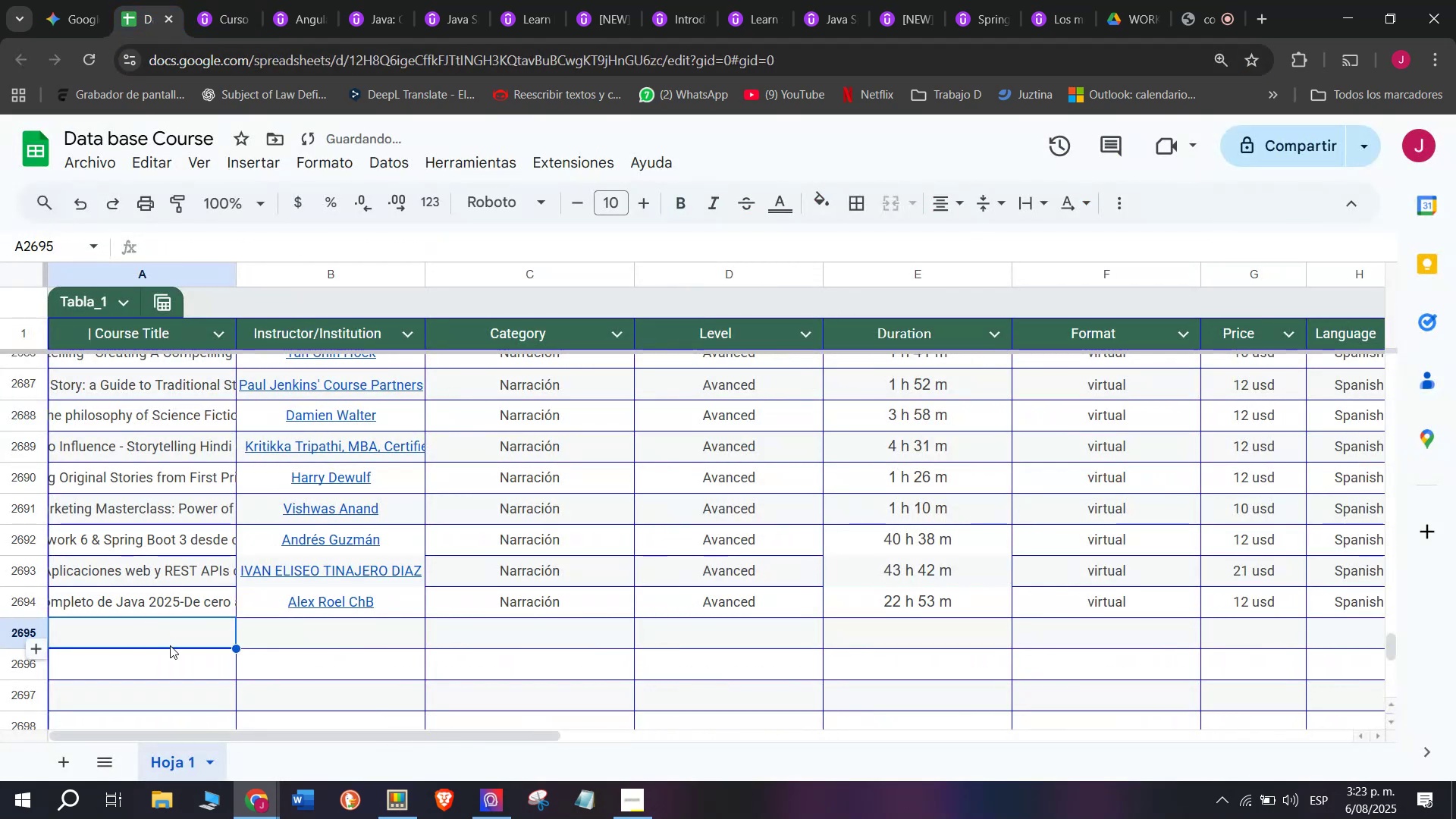 
key(Control+Shift+ControlLeft)
 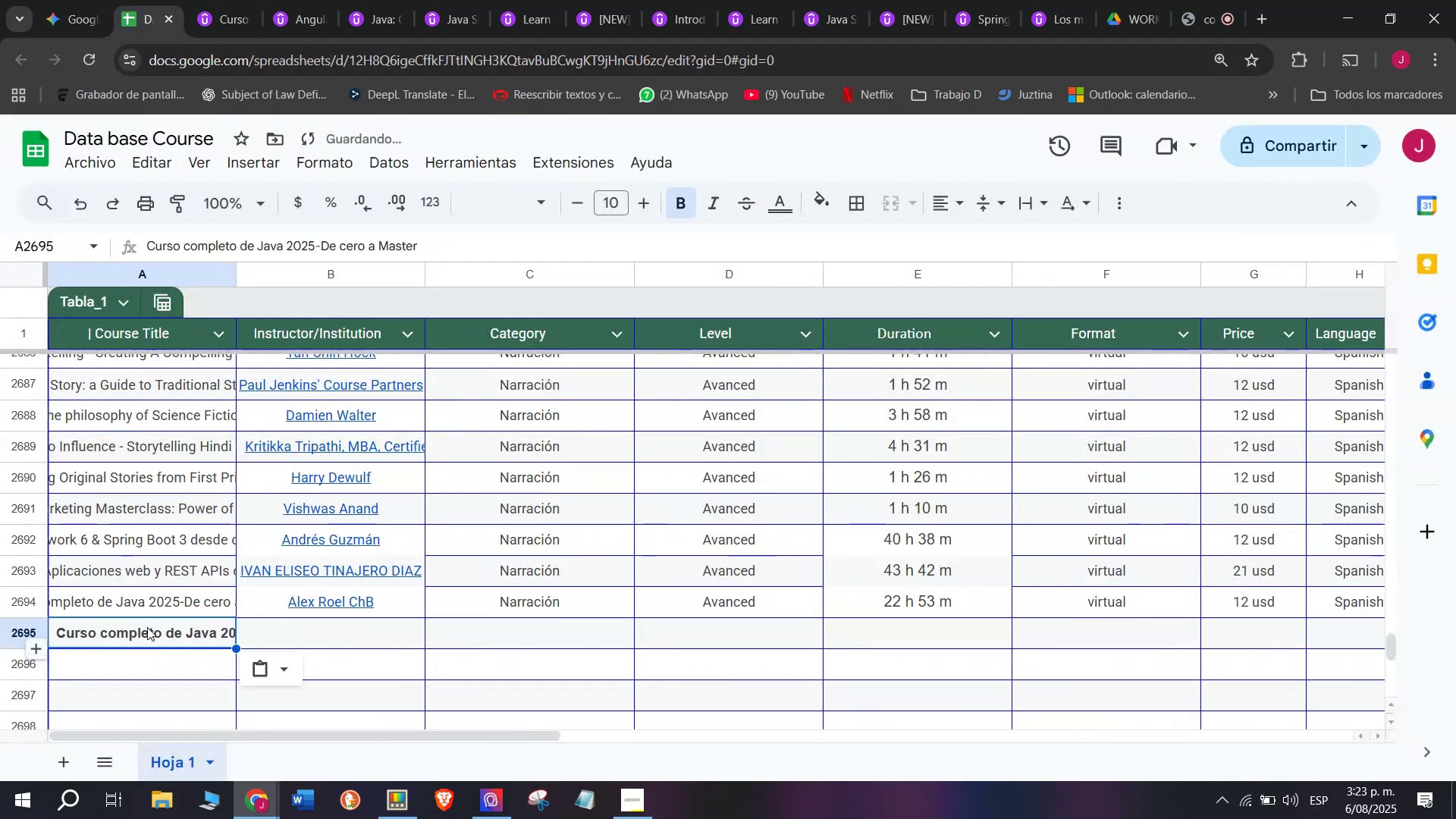 
key(Control+Shift+Z)
 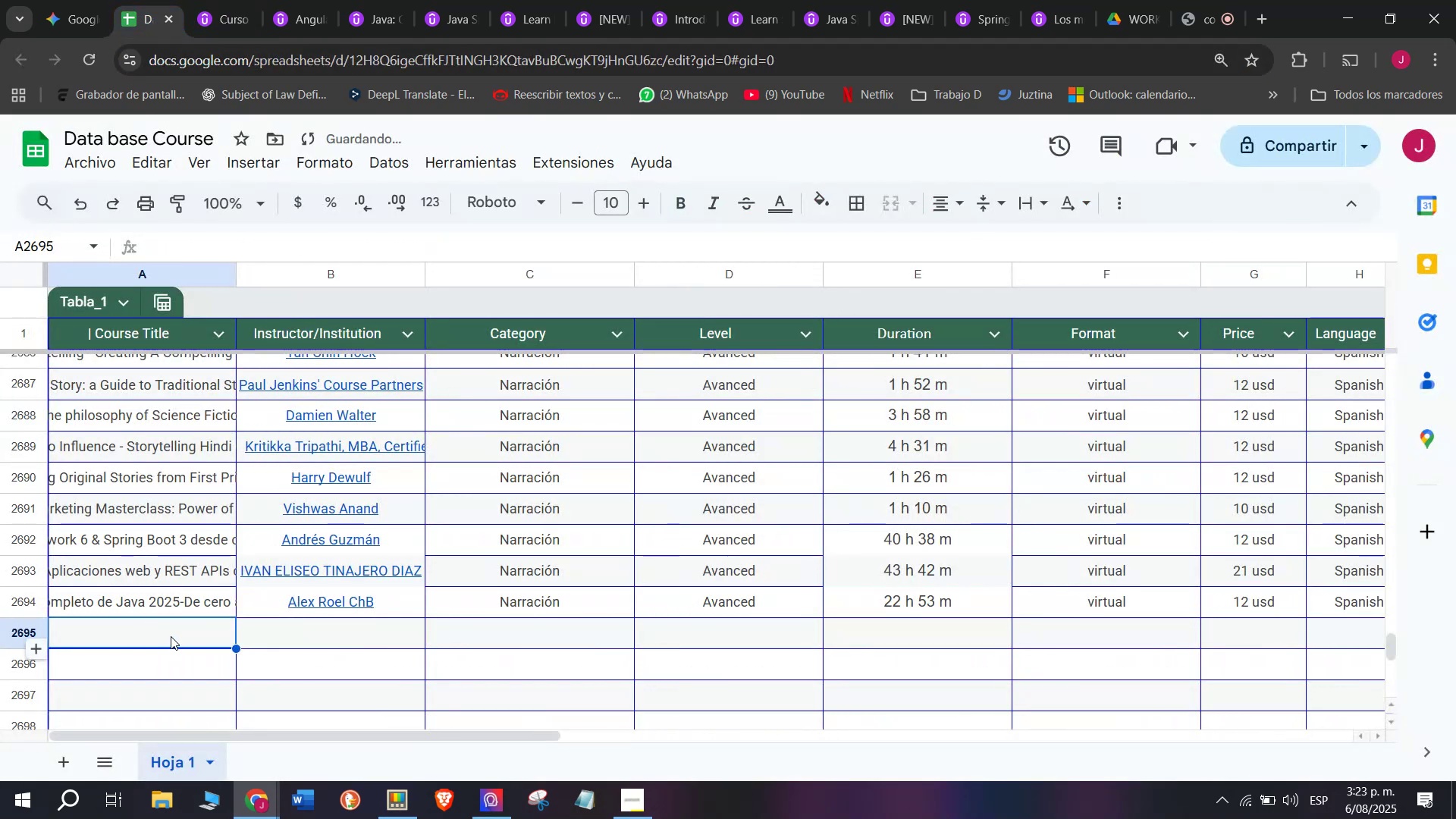 
double_click([171, 636])
 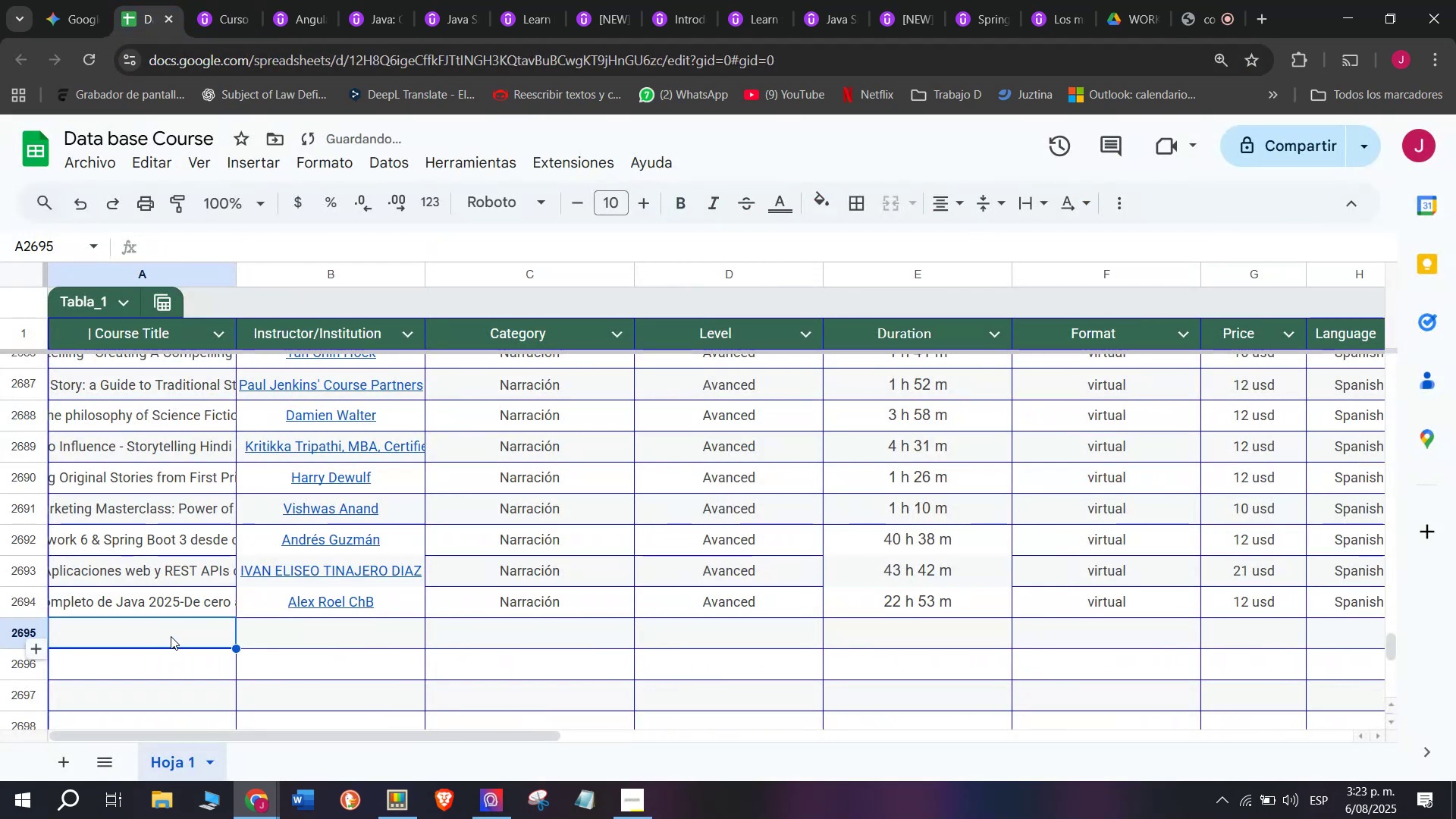 
key(Control+ControlLeft)
 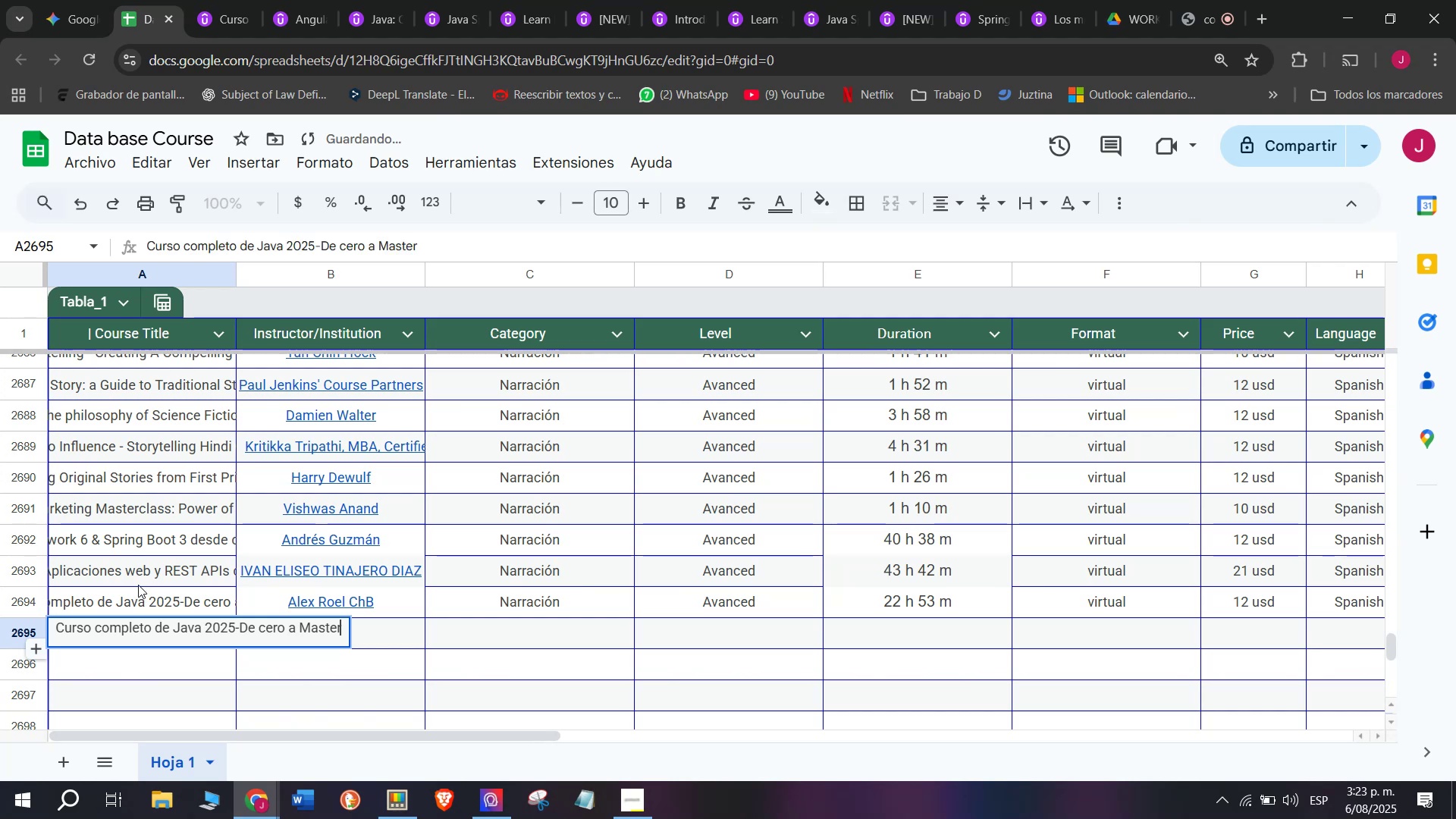 
key(Z)
 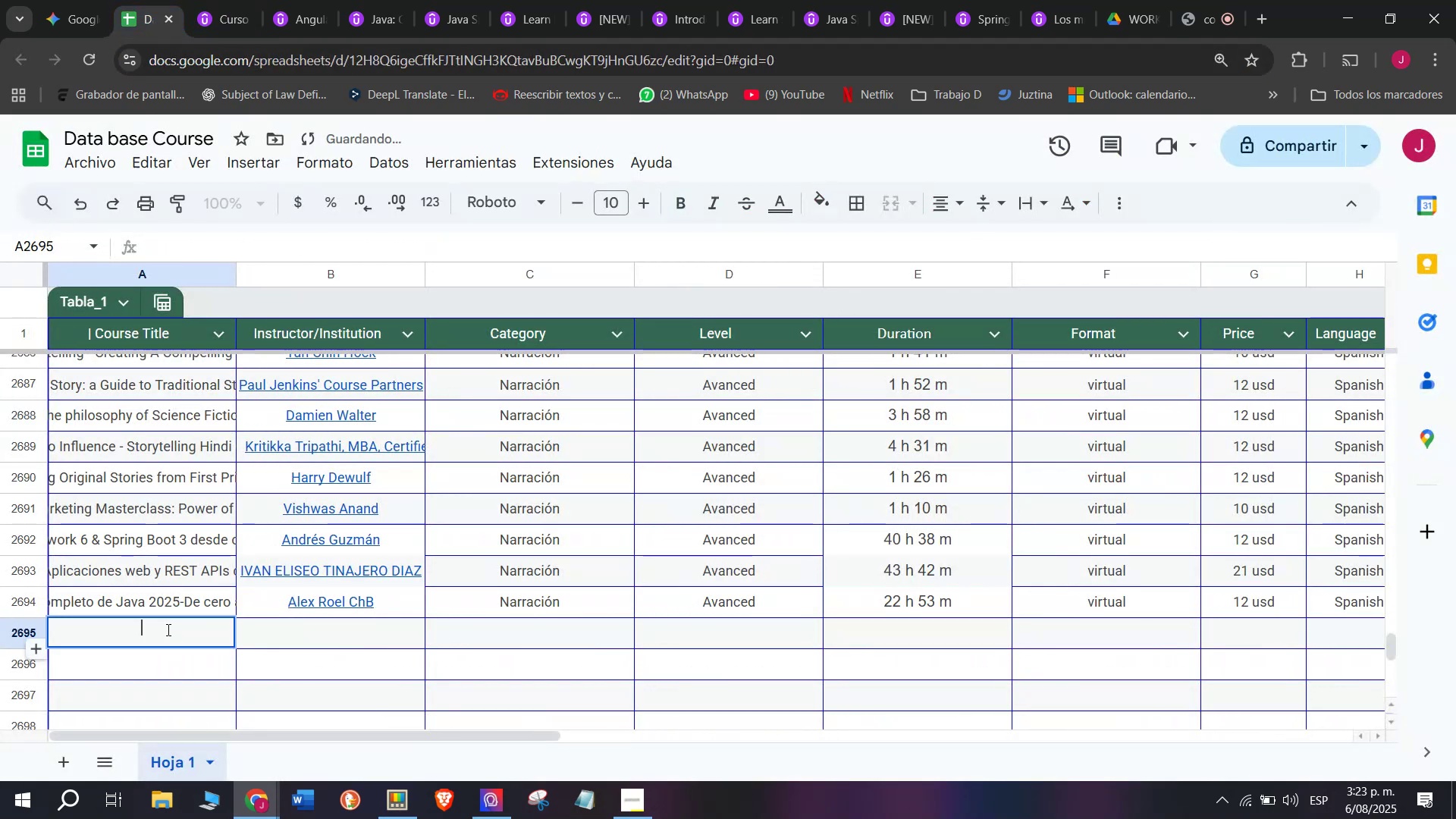 
key(Control+V)
 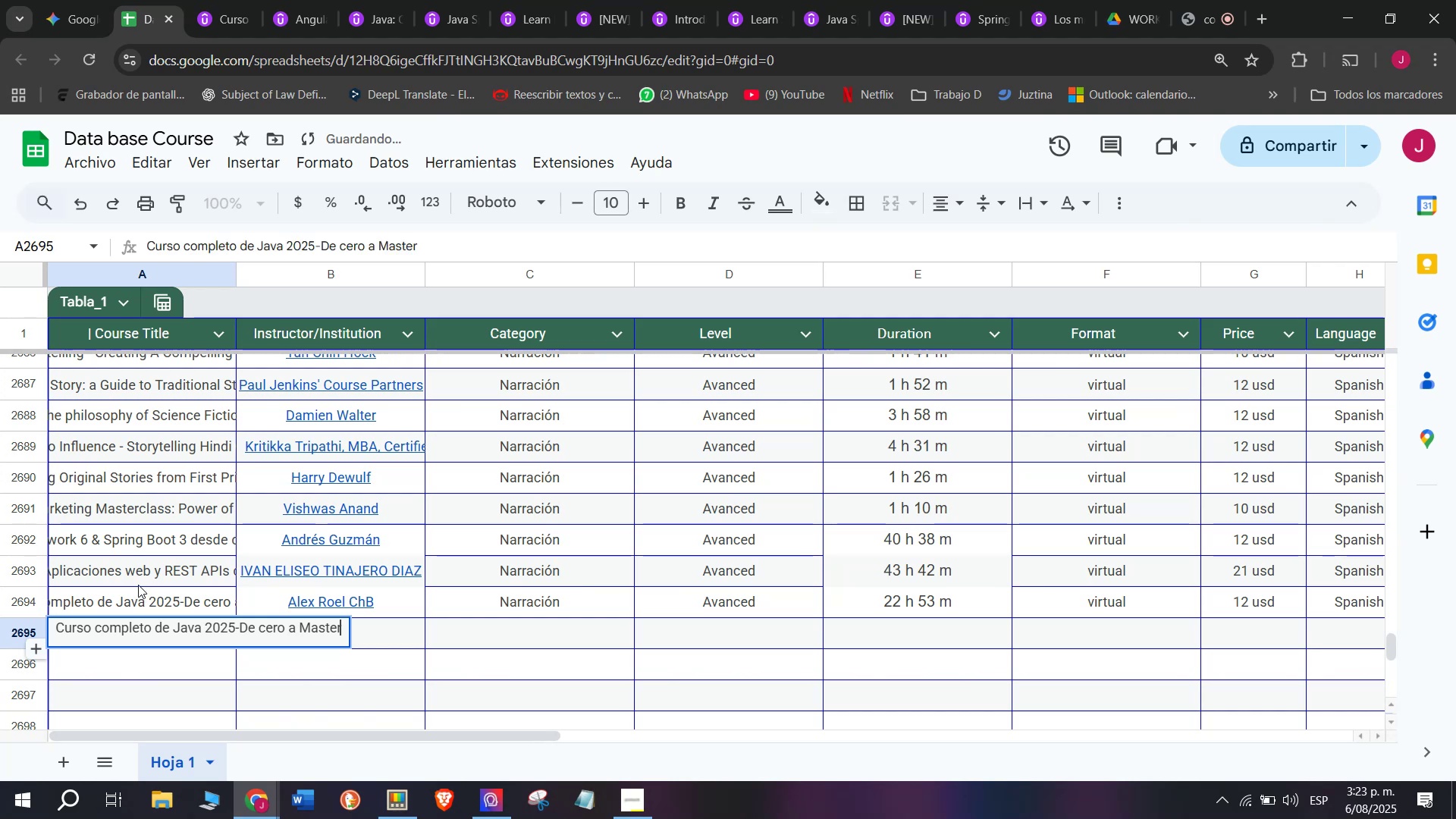 
left_click([138, 585])
 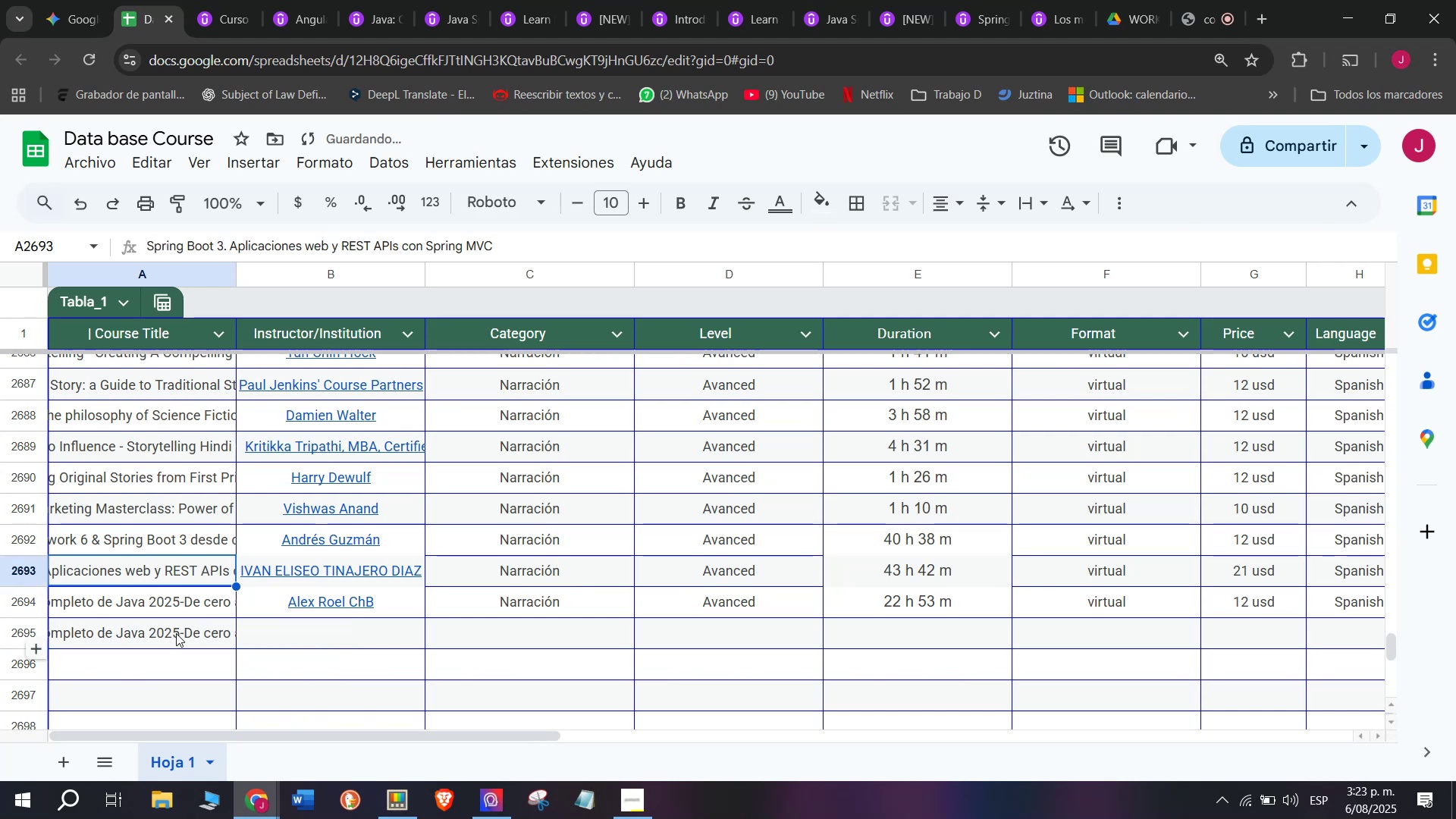 
double_click([176, 633])
 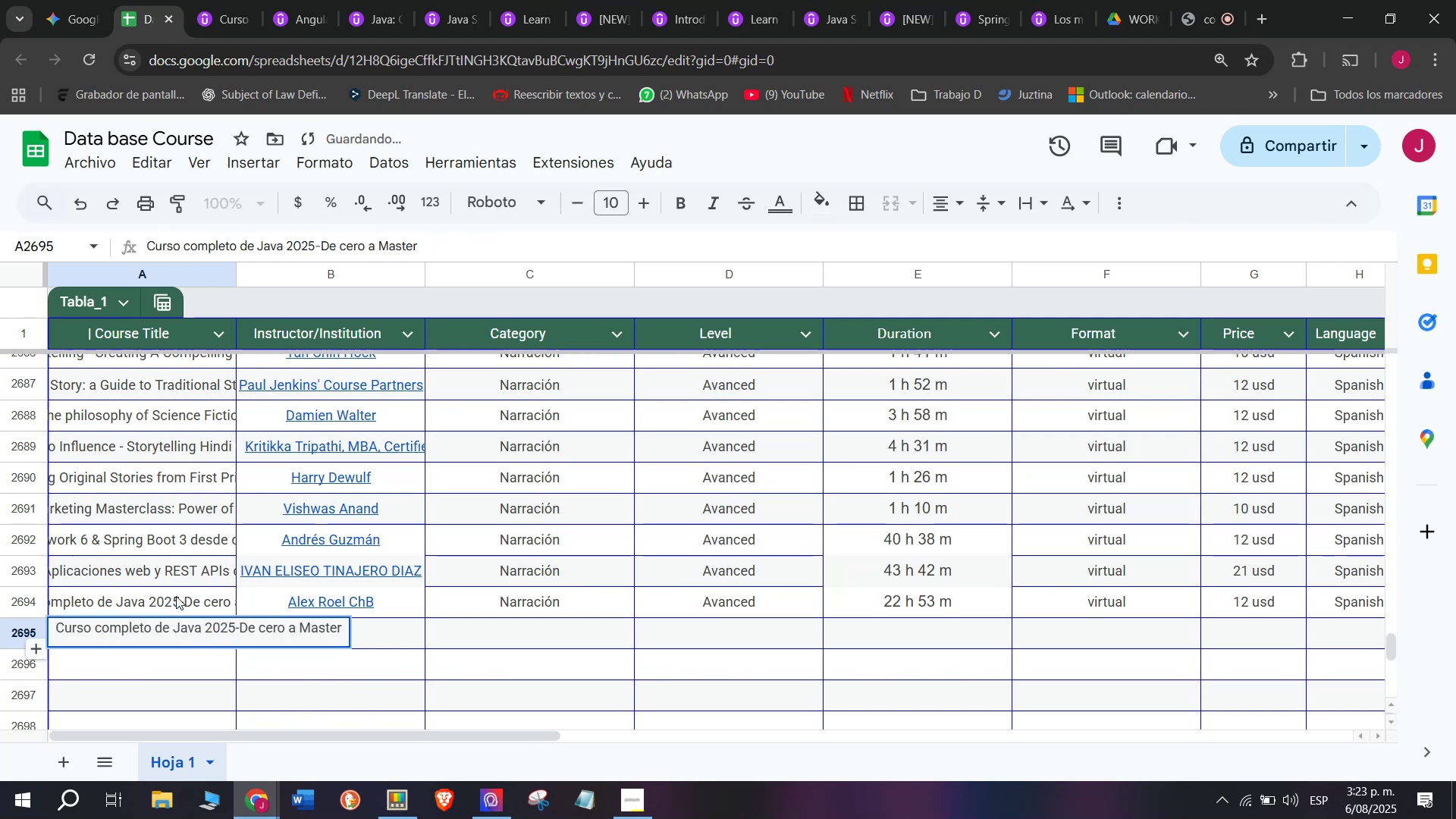 
double_click([176, 596])
 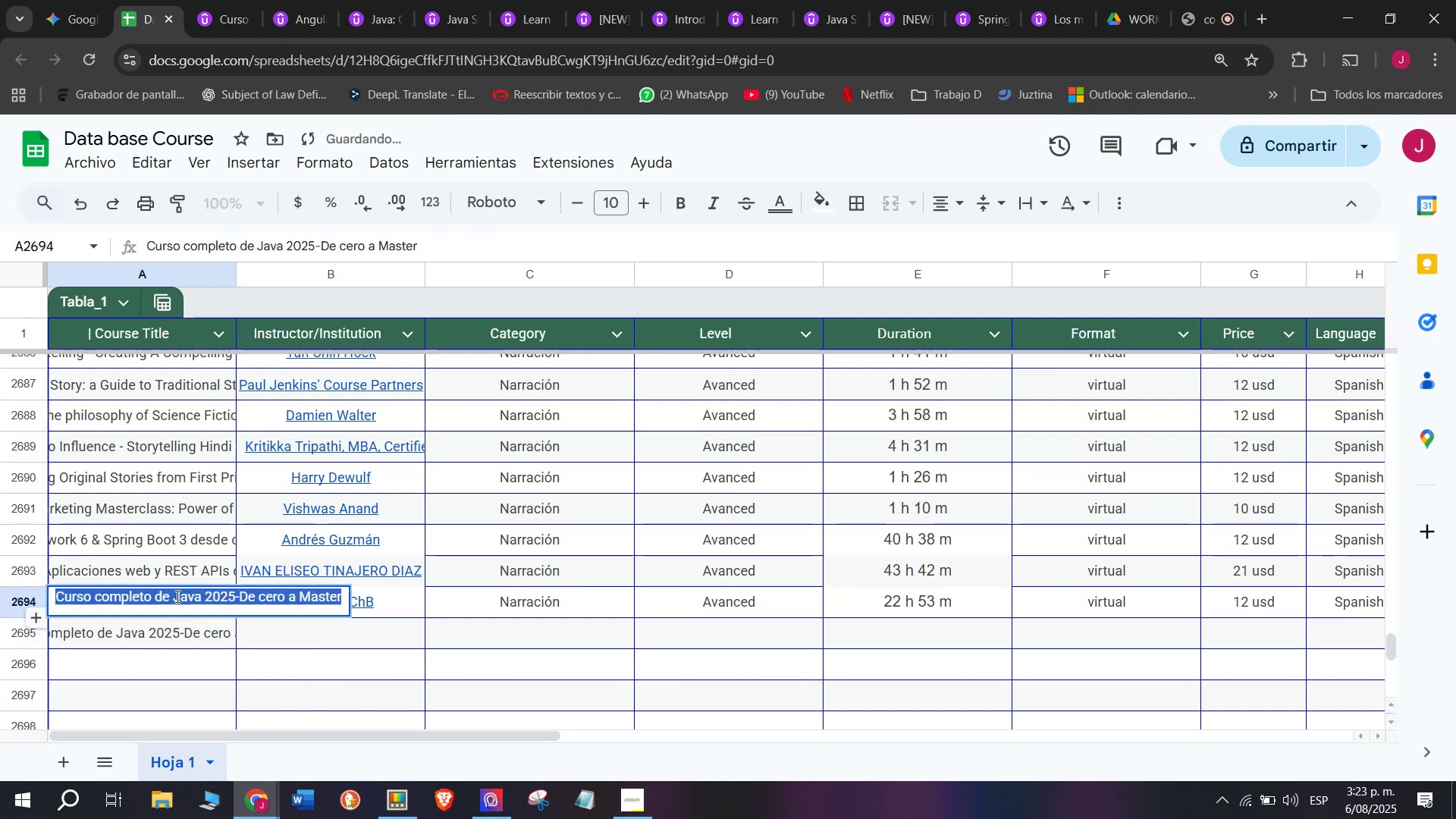 
triple_click([176, 596])
 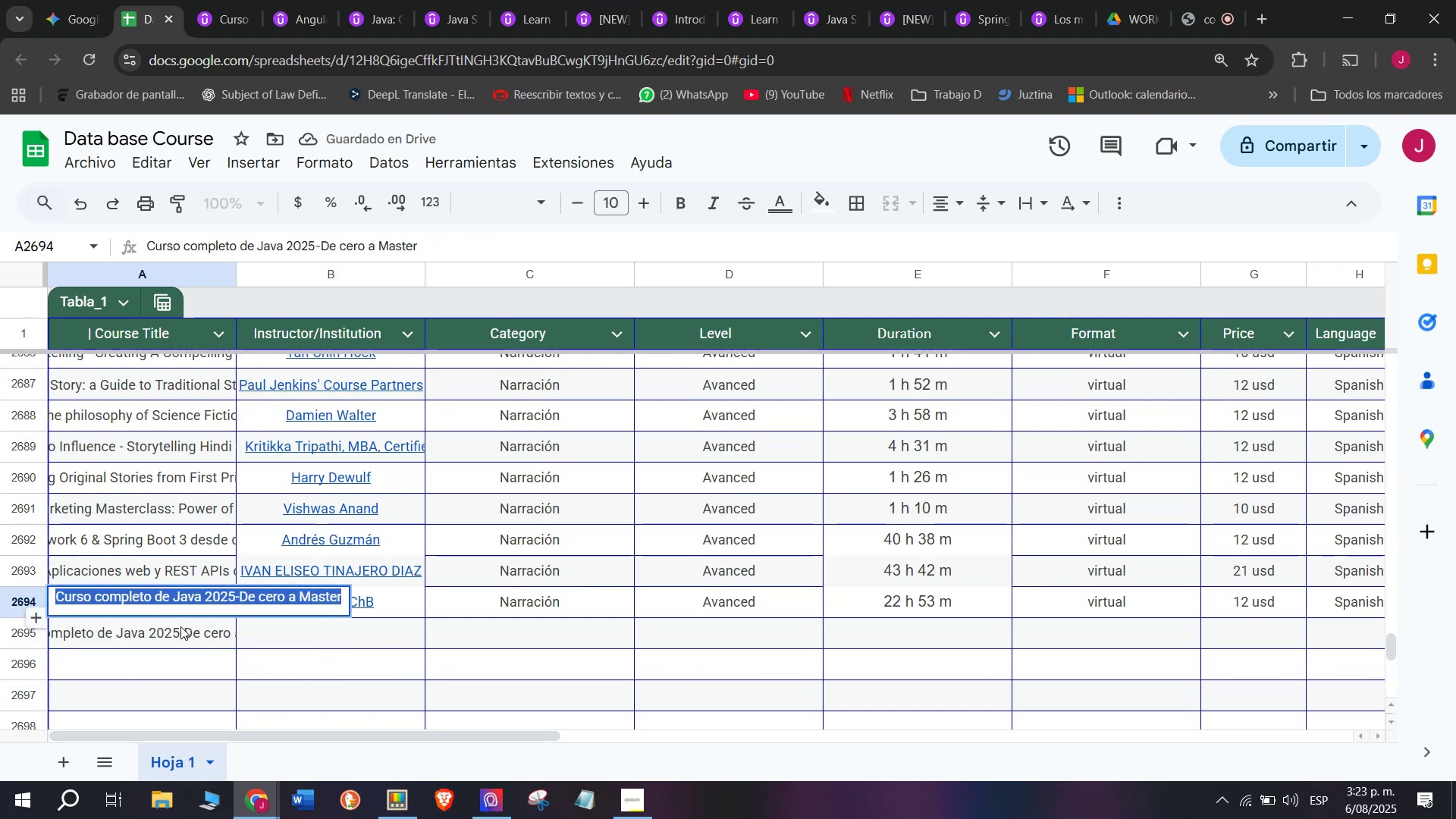 
triple_click([180, 628])
 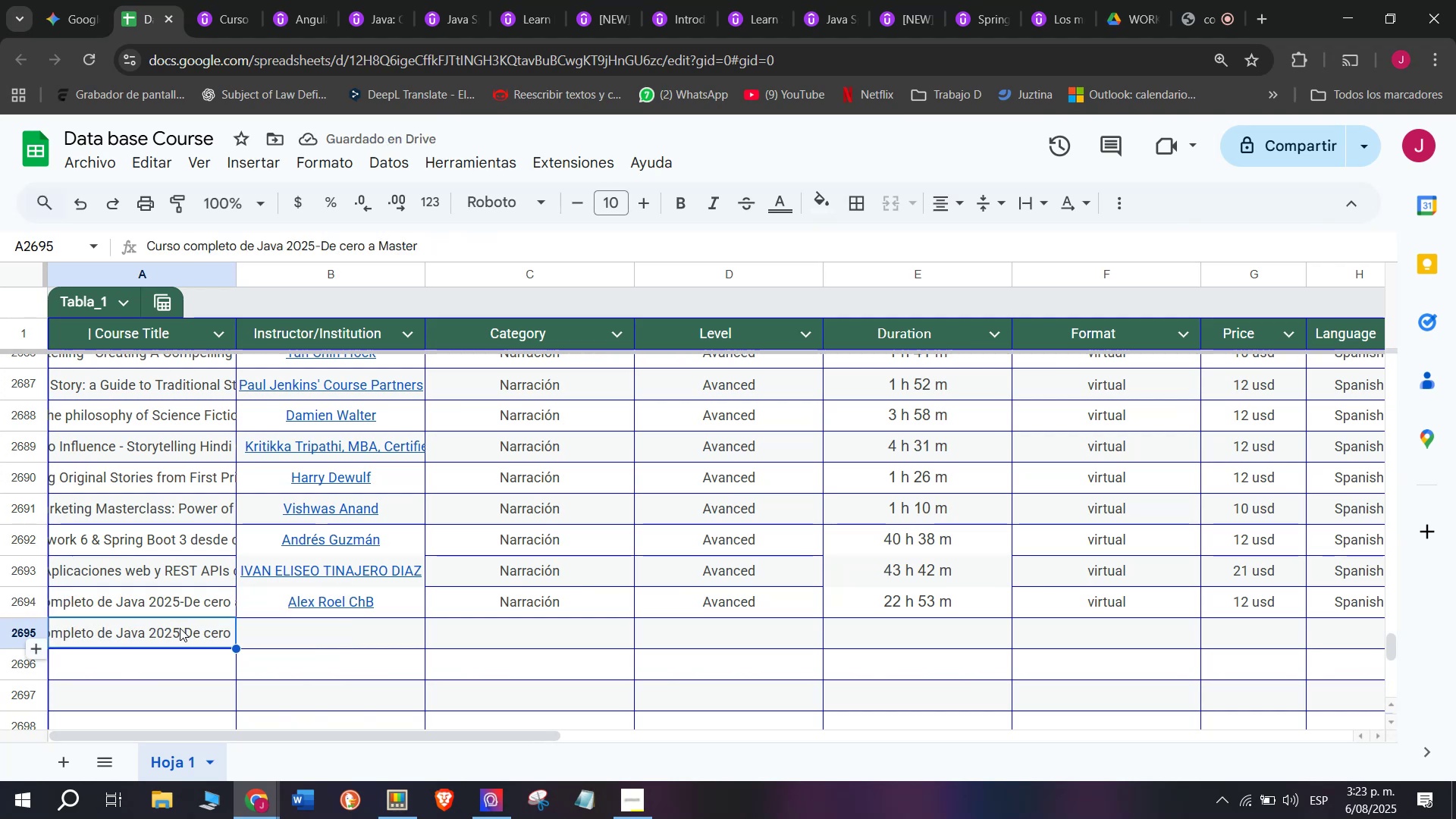 
triple_click([179, 628])
 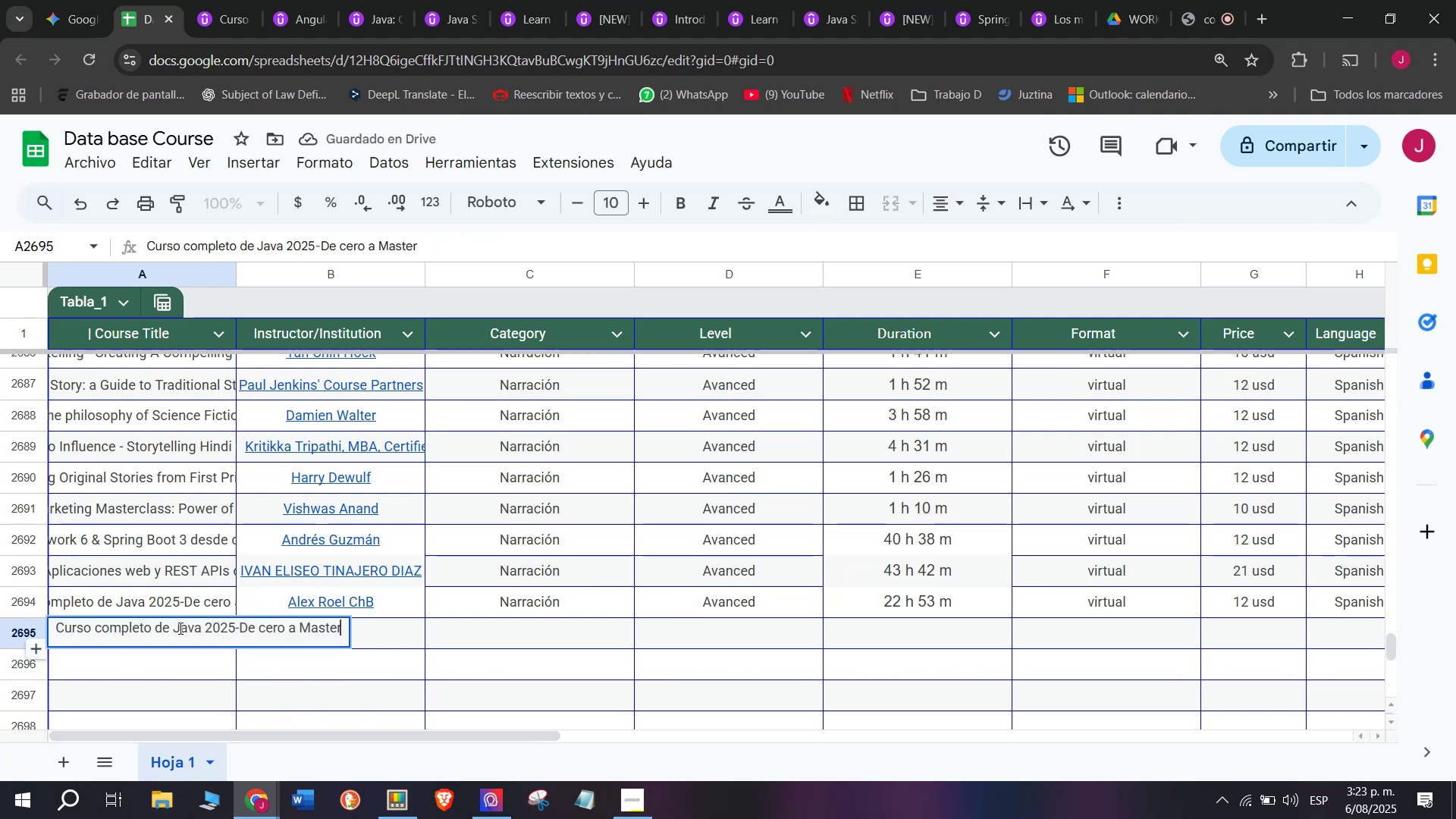 
key(Q)
 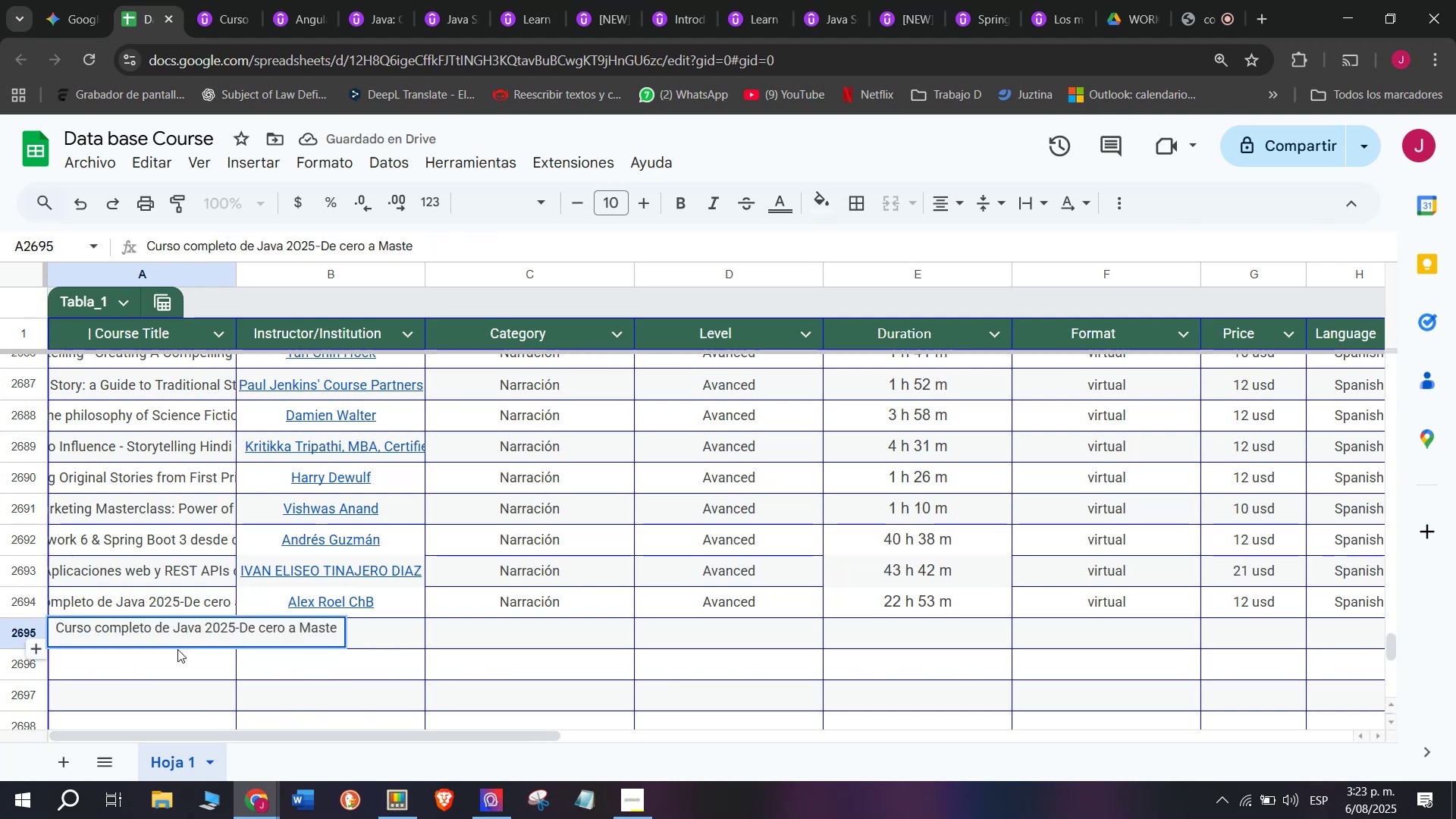 
key(Backspace)
 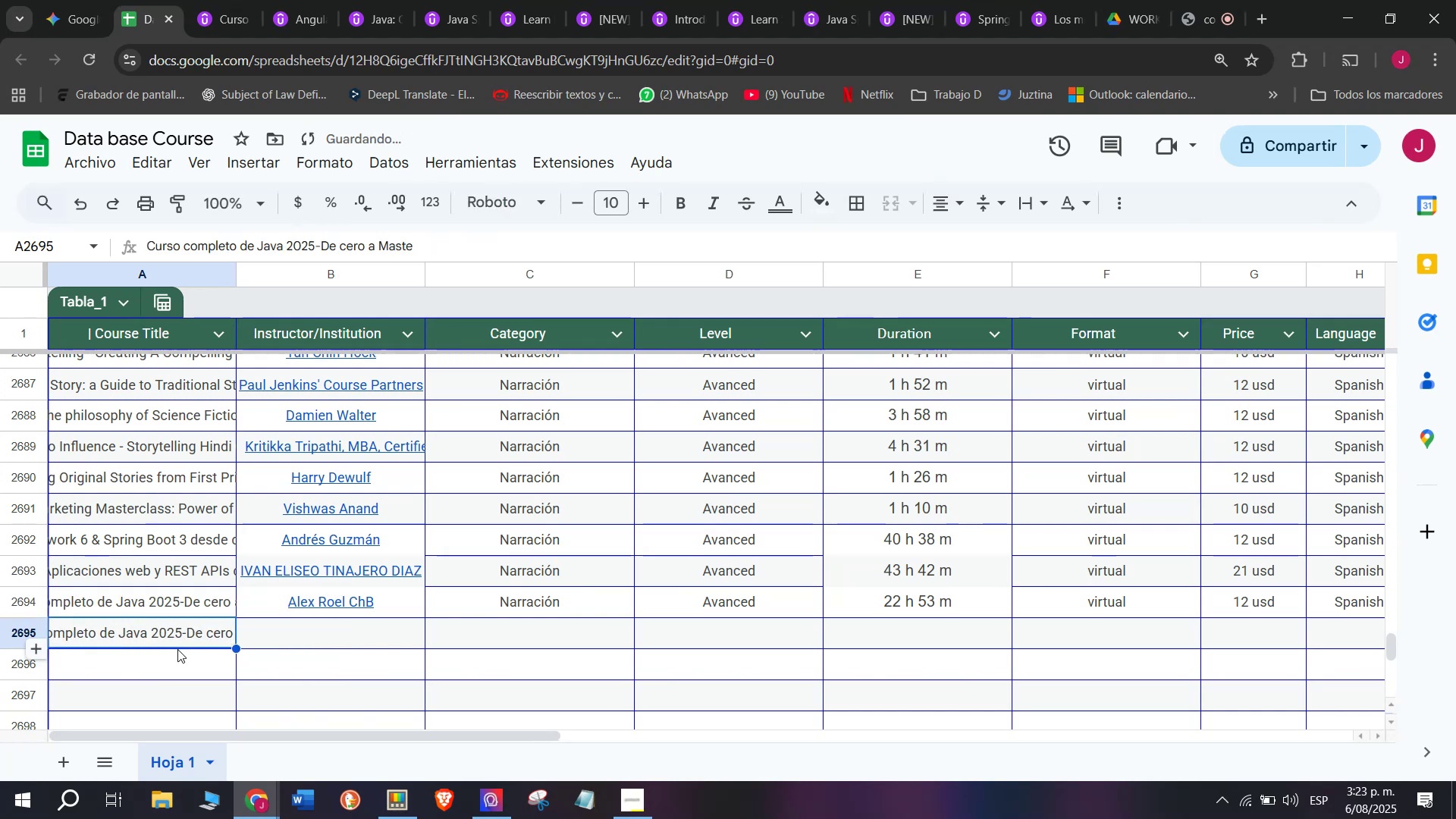 
double_click([176, 635])
 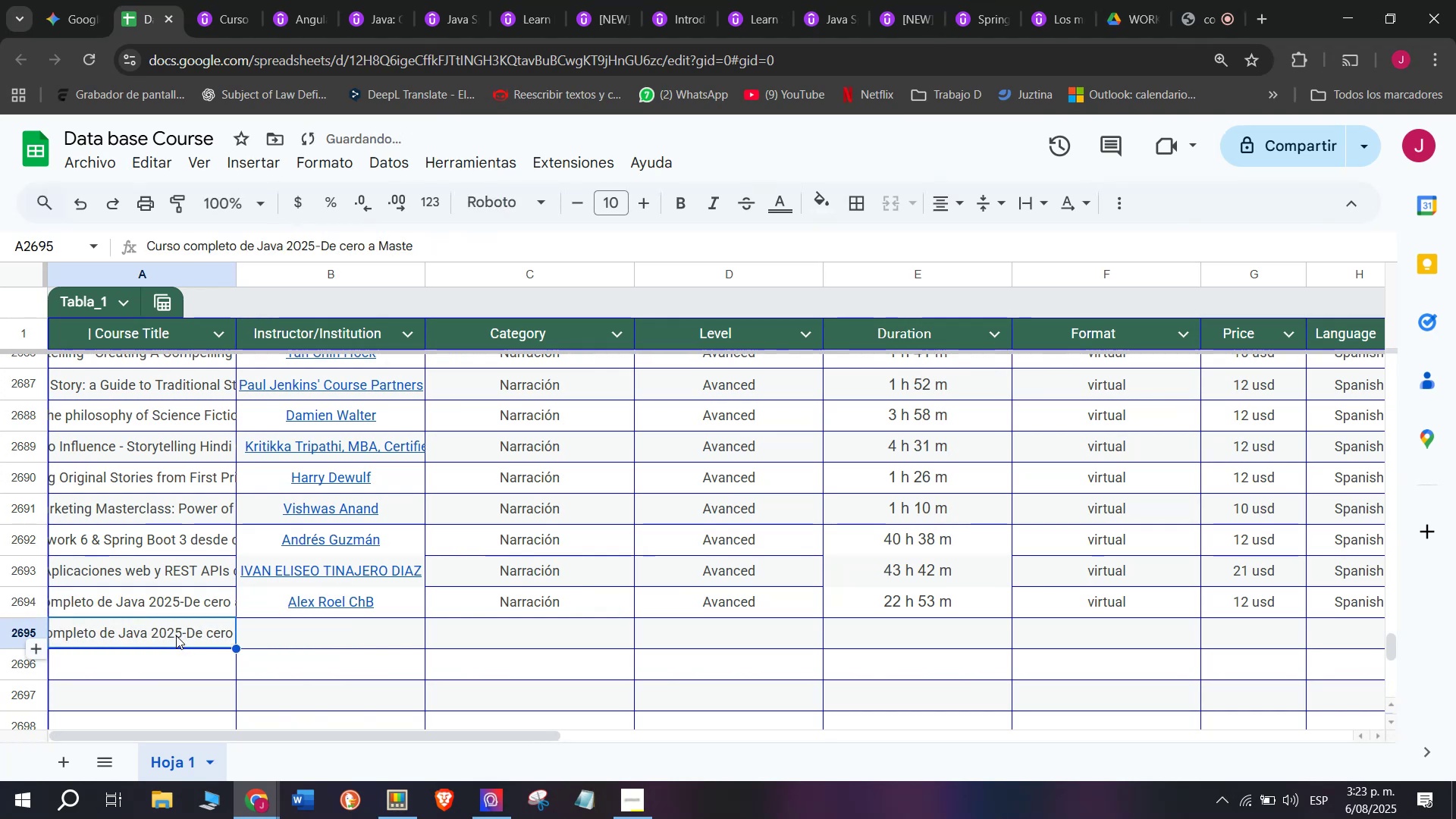 
key(Backspace)
 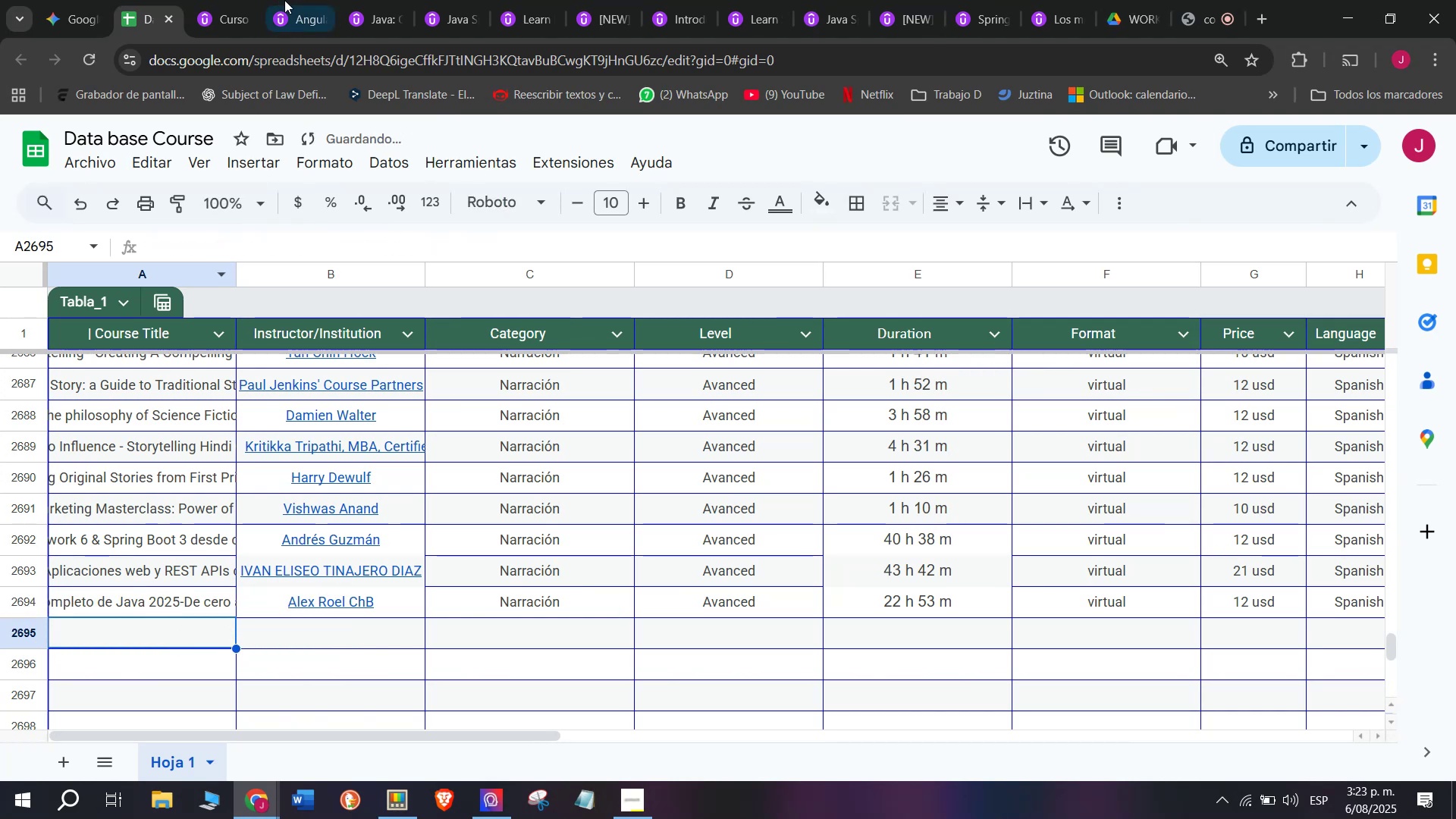 
key(Q)
 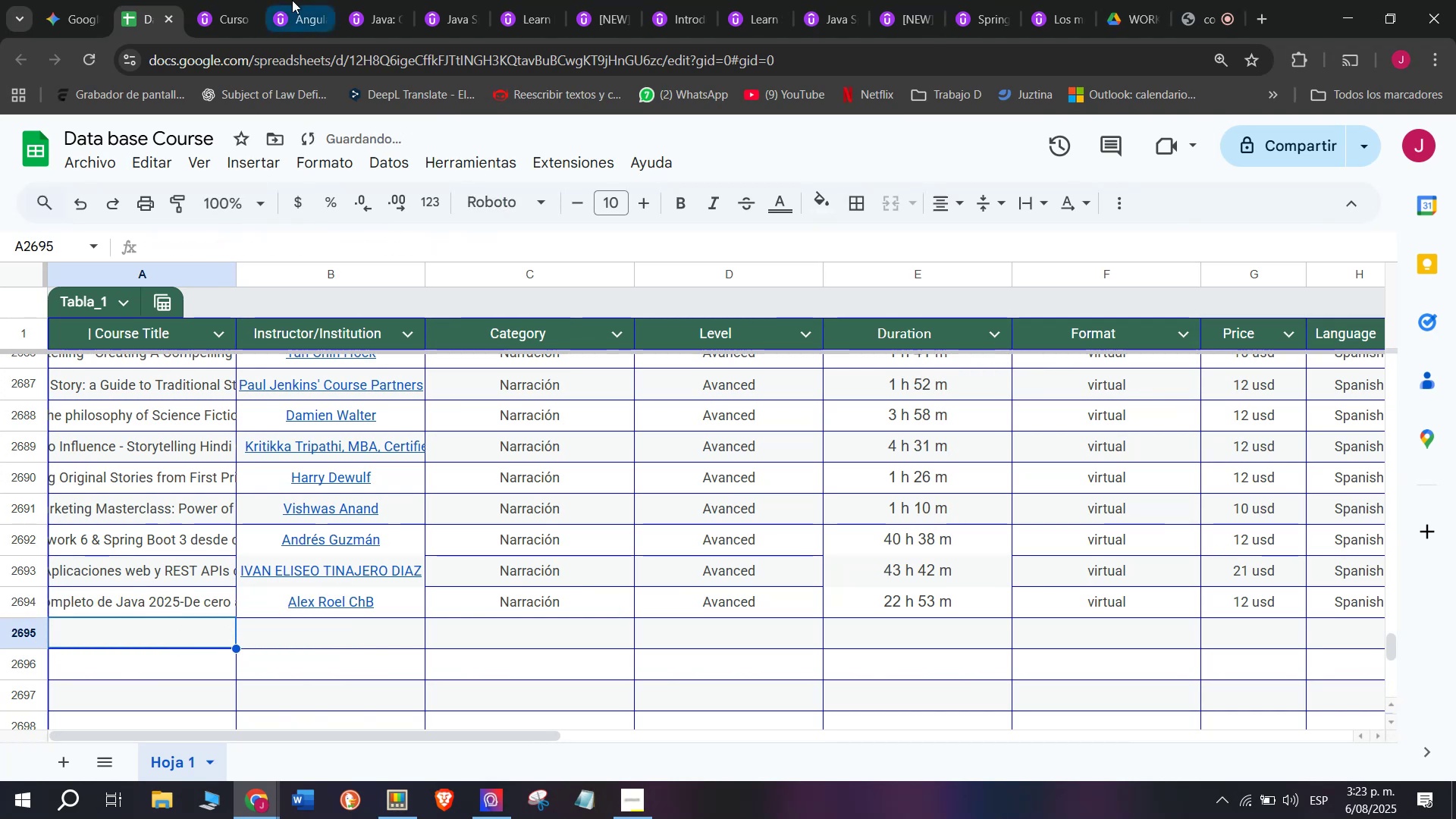 
left_click([199, 0])
 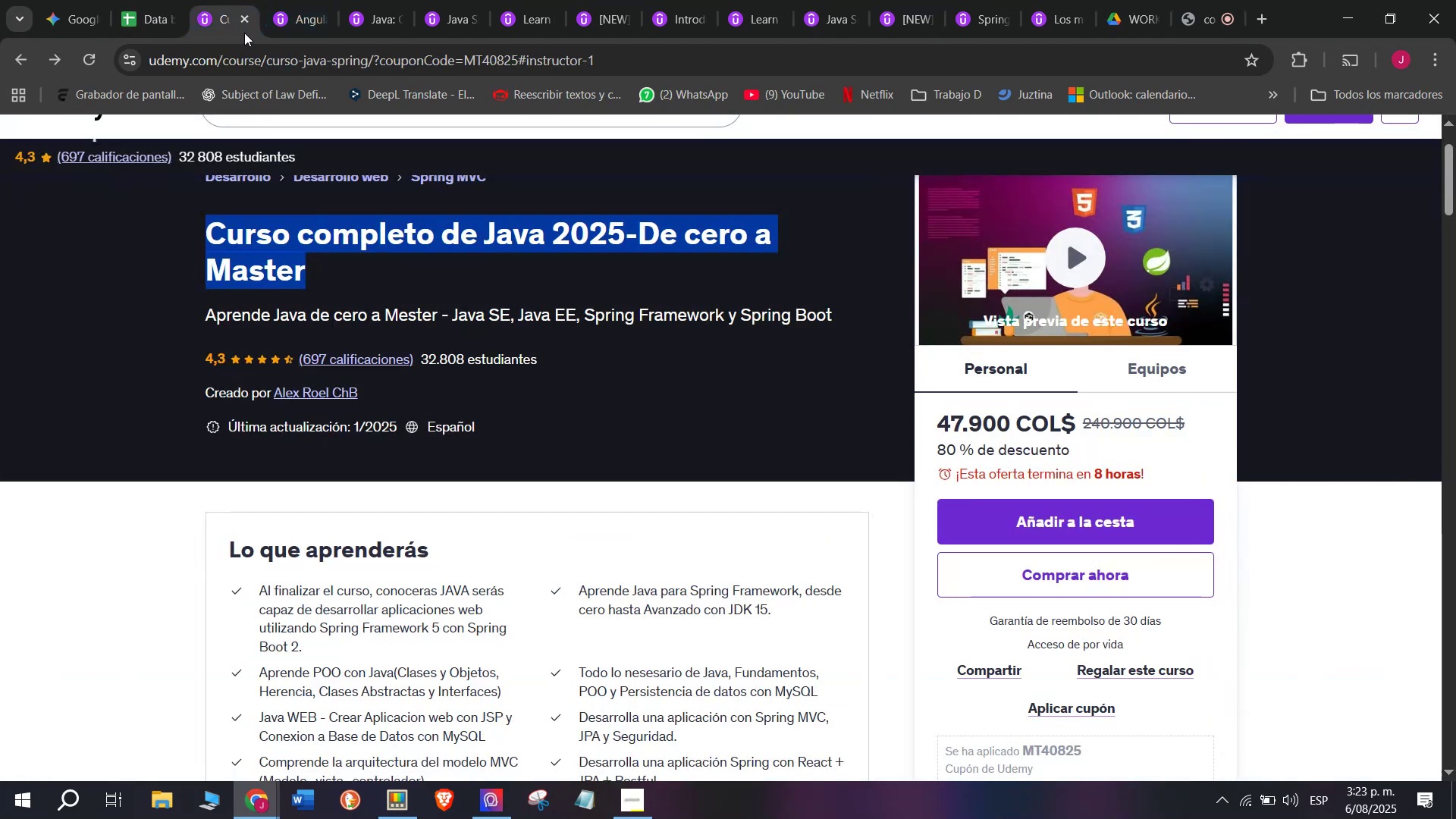 
left_click([246, 11])
 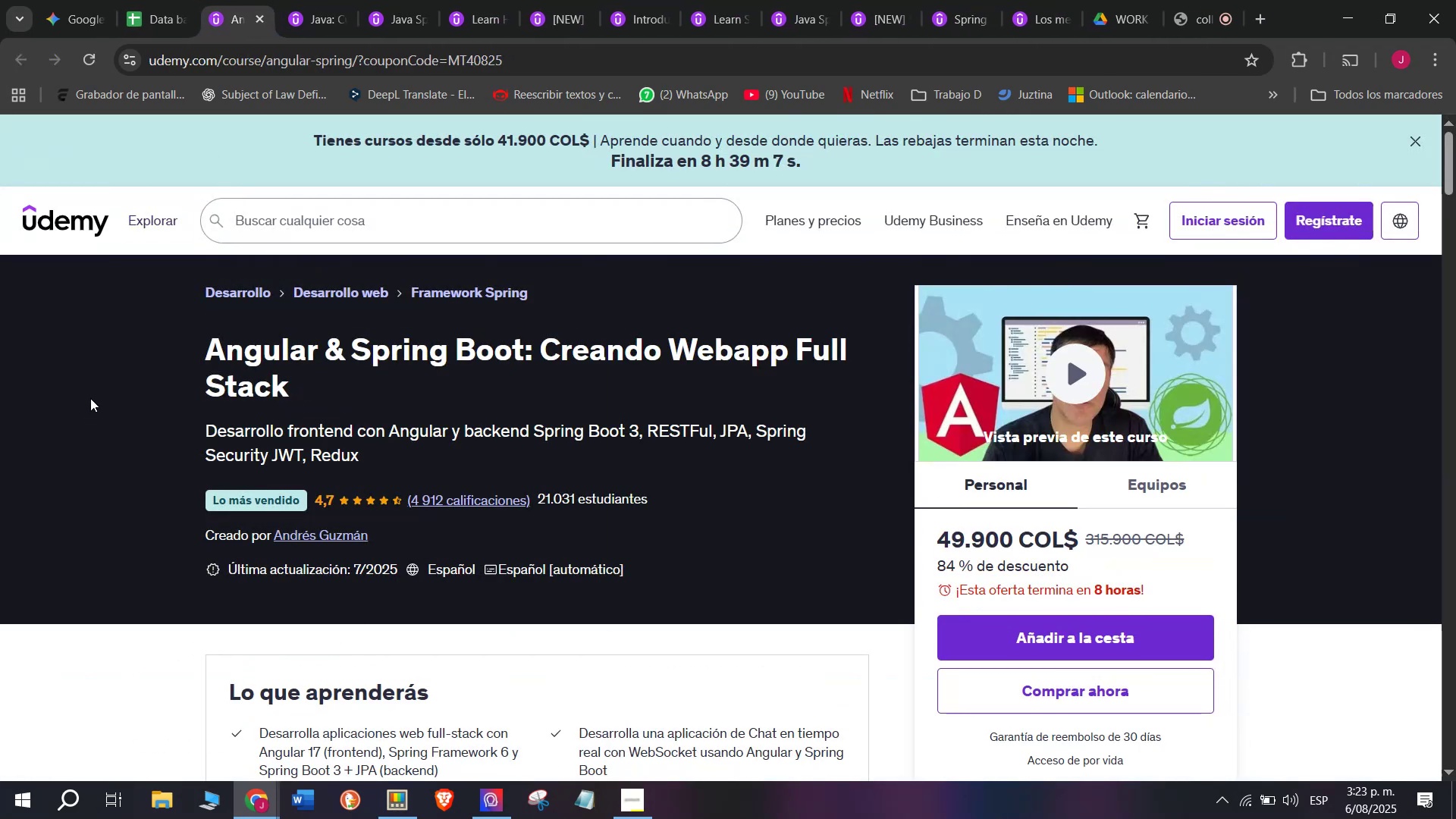 
left_click_drag(start_coordinate=[151, 350], to_coordinate=[381, 395])
 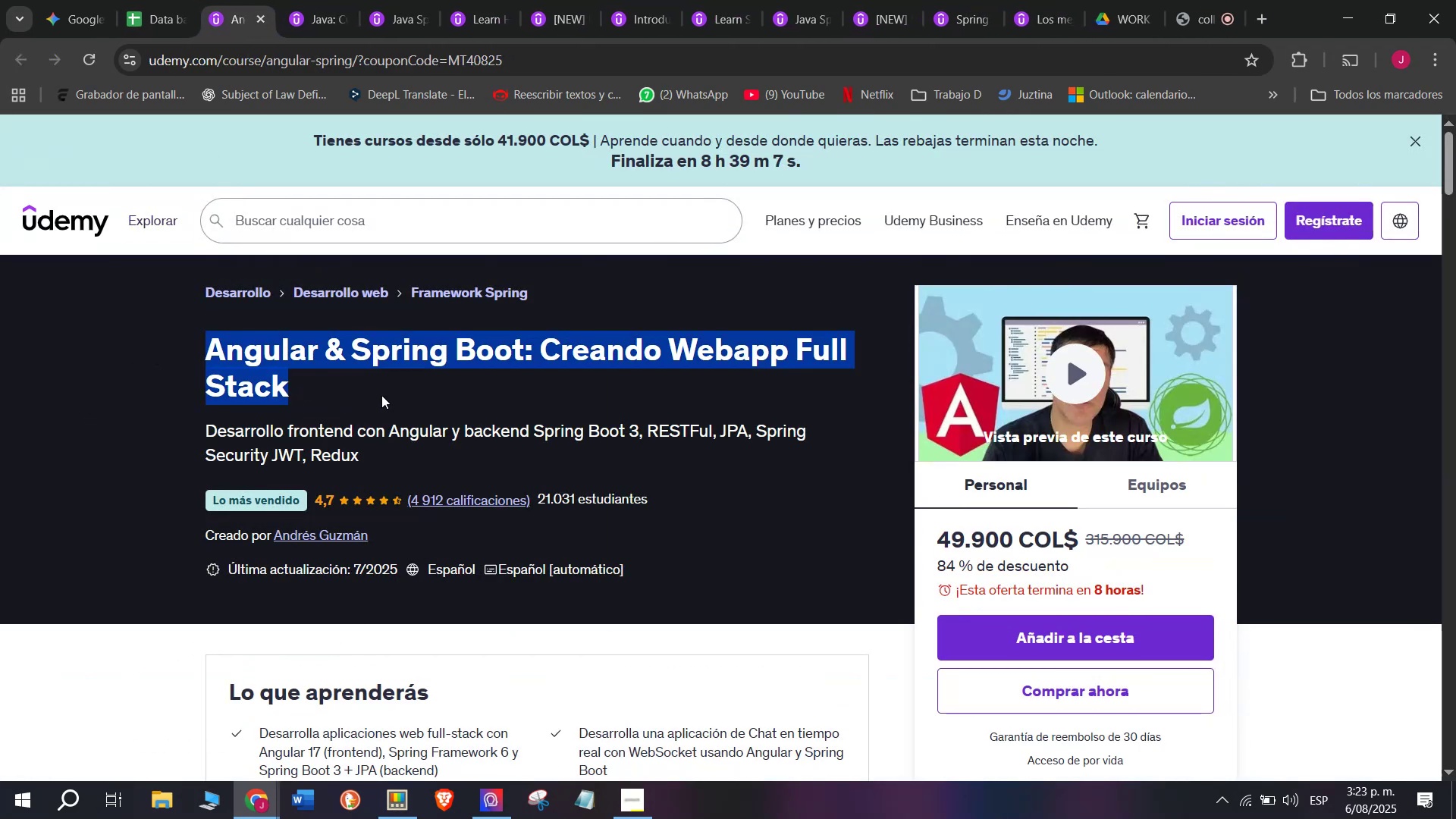 
key(Control+C)
 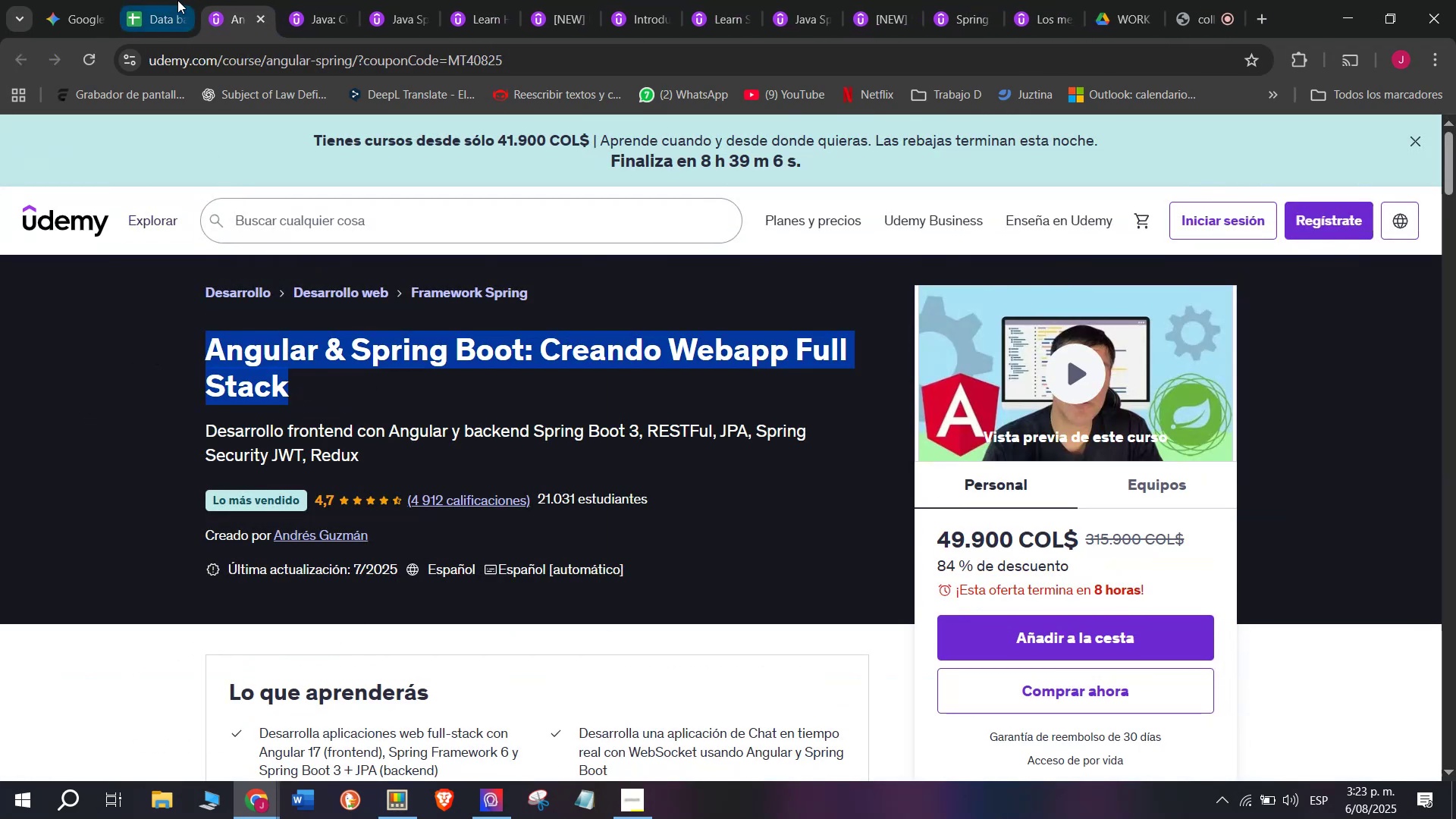 
key(Break)
 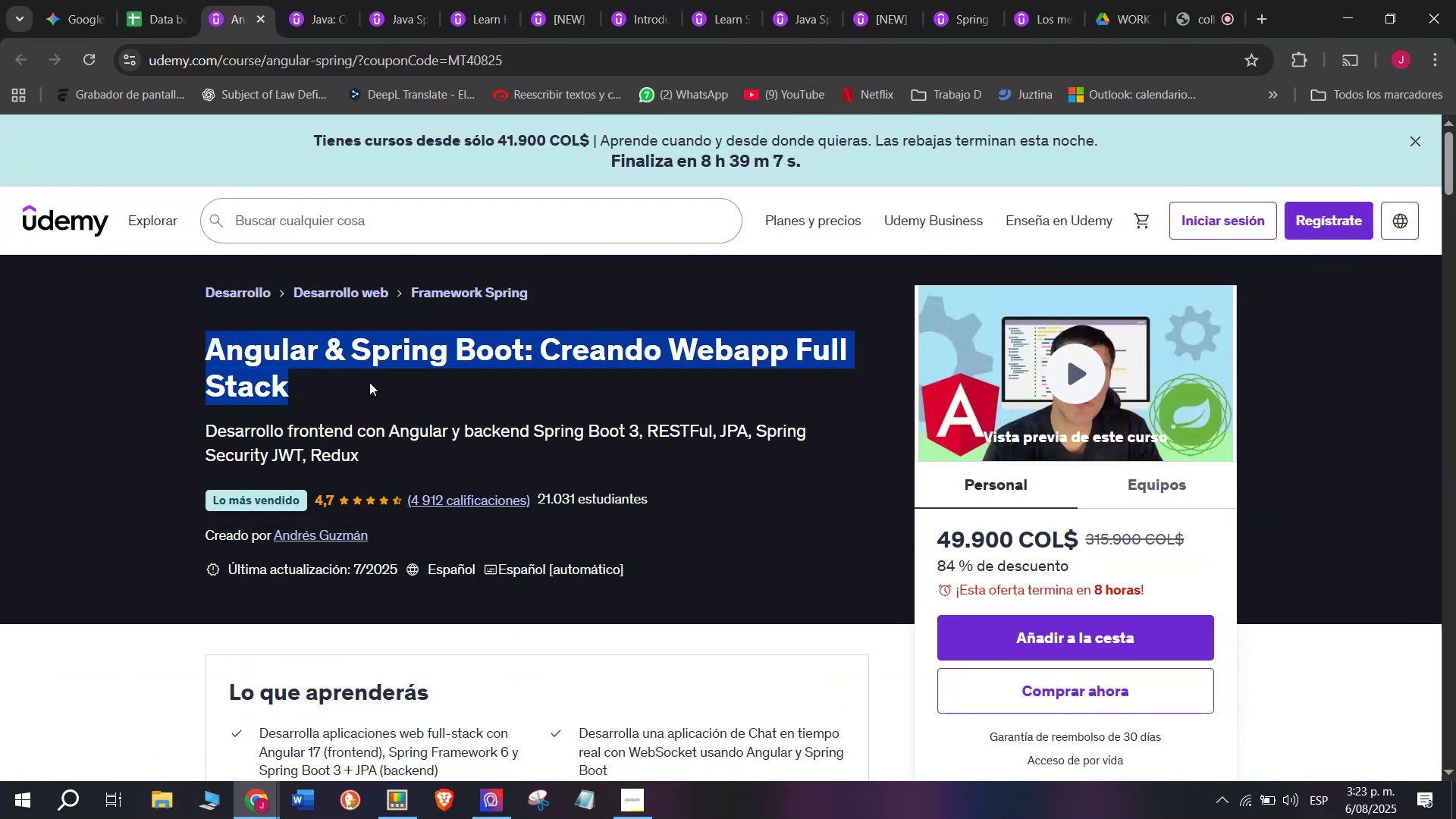 
key(Control+ControlLeft)
 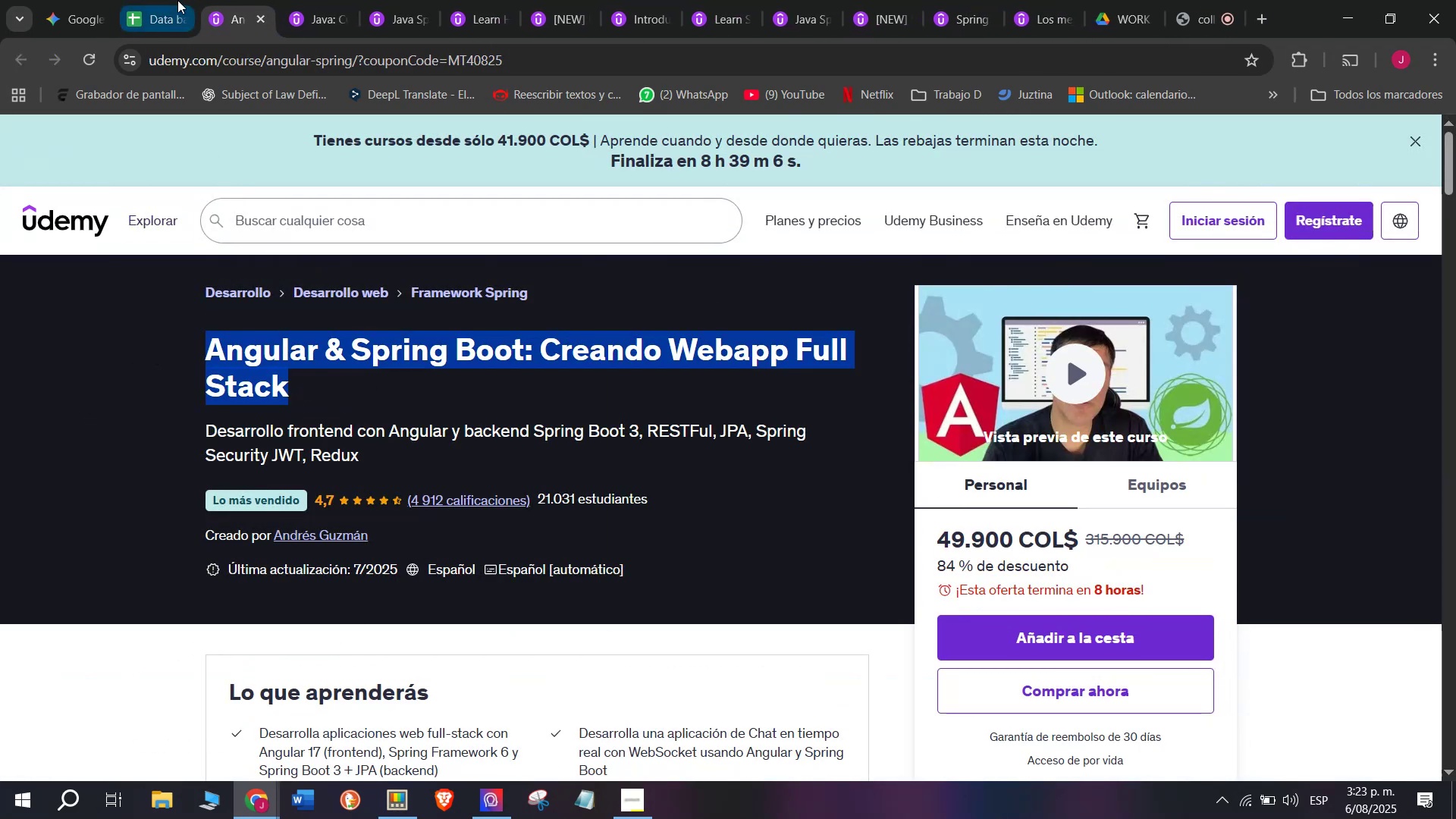 
key(Control+C)
 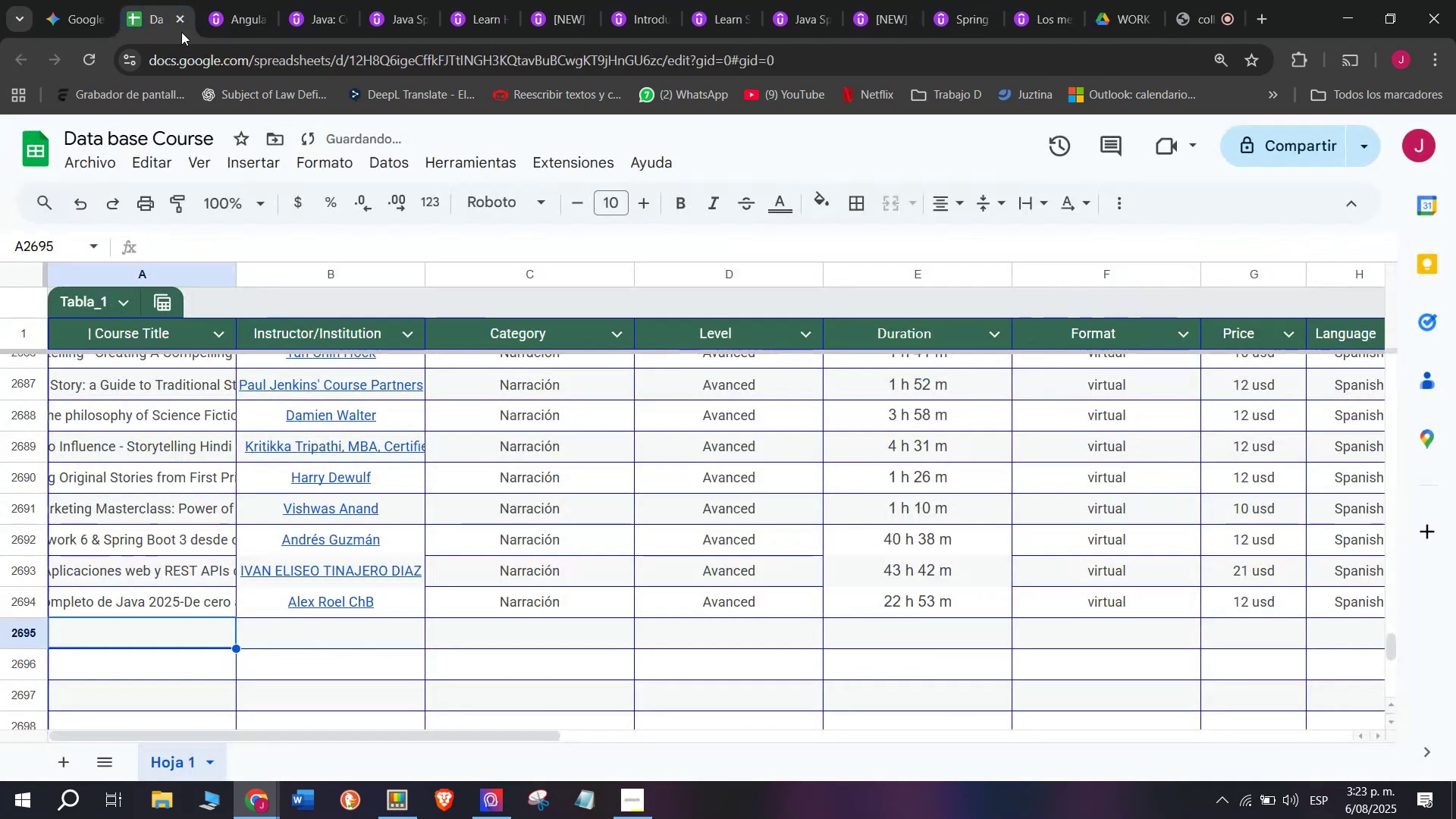 
key(Control+ControlLeft)
 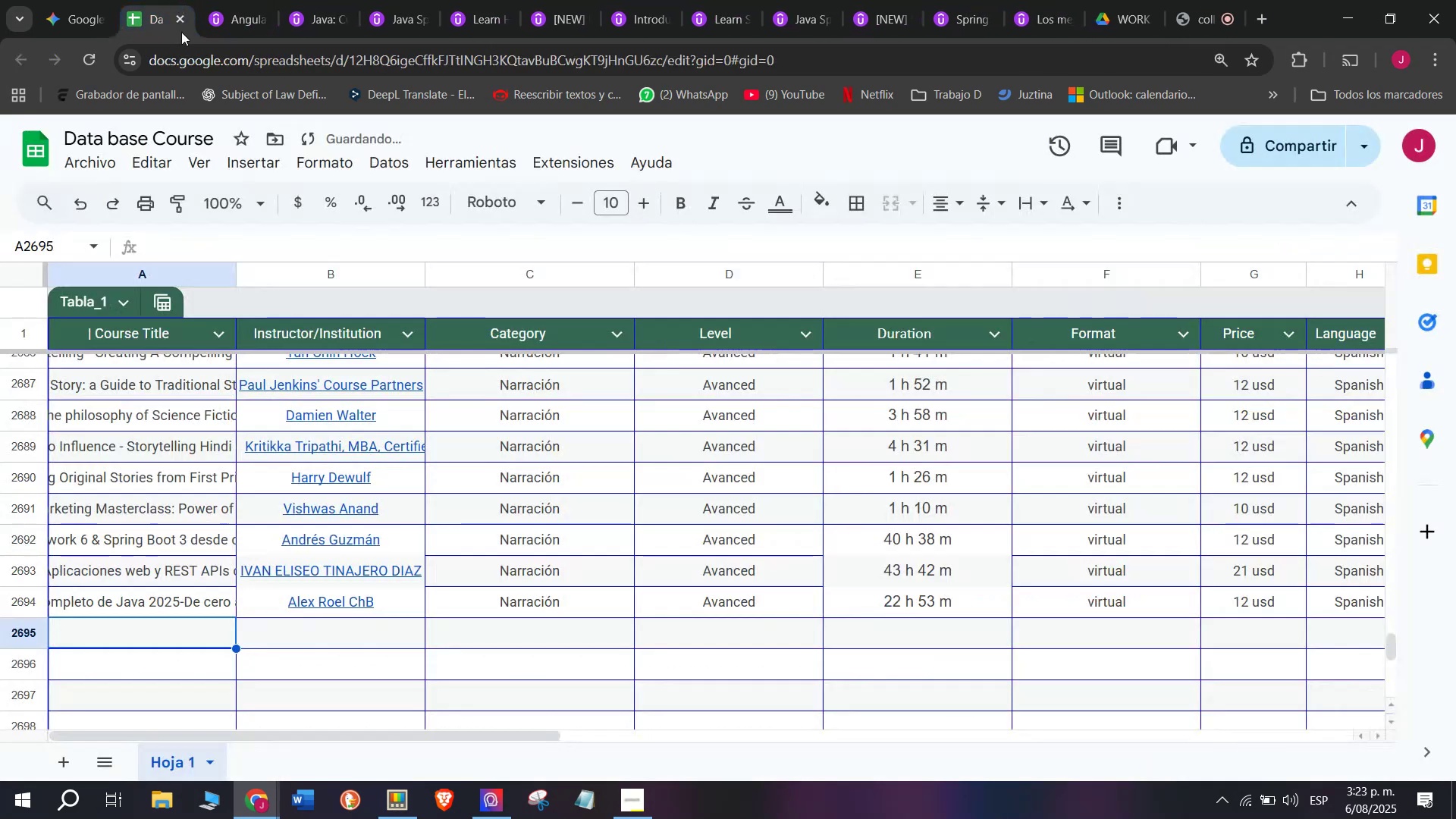 
key(Break)
 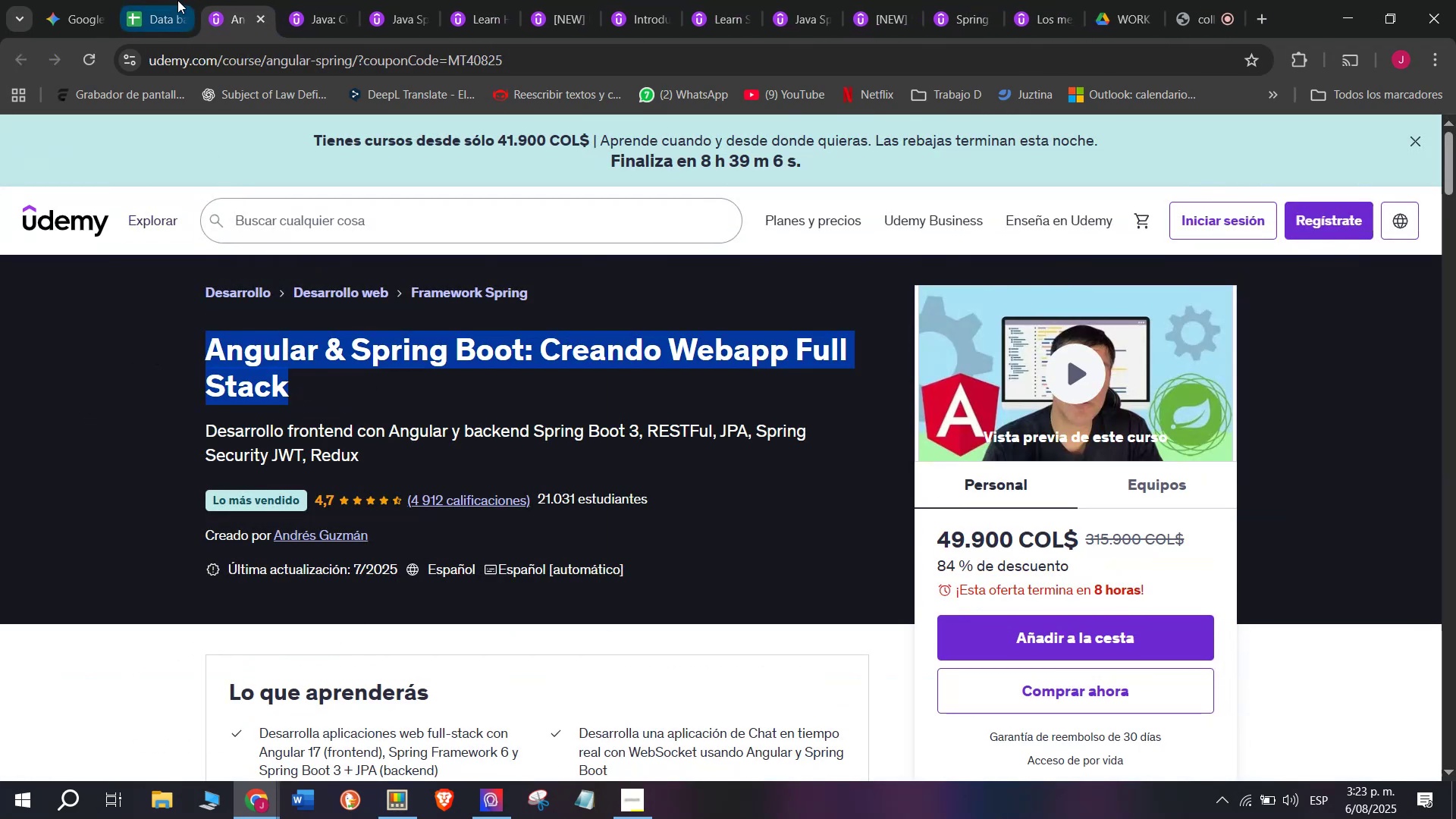 
left_click([177, 0])
 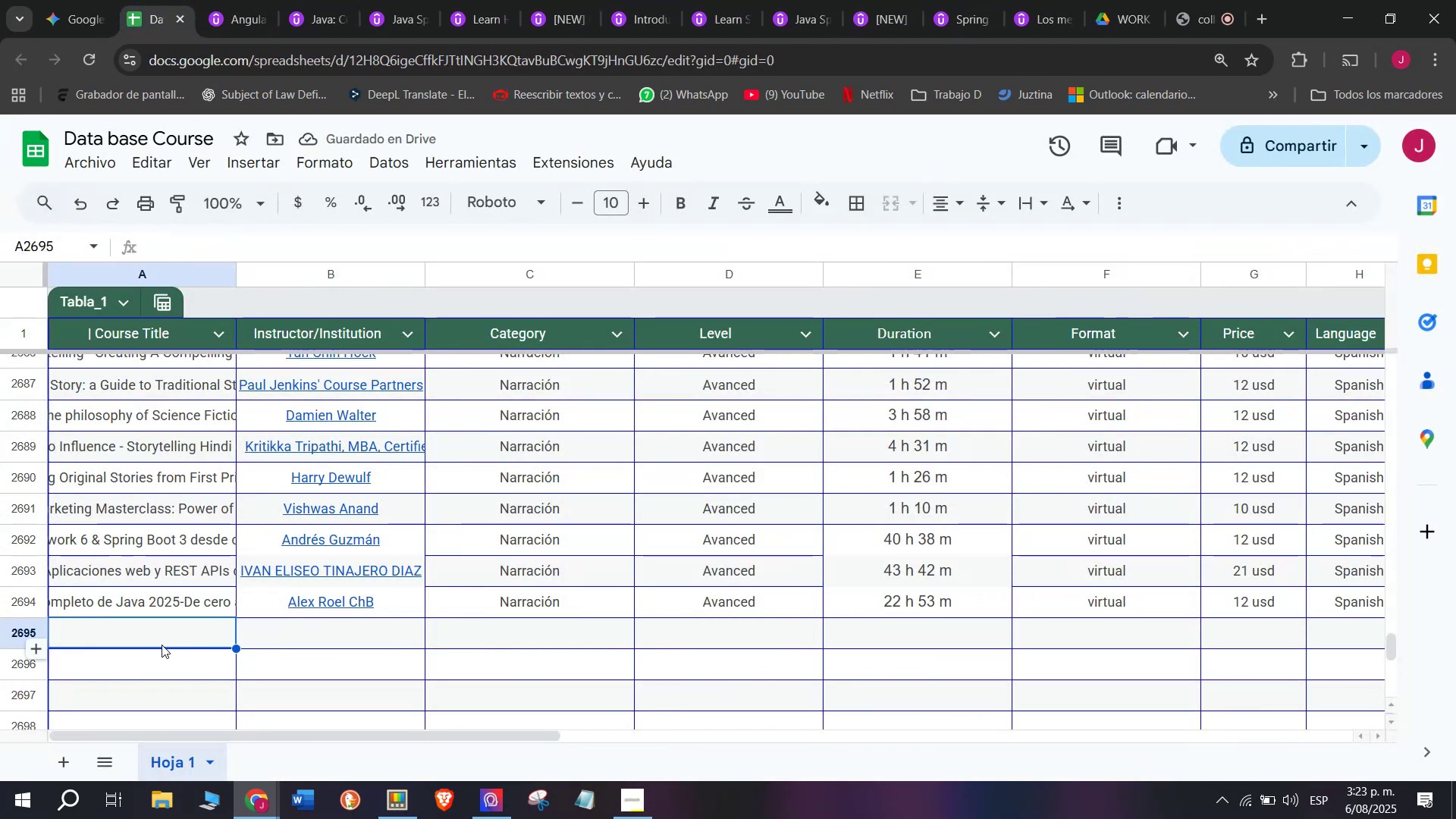 
double_click([162, 642])
 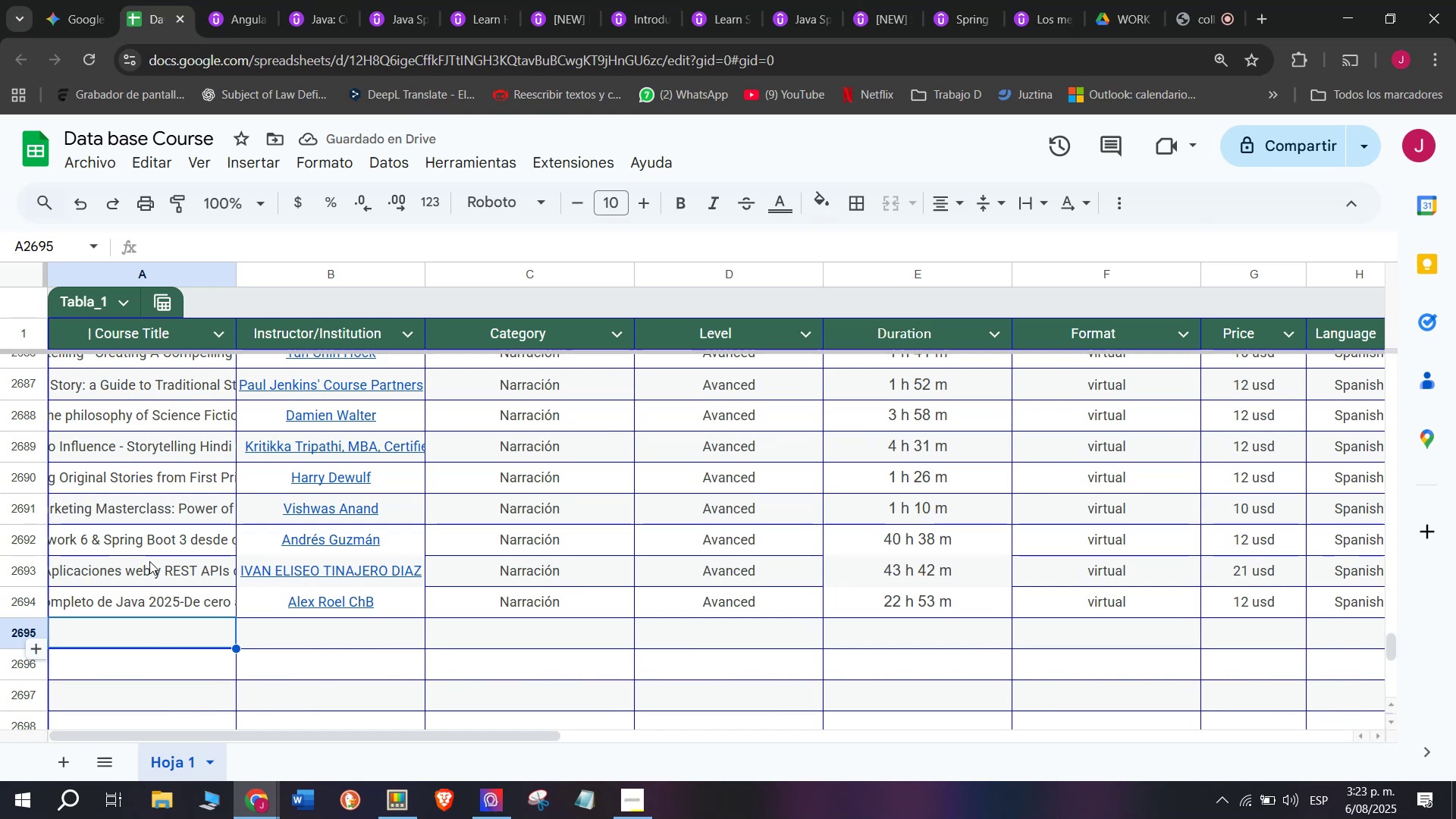 
key(Z)
 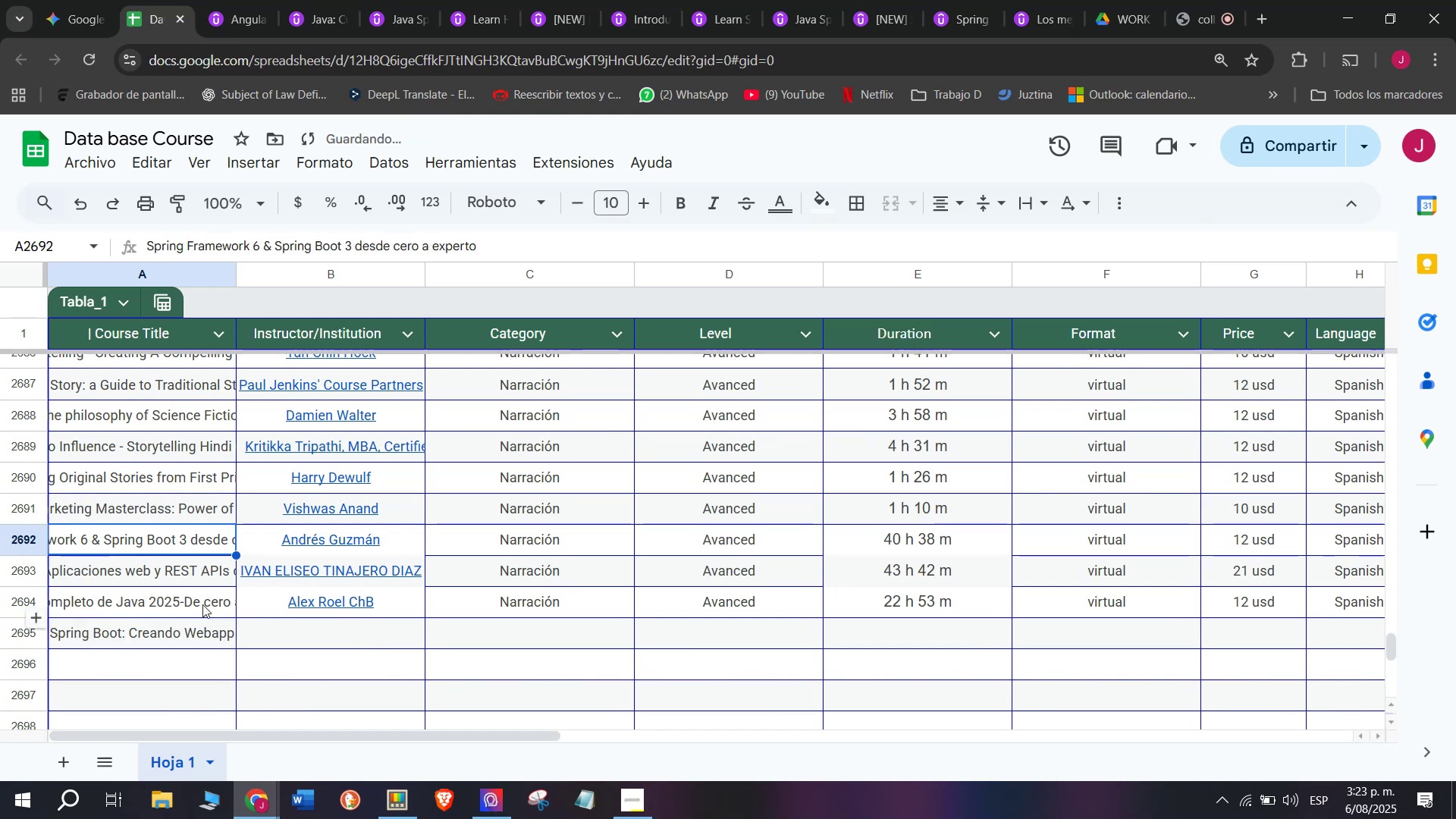 
key(Control+ControlLeft)
 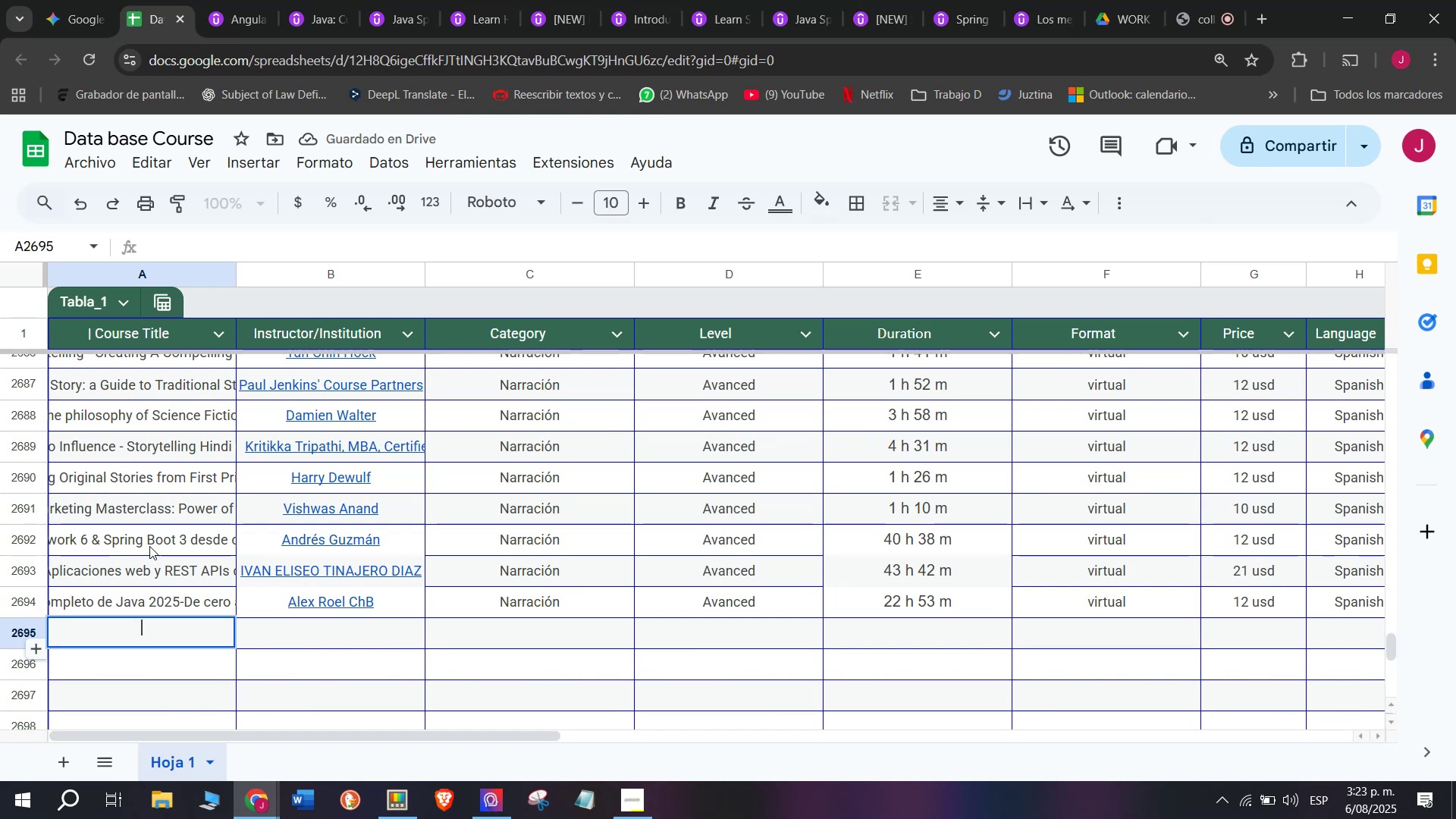 
key(Control+V)
 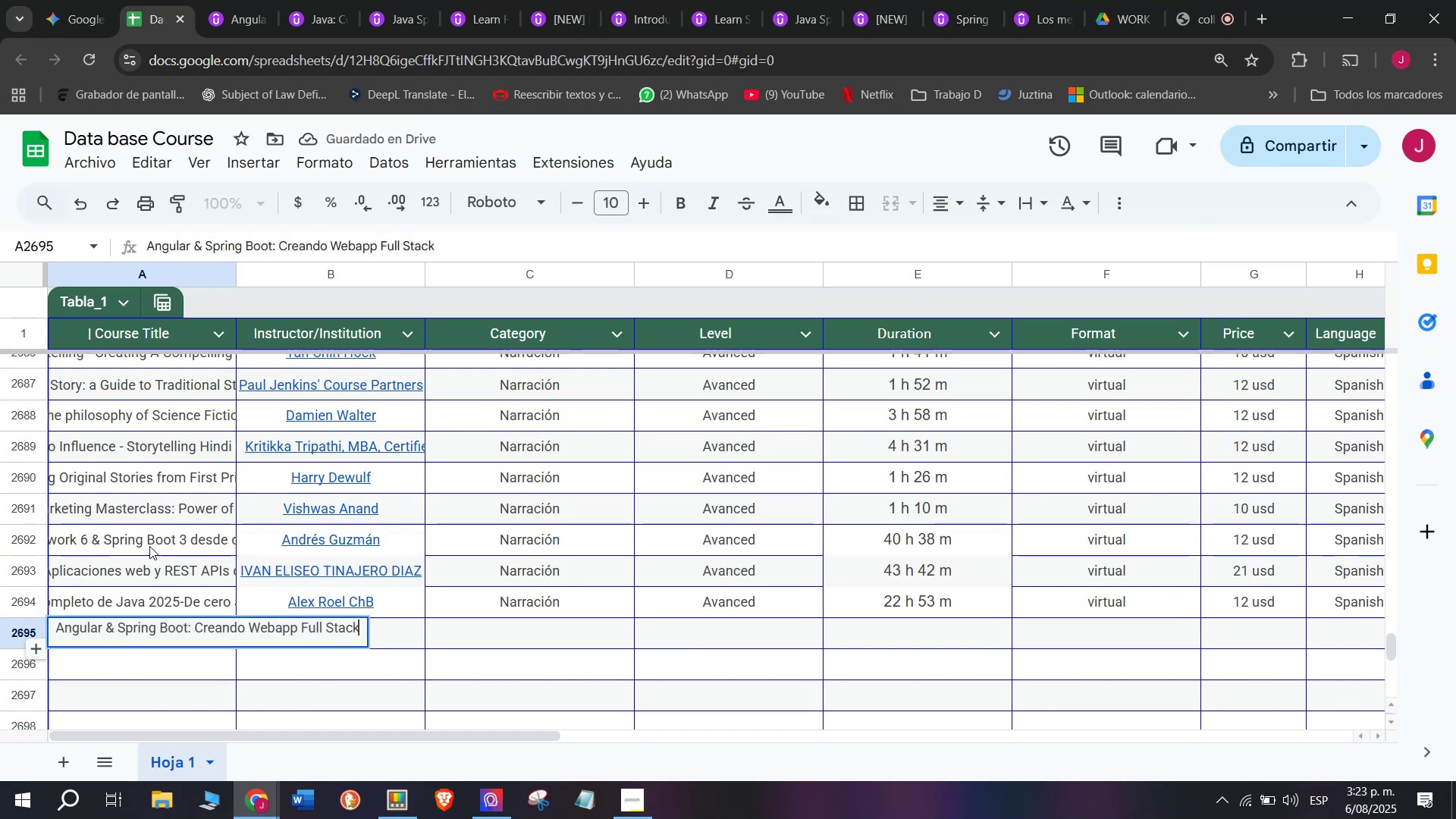 
left_click([149, 546])
 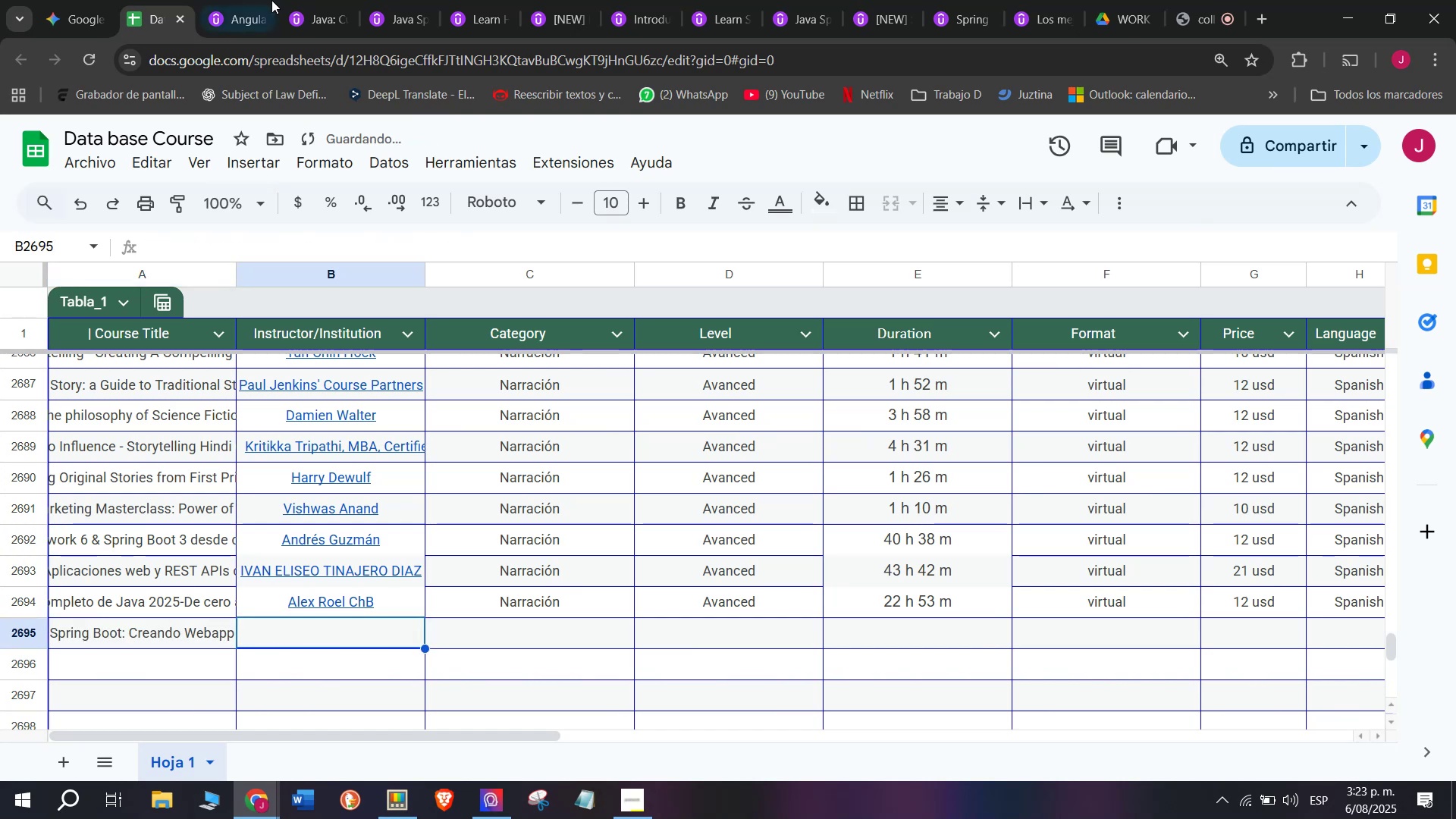 
left_click([258, 0])
 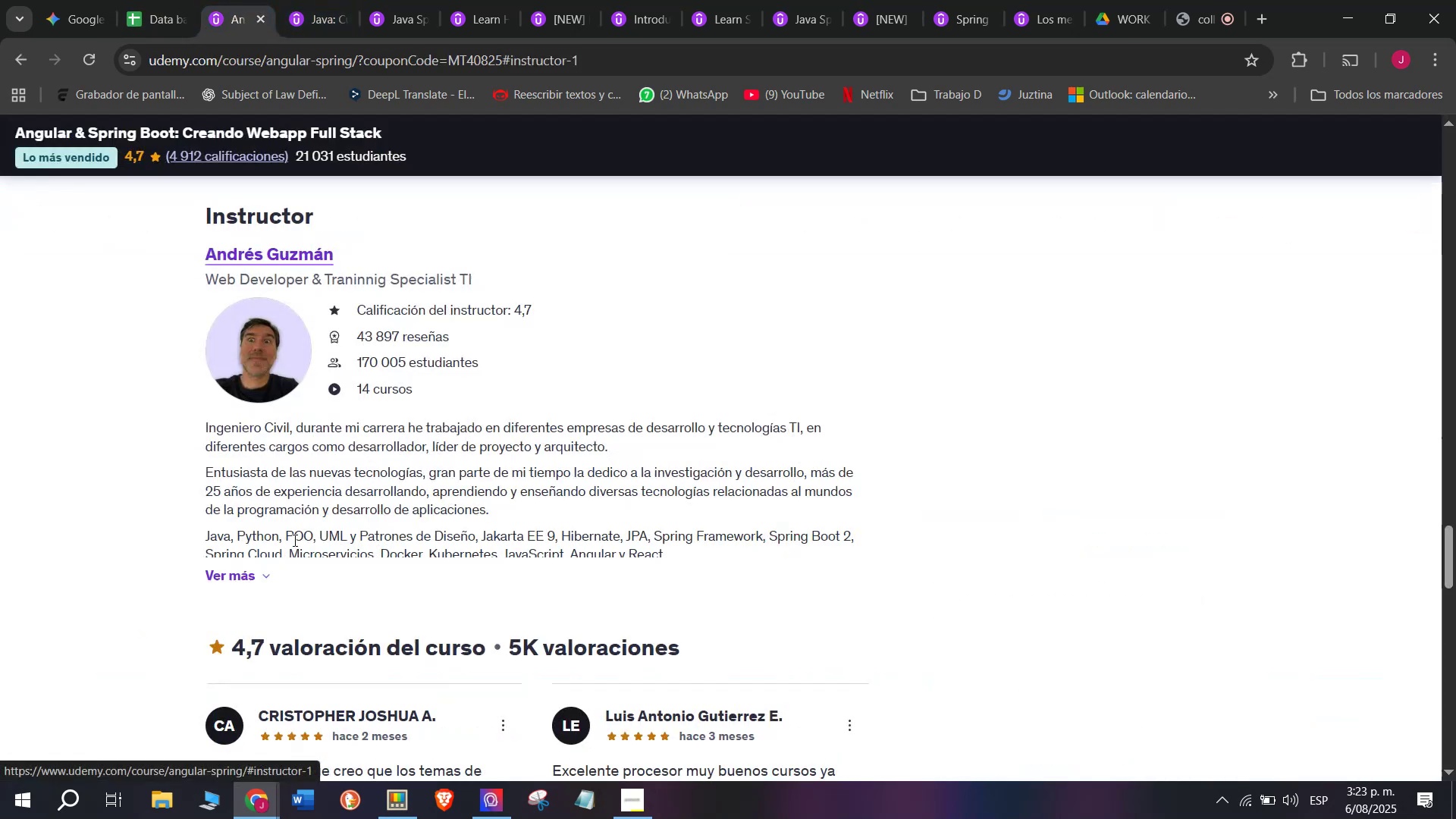 
left_click_drag(start_coordinate=[180, 237], to_coordinate=[390, 246])
 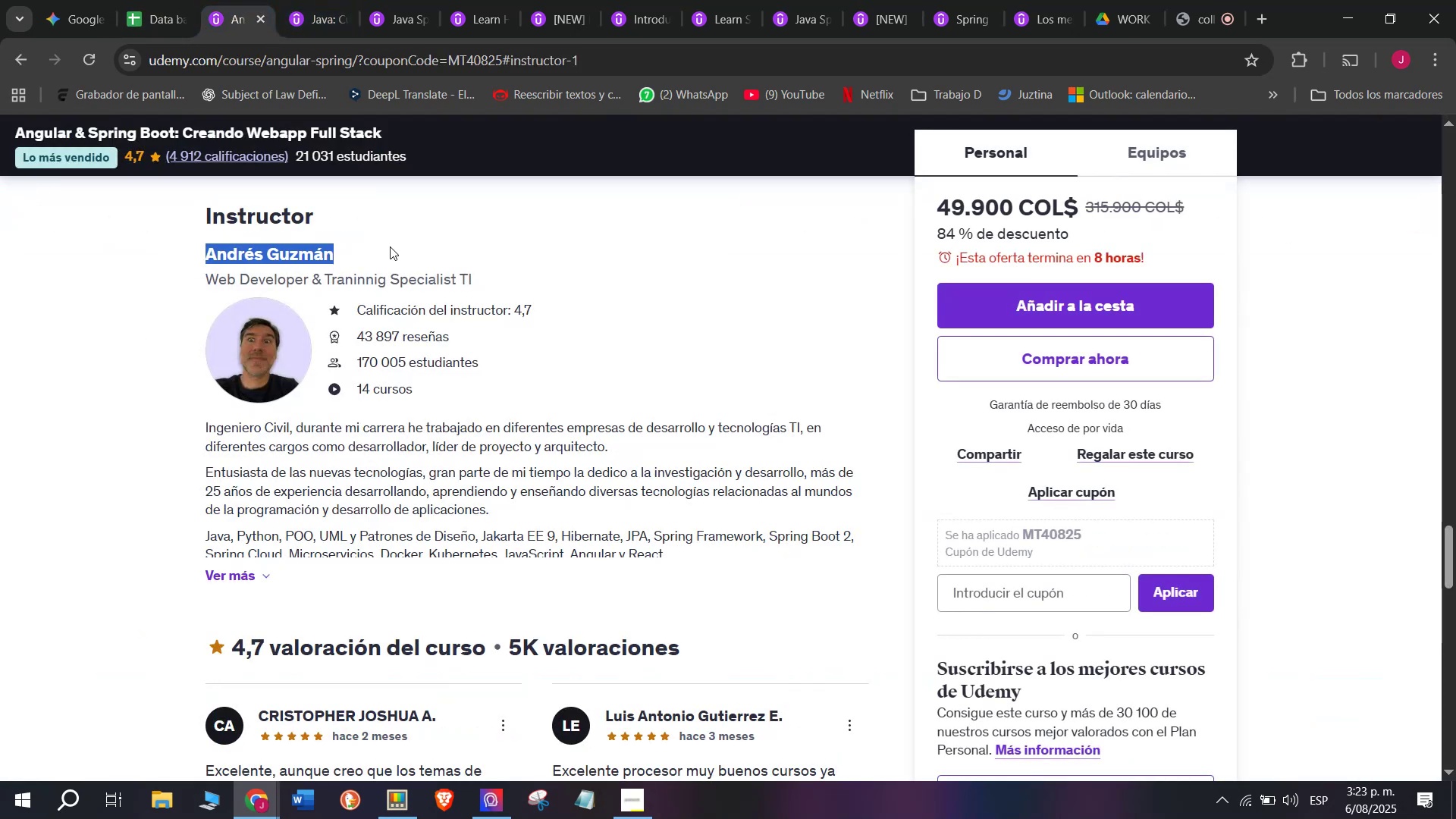 
key(Control+ControlLeft)
 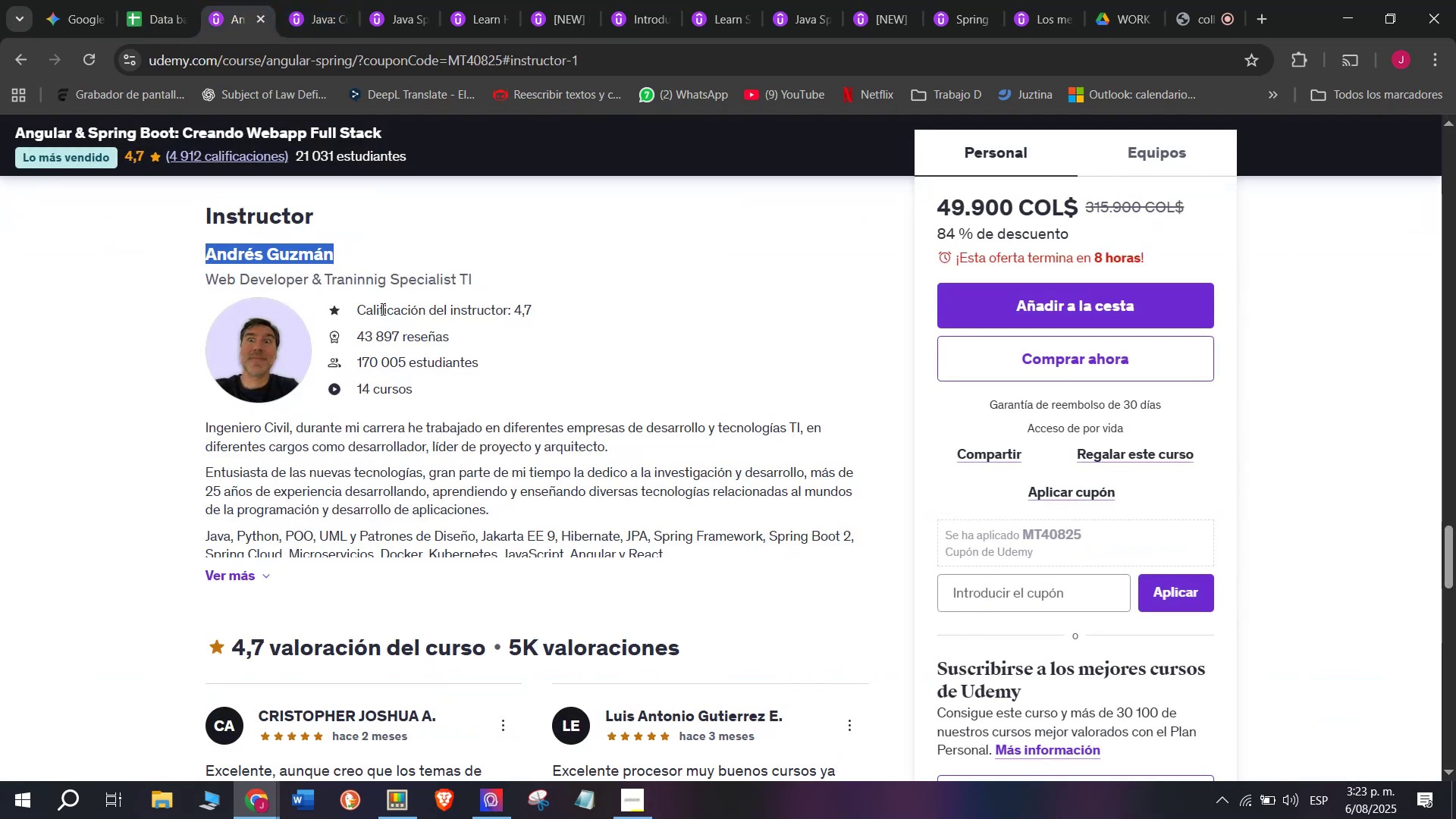 
key(Break)
 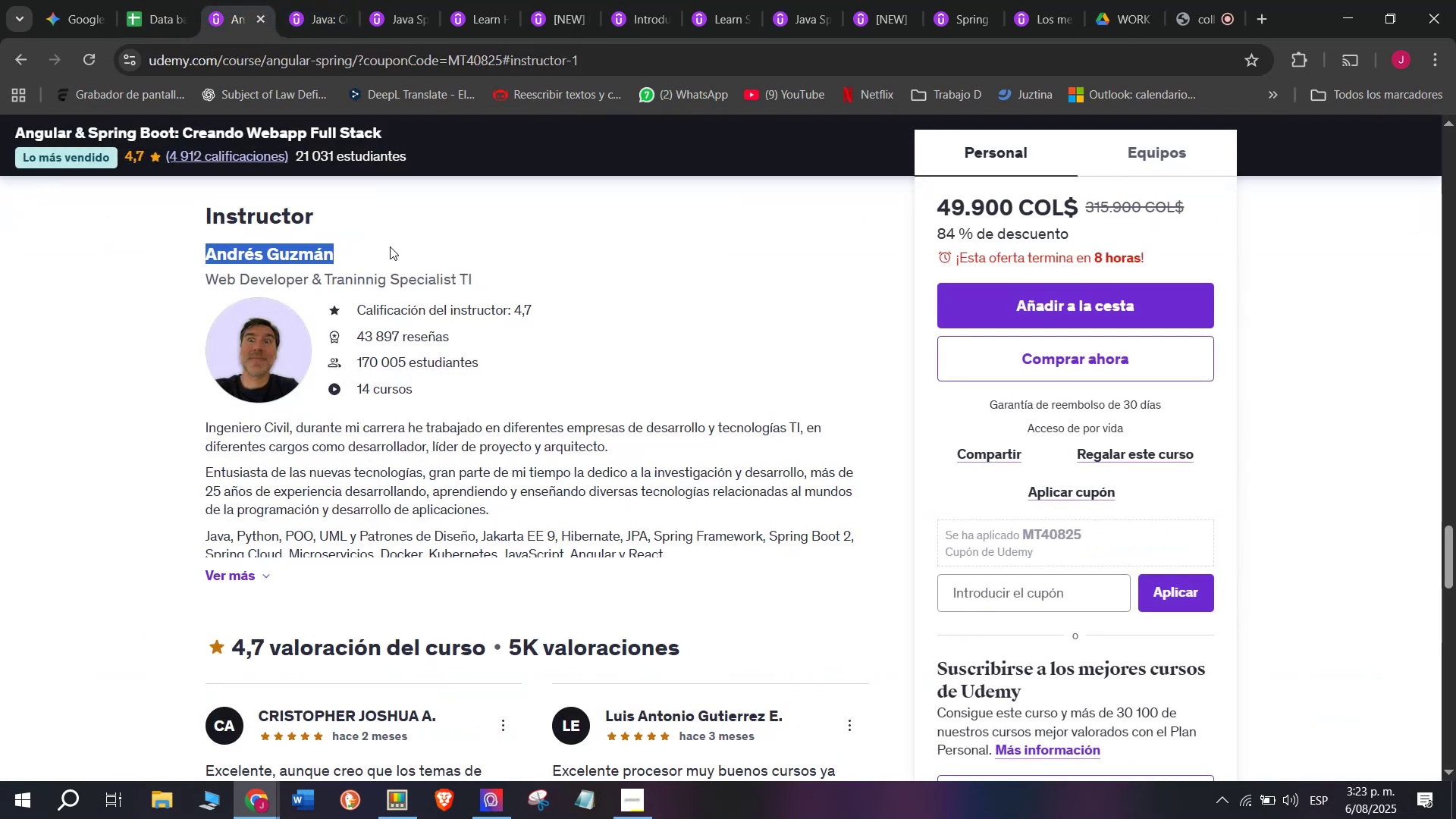 
key(Control+C)
 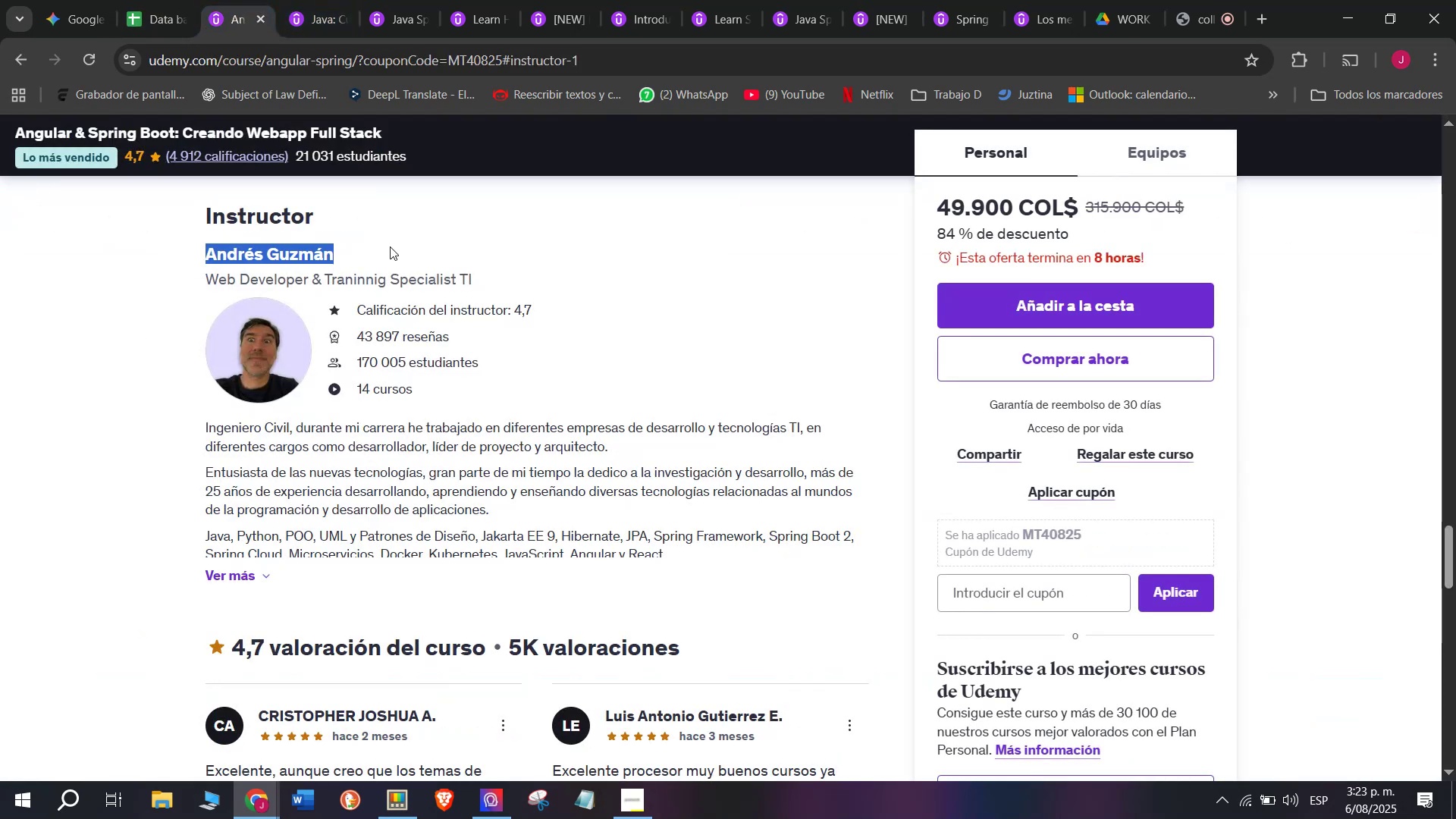 
key(Break)
 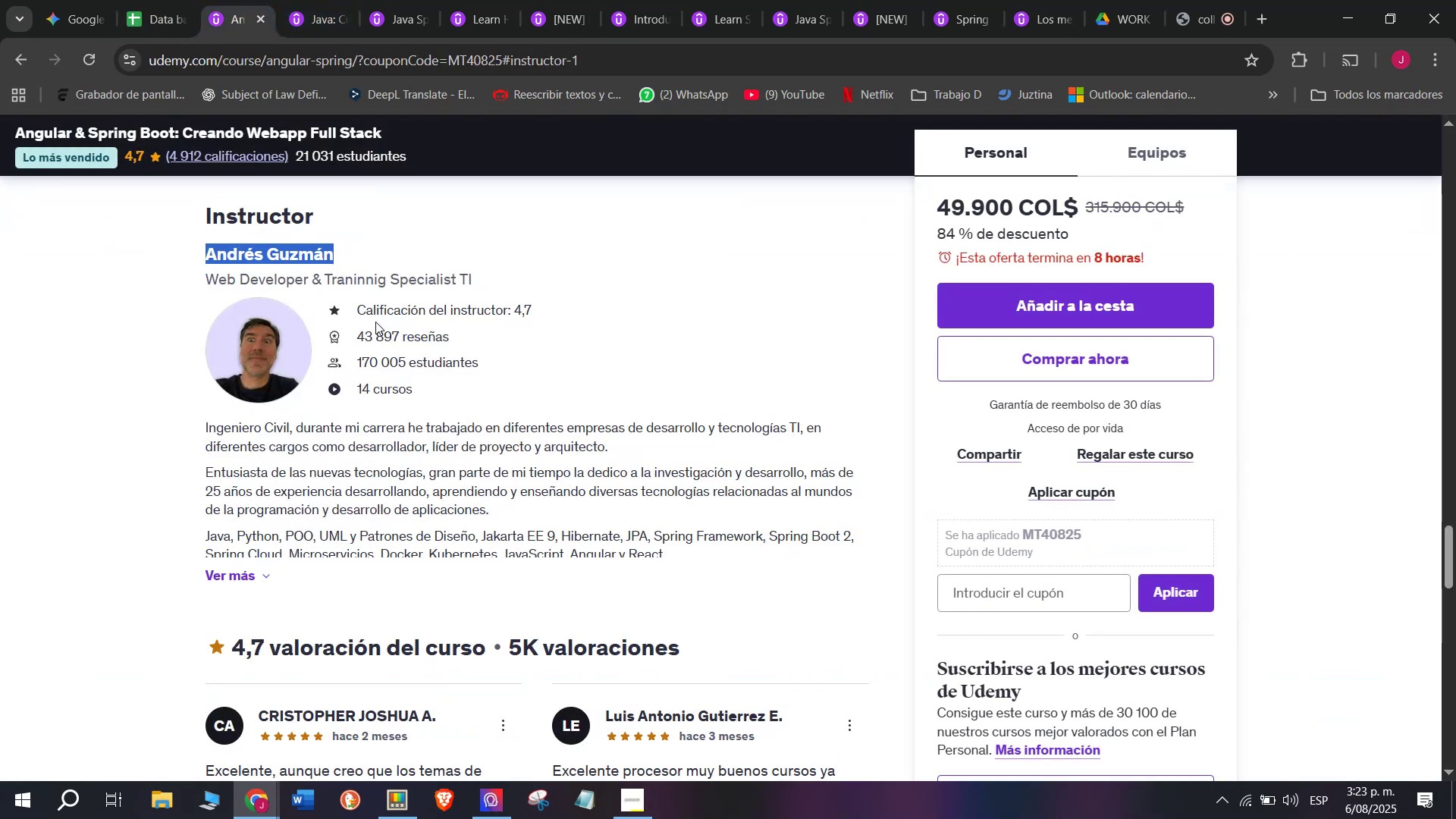 
key(Control+ControlLeft)
 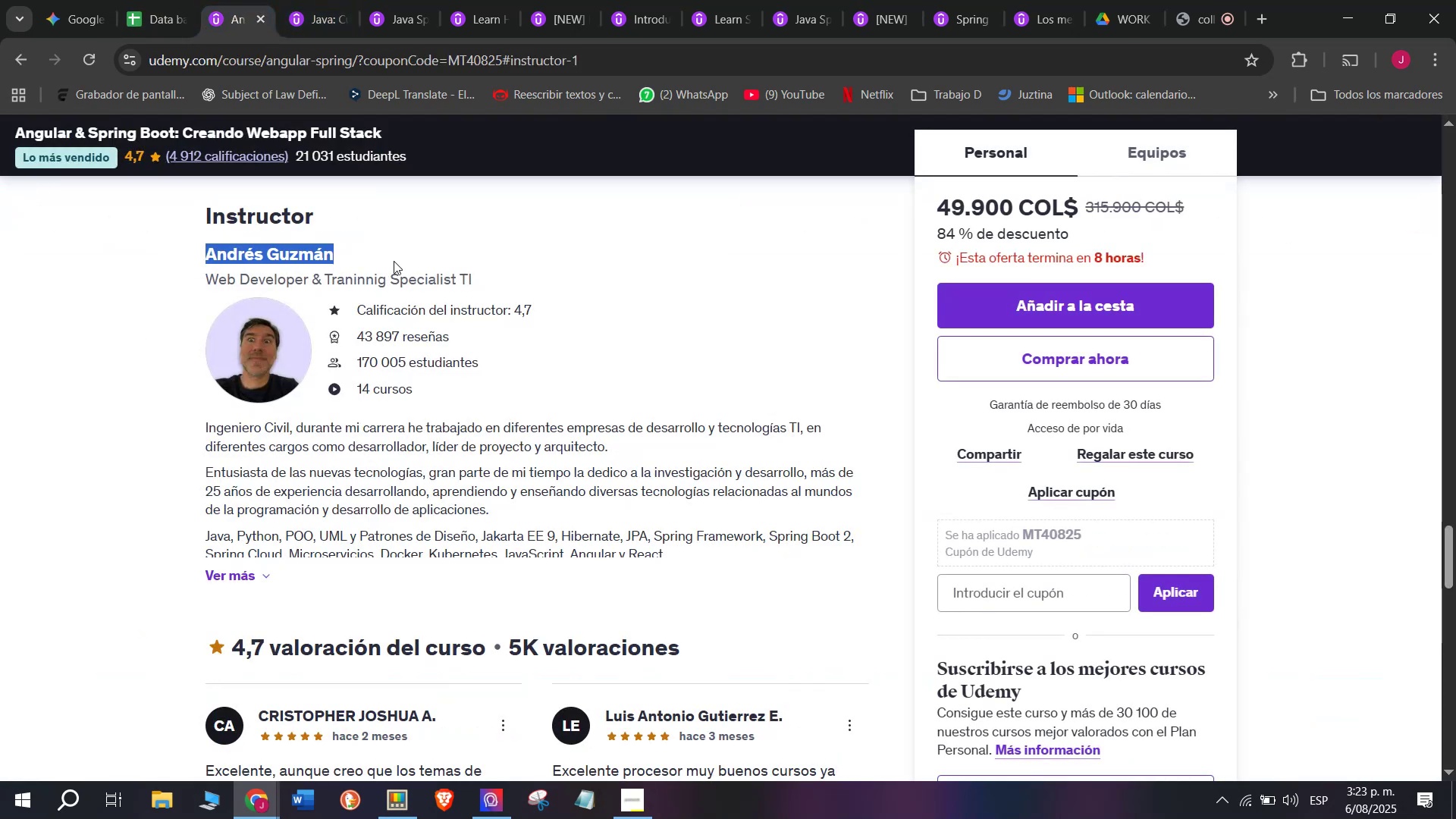 
key(Control+C)
 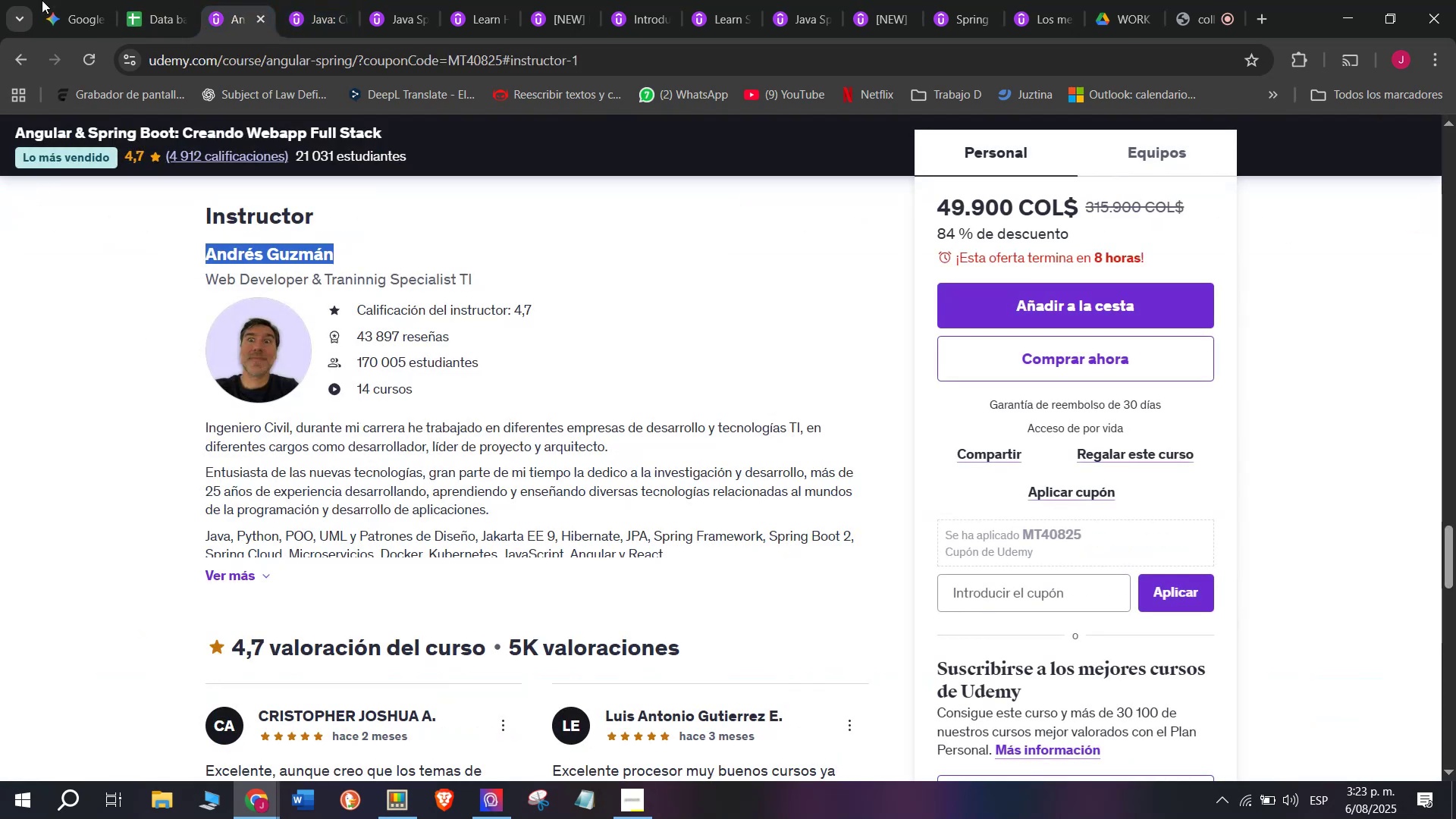 
left_click([135, 0])
 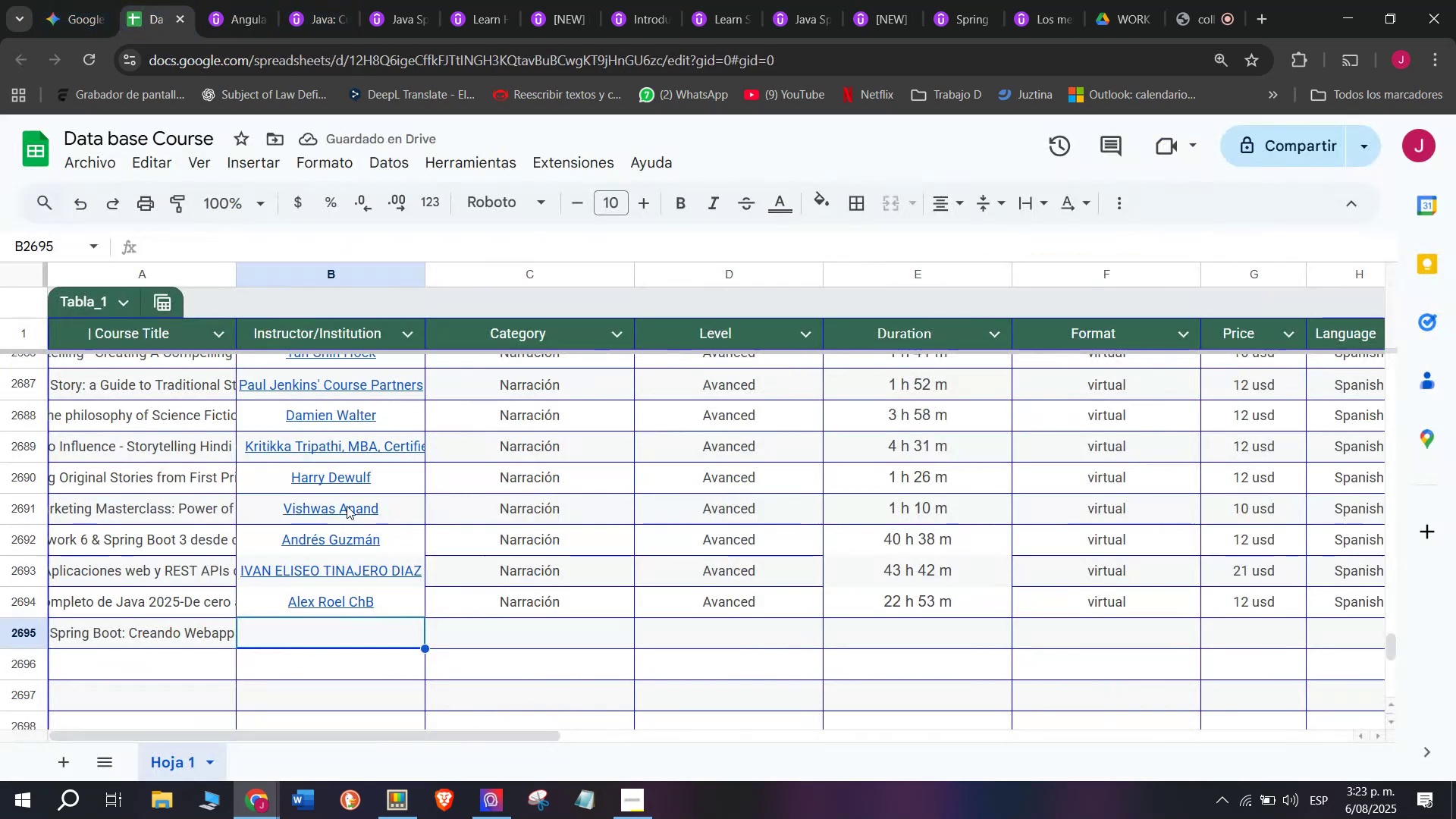 
key(Control+ControlLeft)
 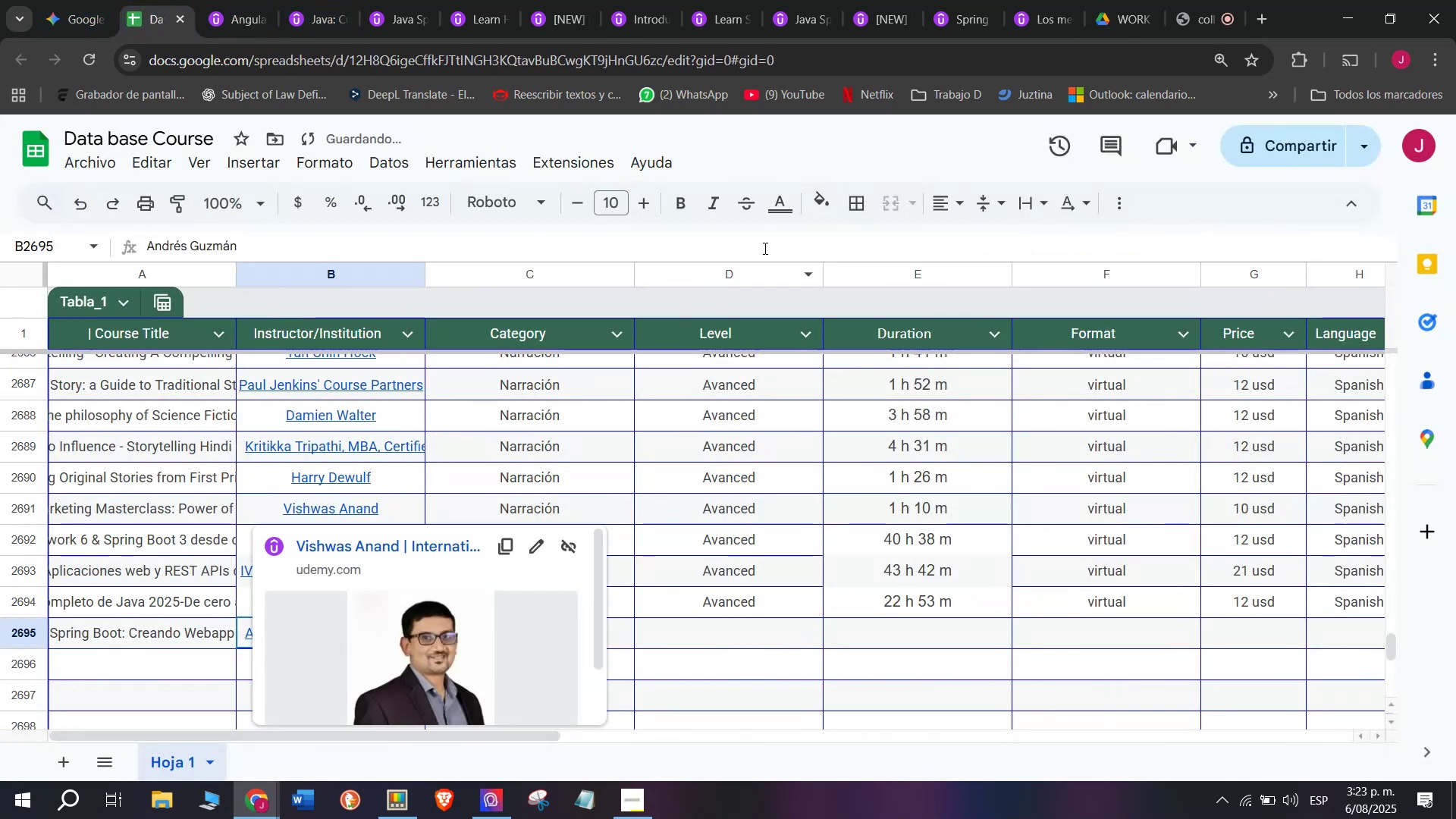 
key(Z)
 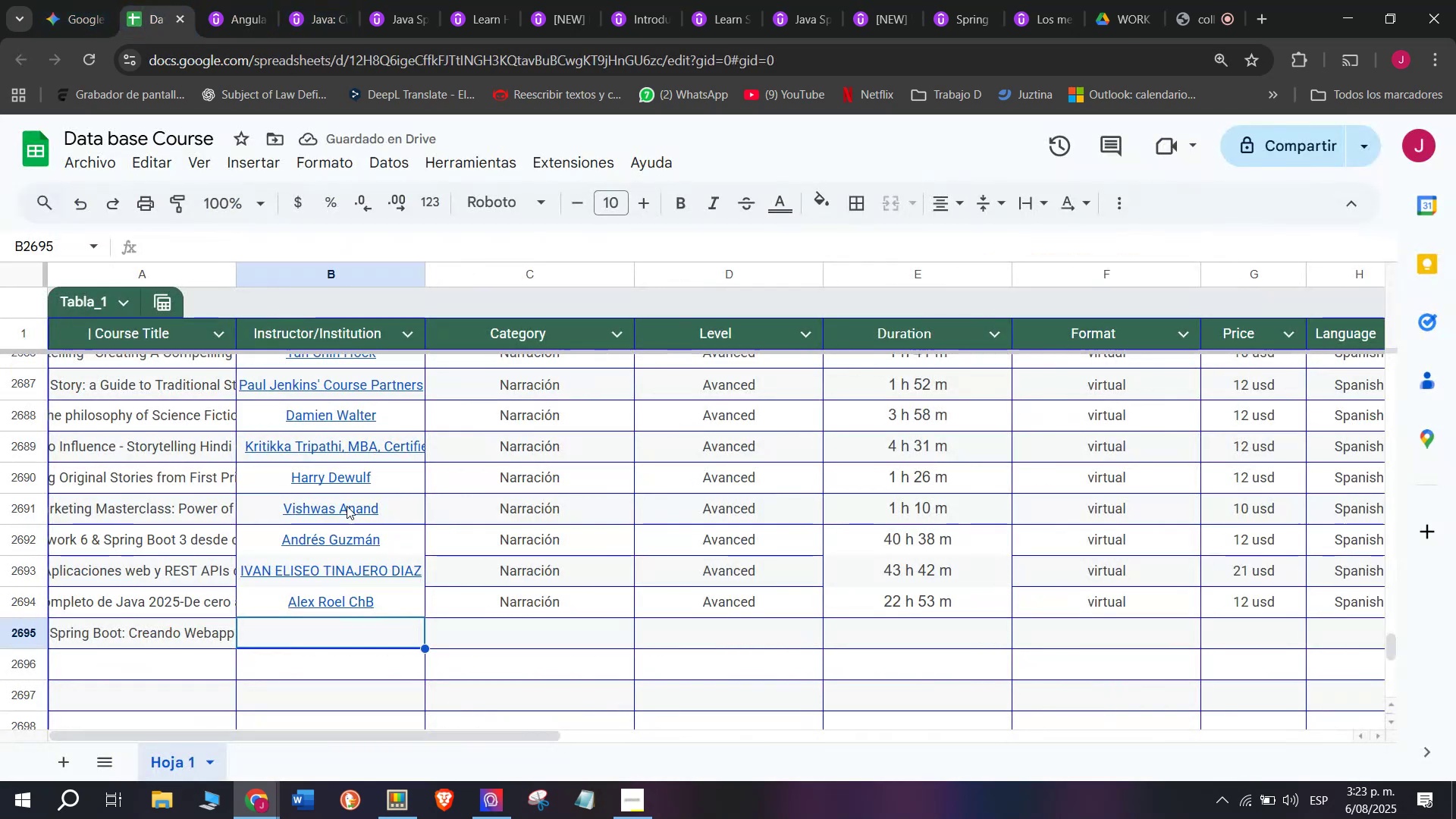 
key(Control+V)
 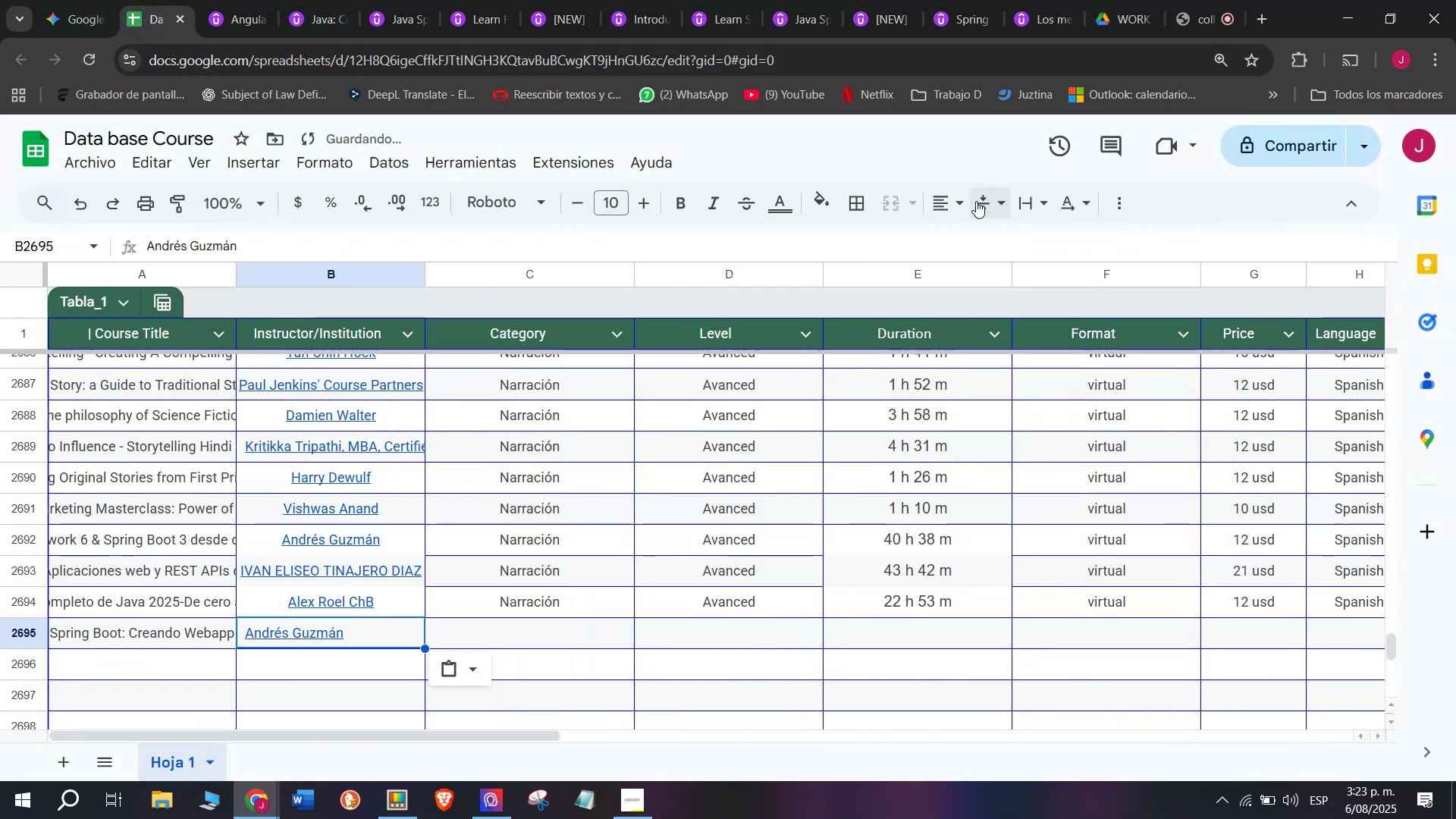 
left_click([940, 193])
 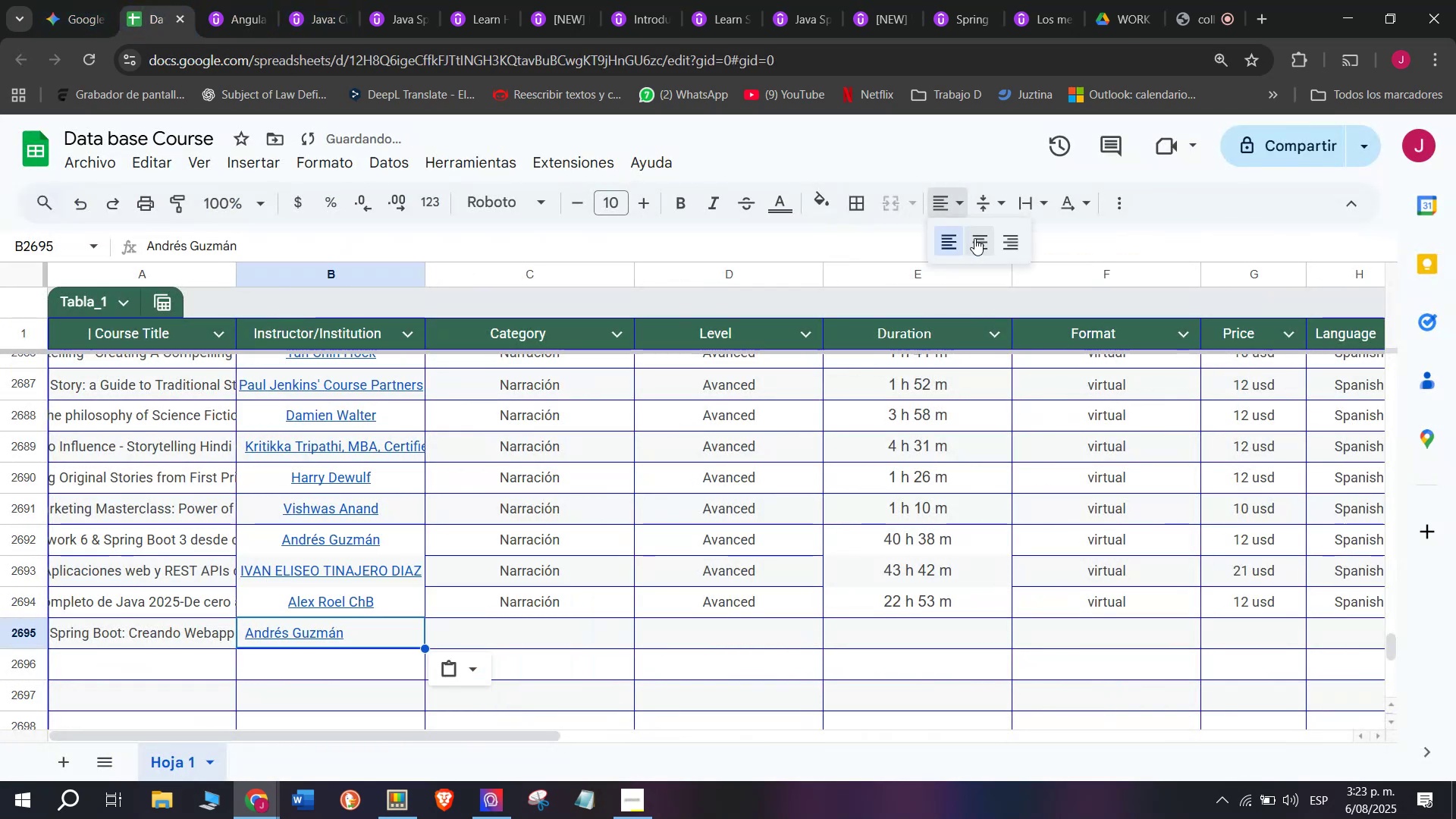 
left_click([974, 238])
 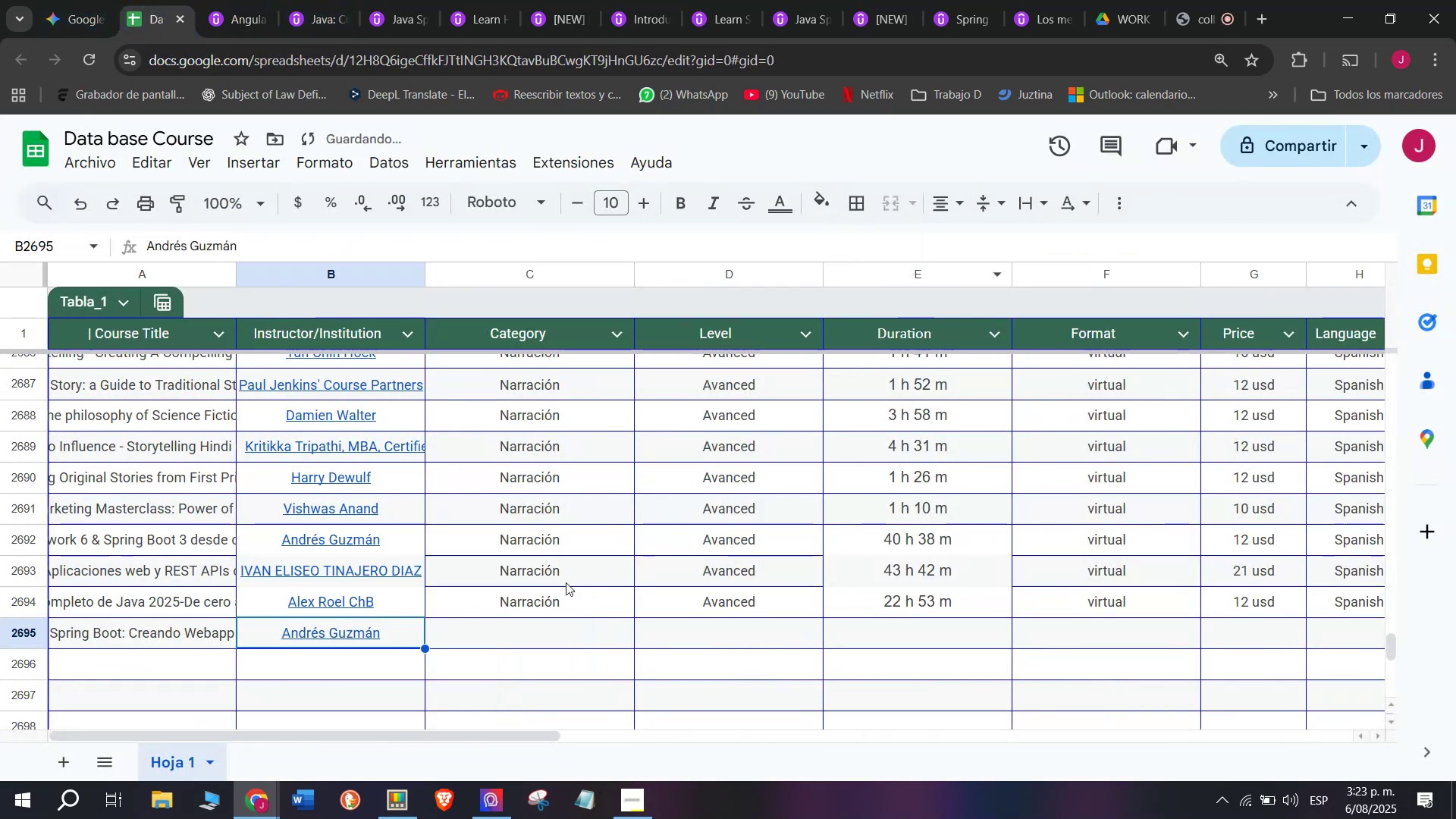 
left_click([571, 601])
 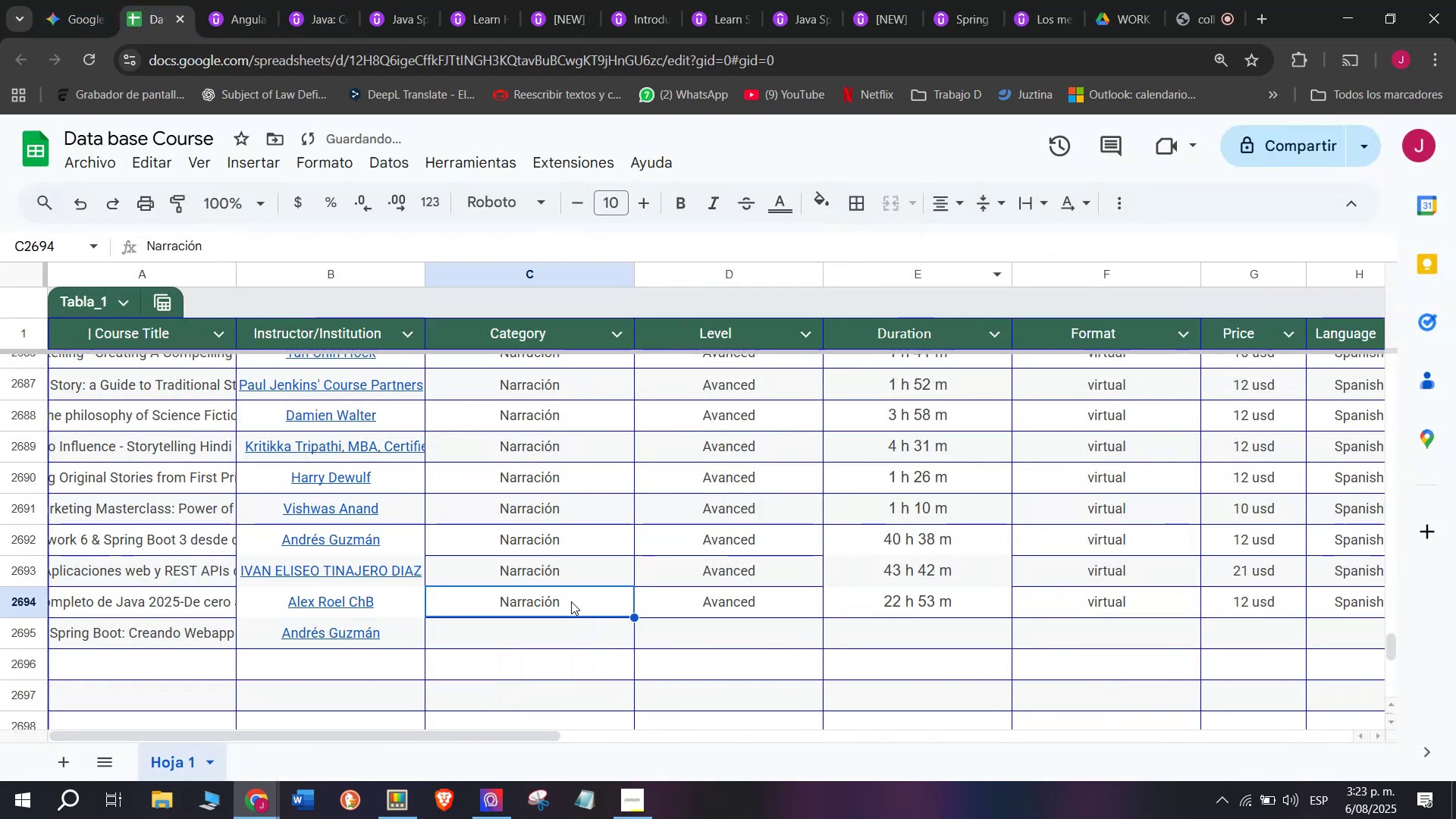 
key(Break)
 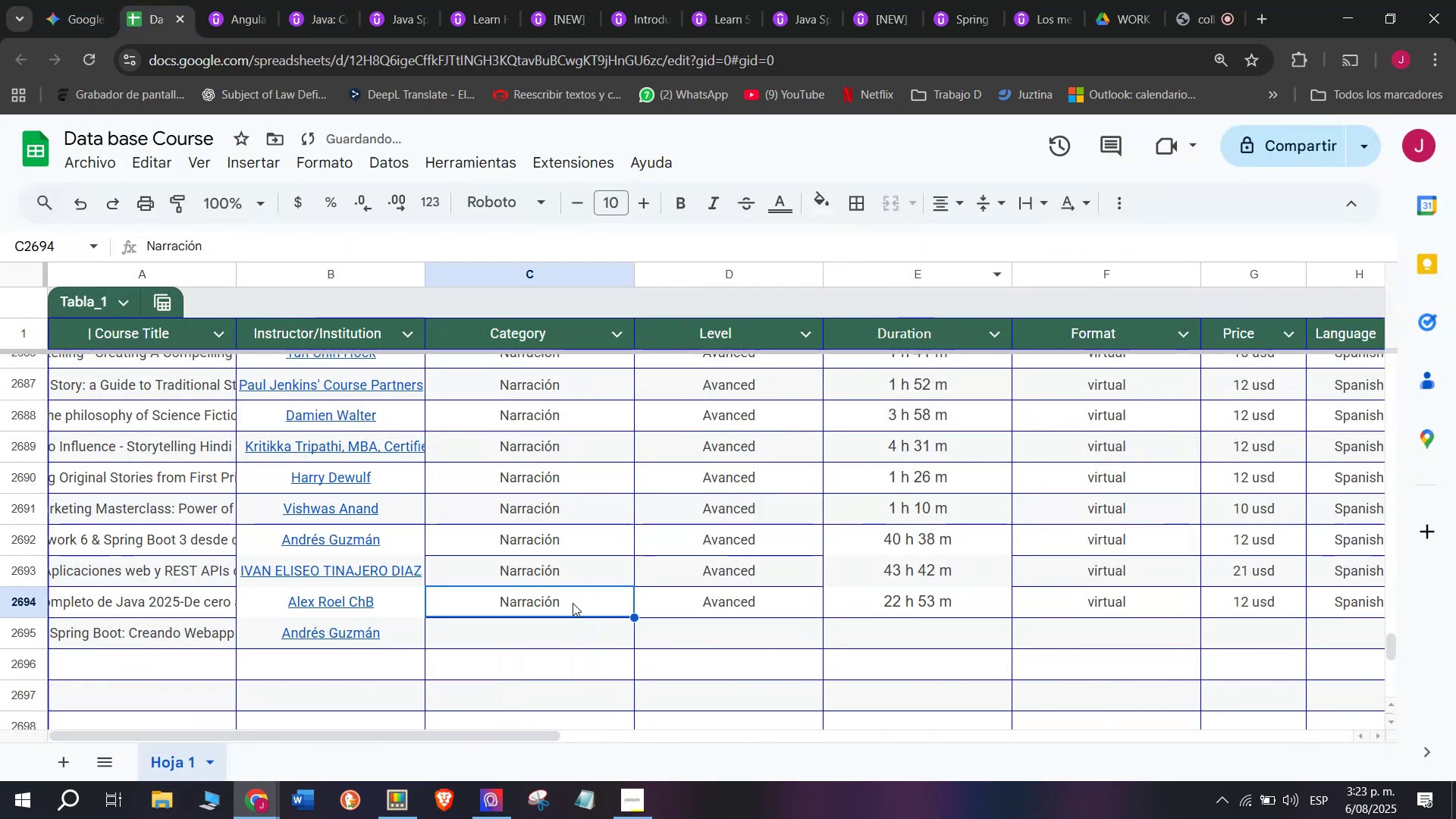 
key(Control+ControlLeft)
 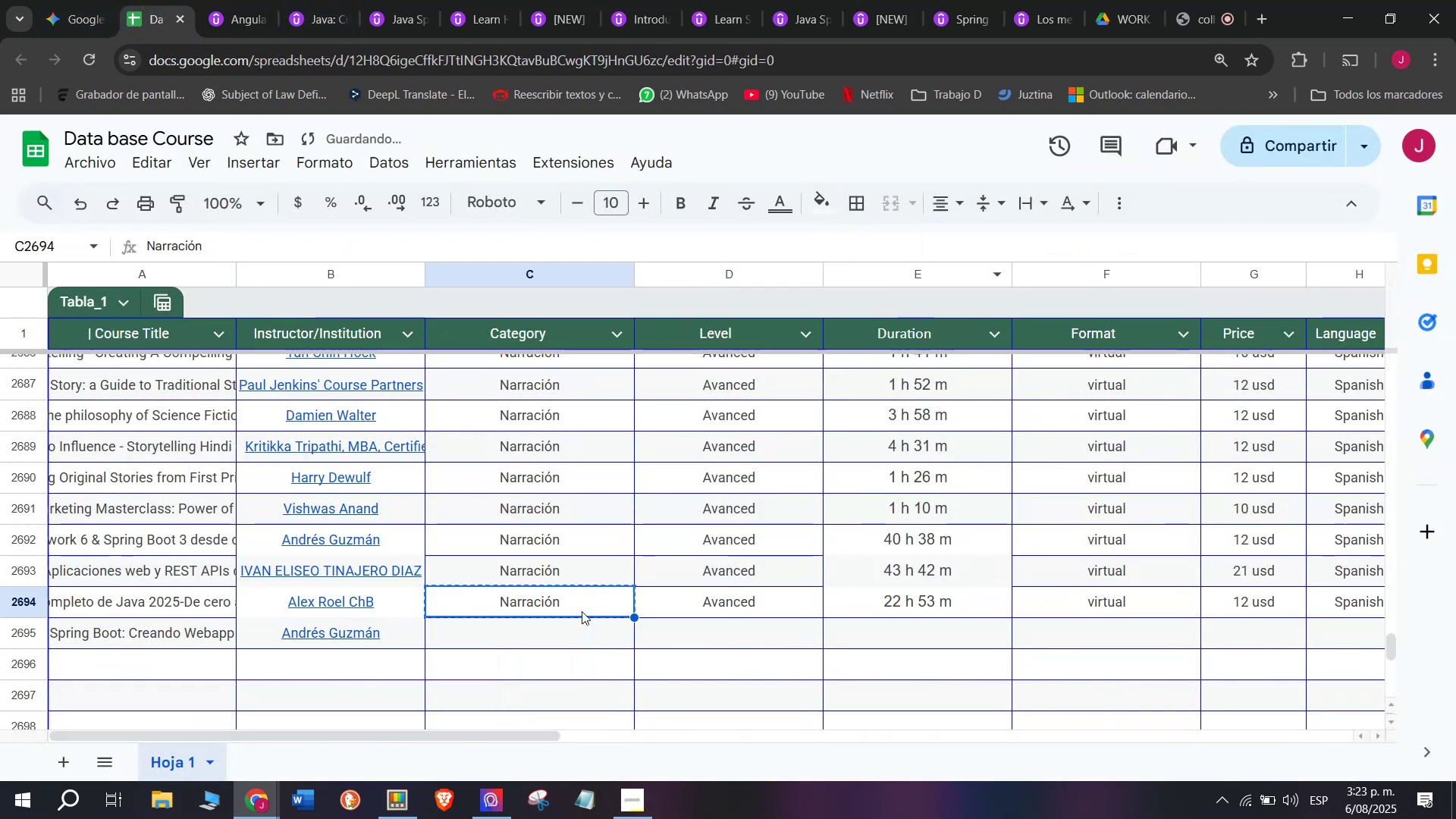 
key(Control+C)
 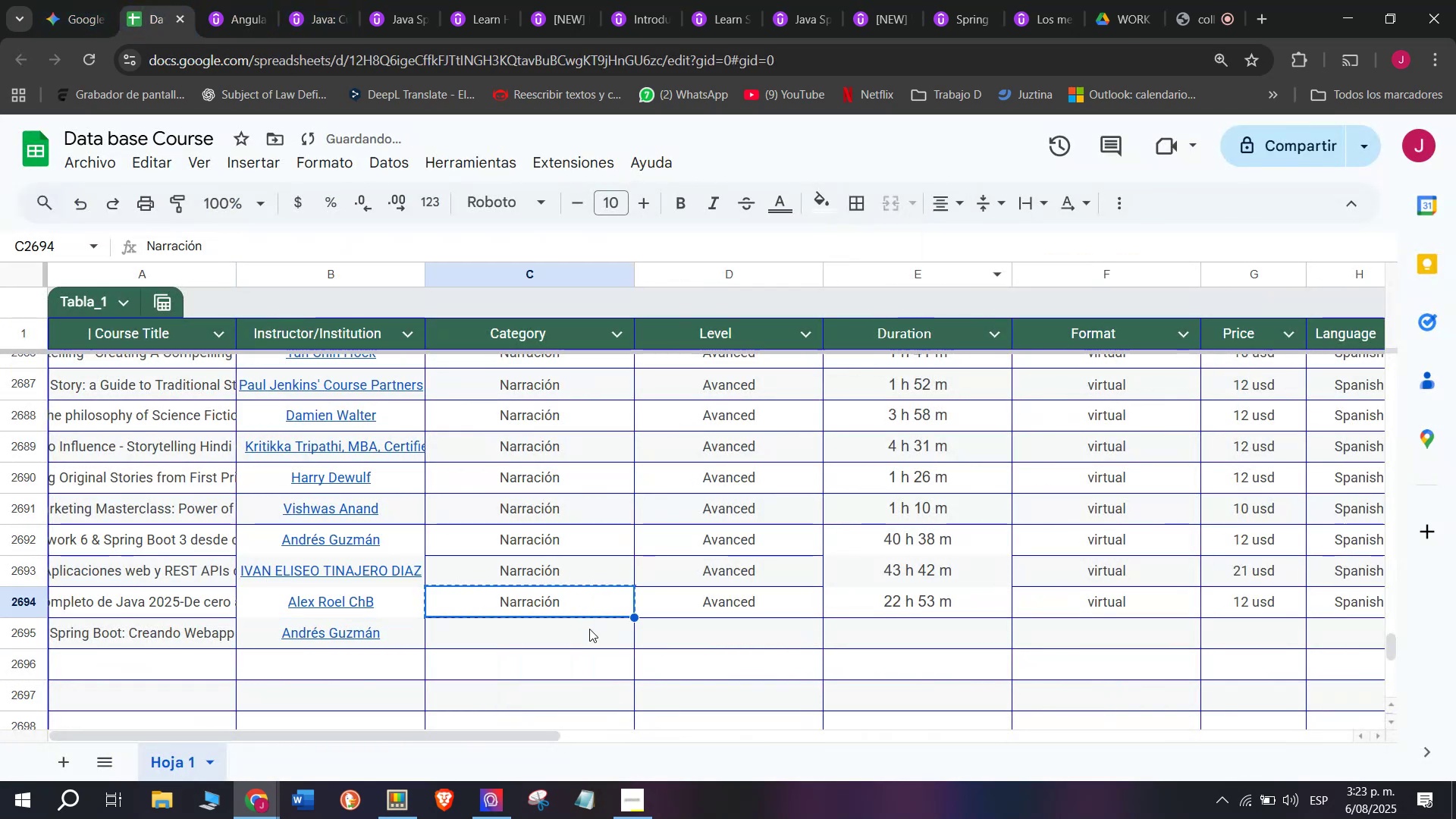 
double_click([589, 629])
 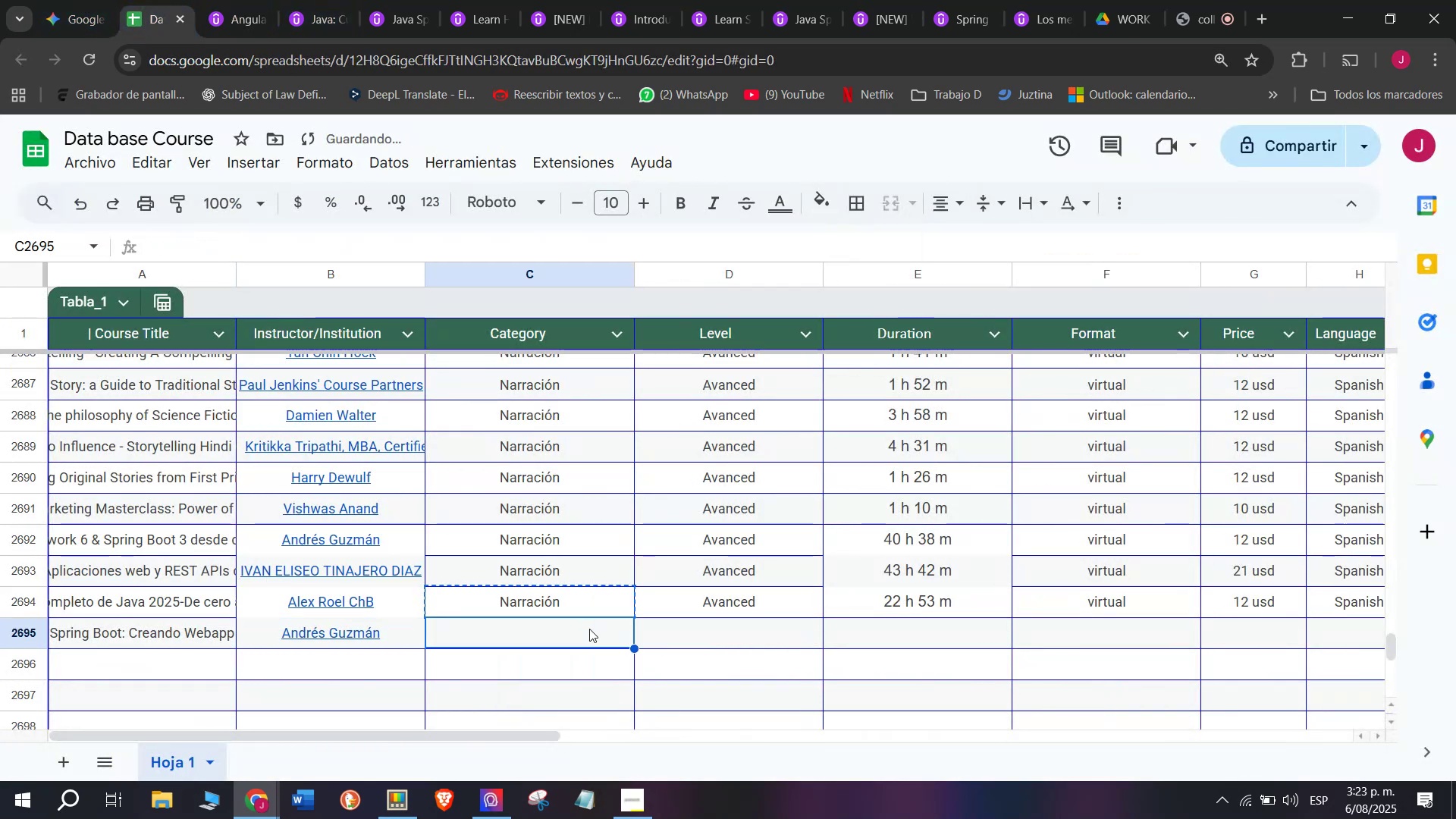 
key(Control+ControlLeft)
 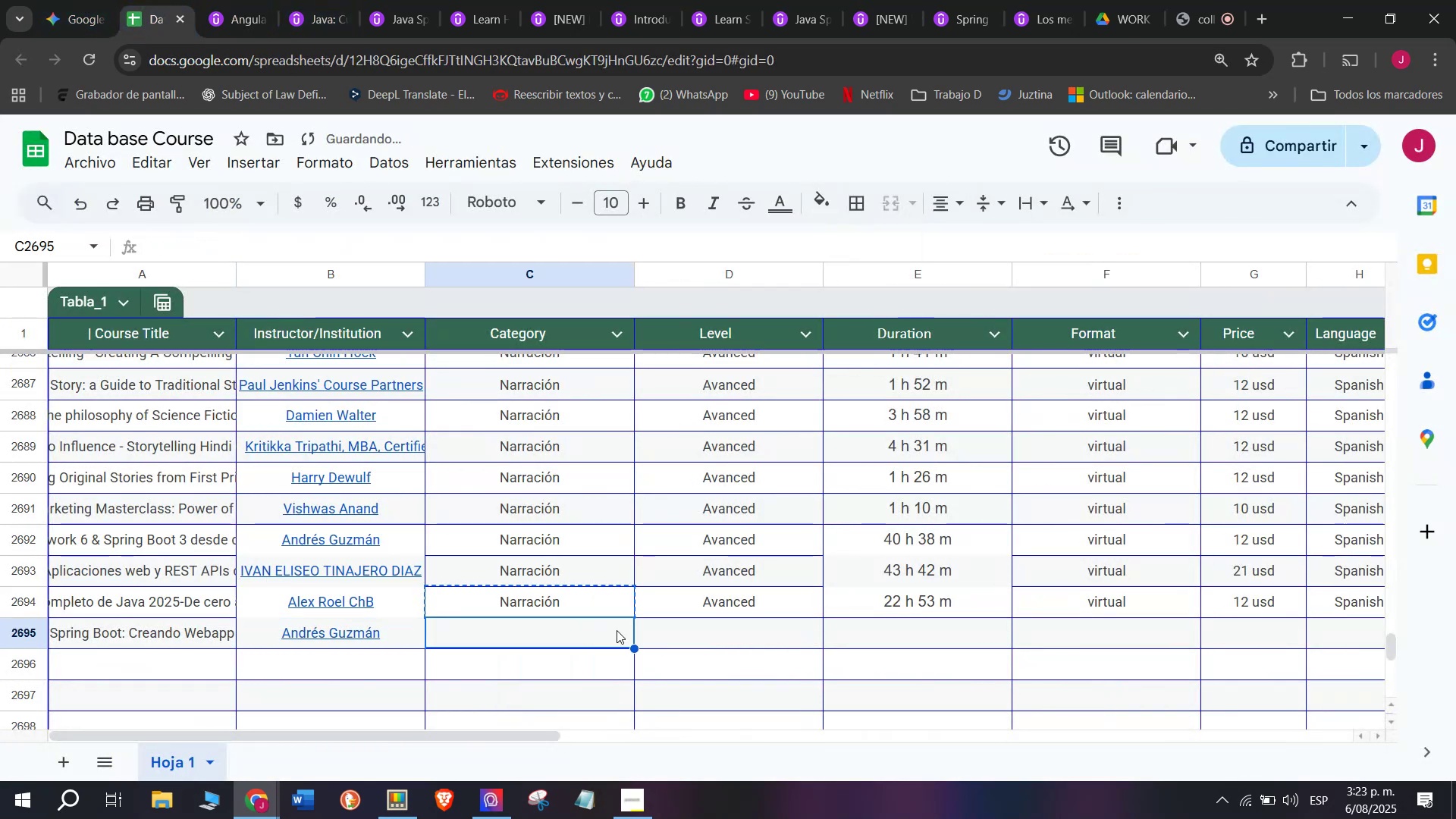 
key(Z)
 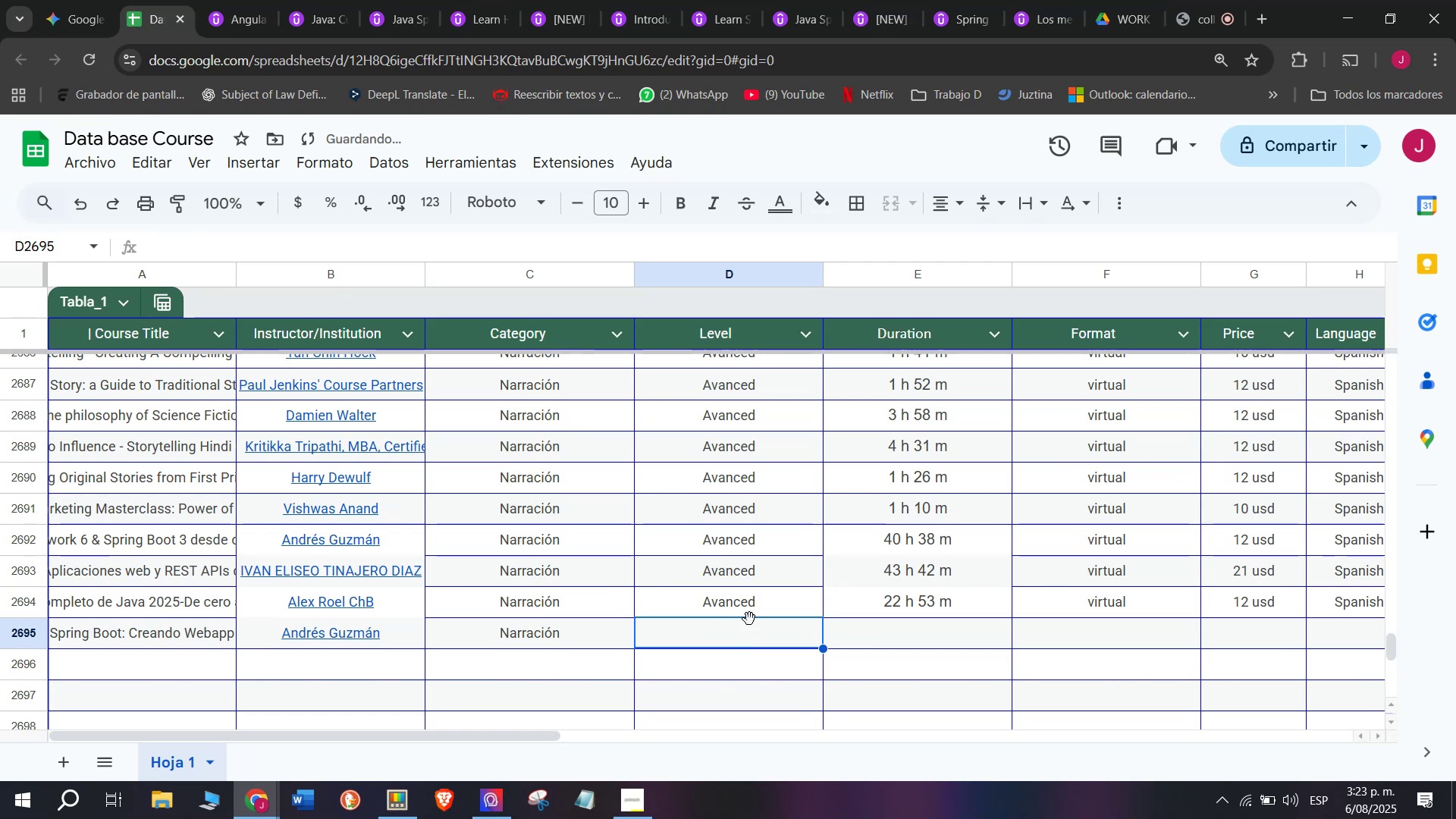 
key(Control+V)
 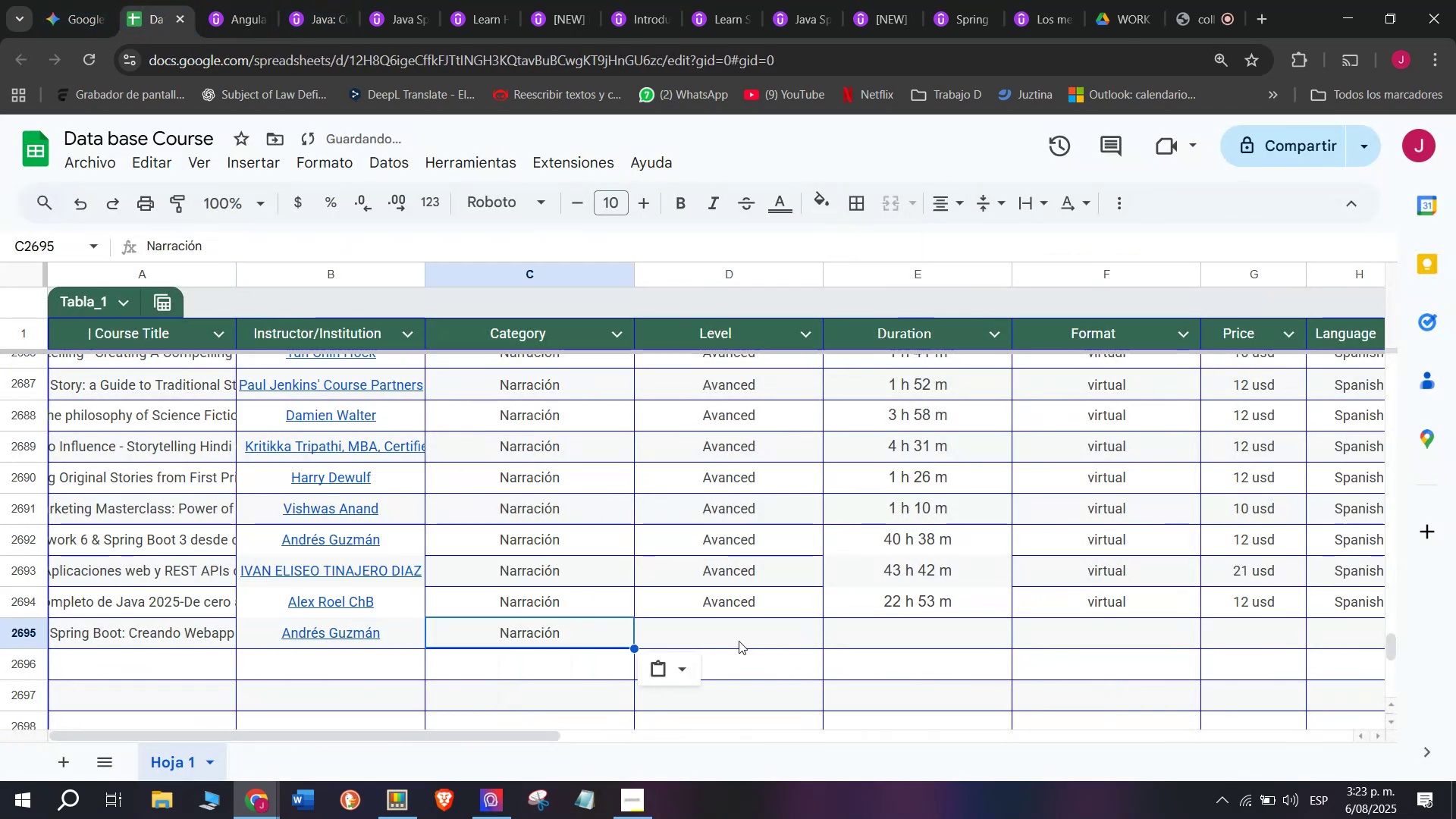 
triple_click([739, 641])
 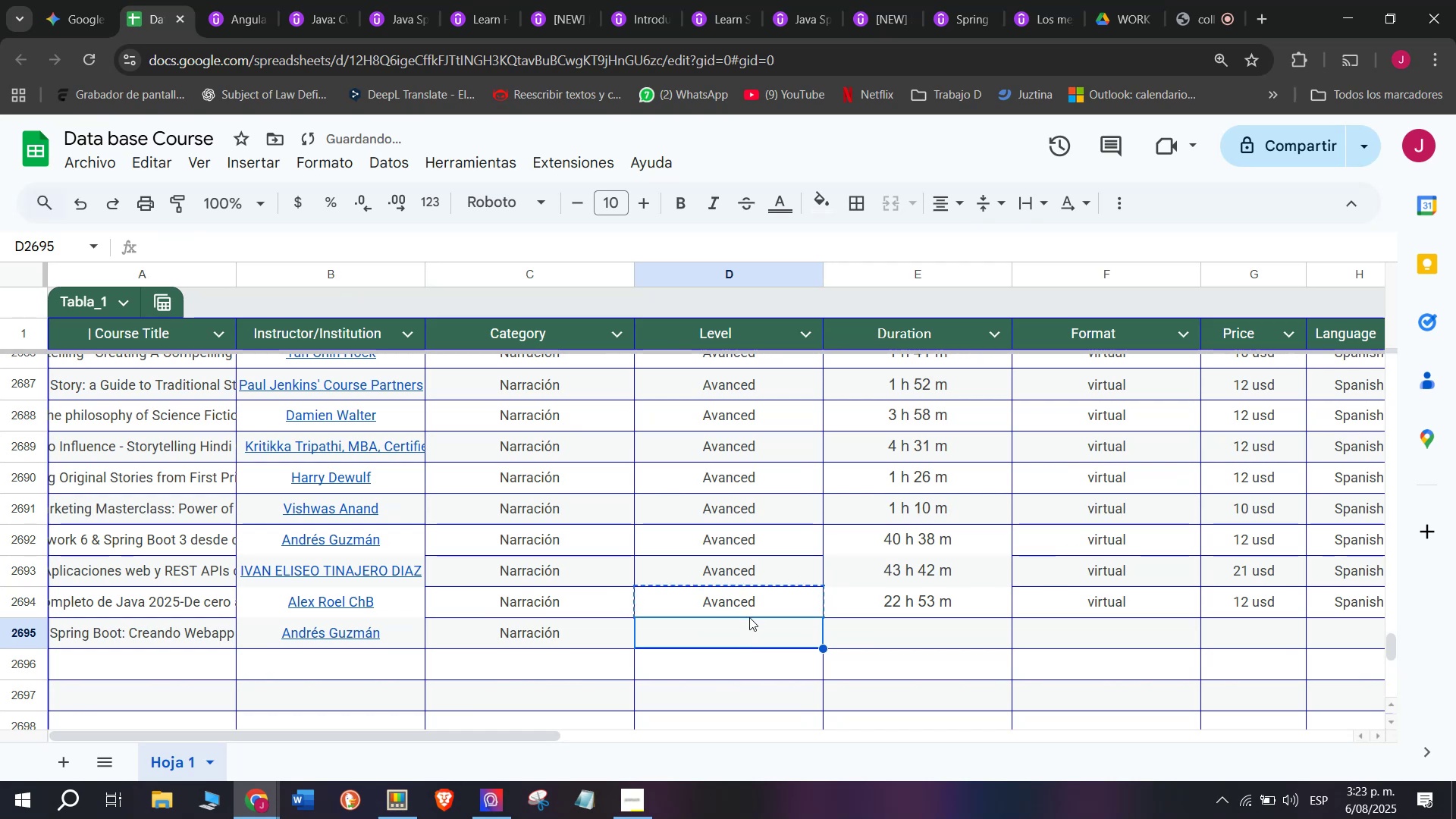 
key(Control+ControlLeft)
 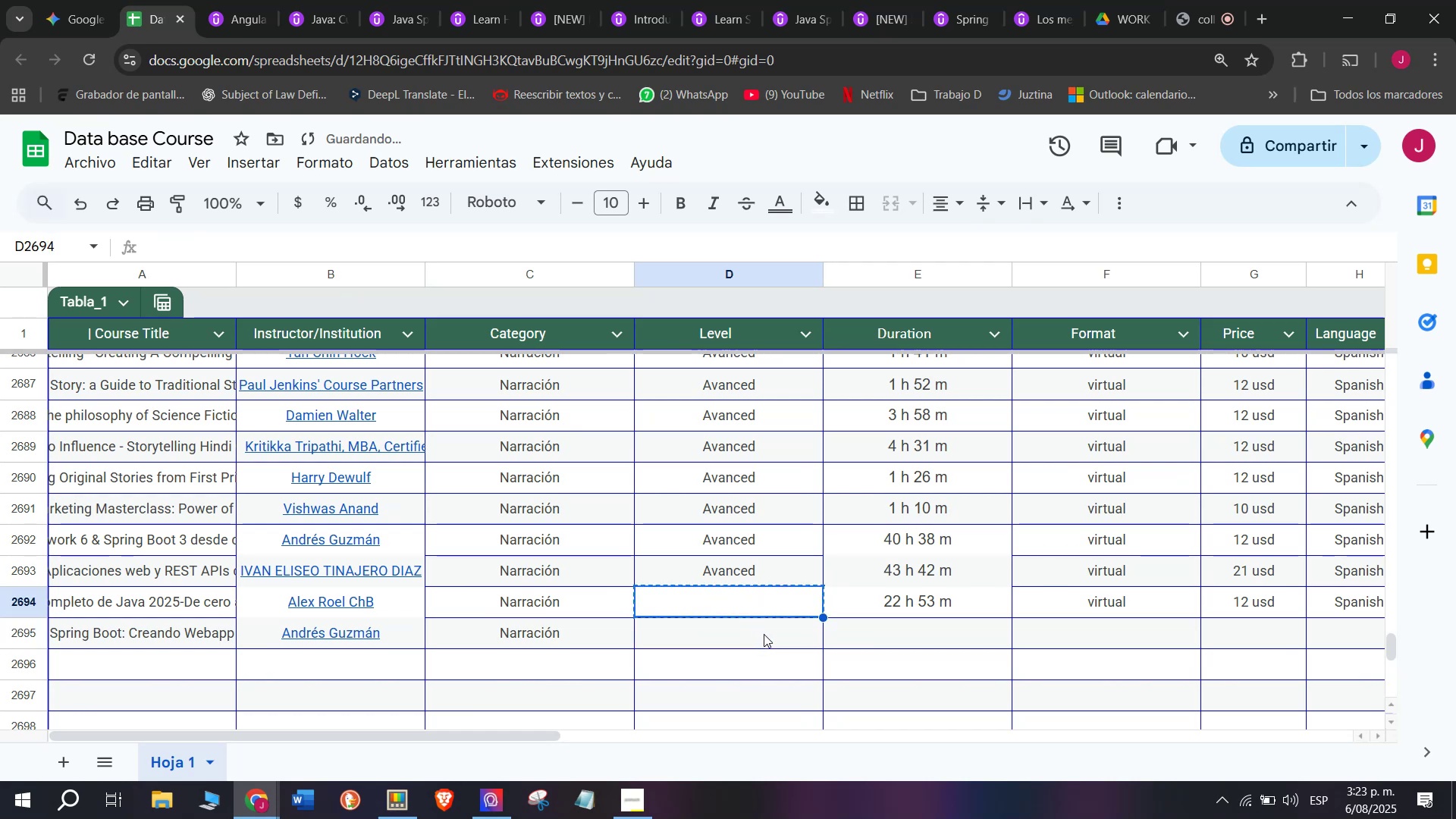 
key(Control+C)
 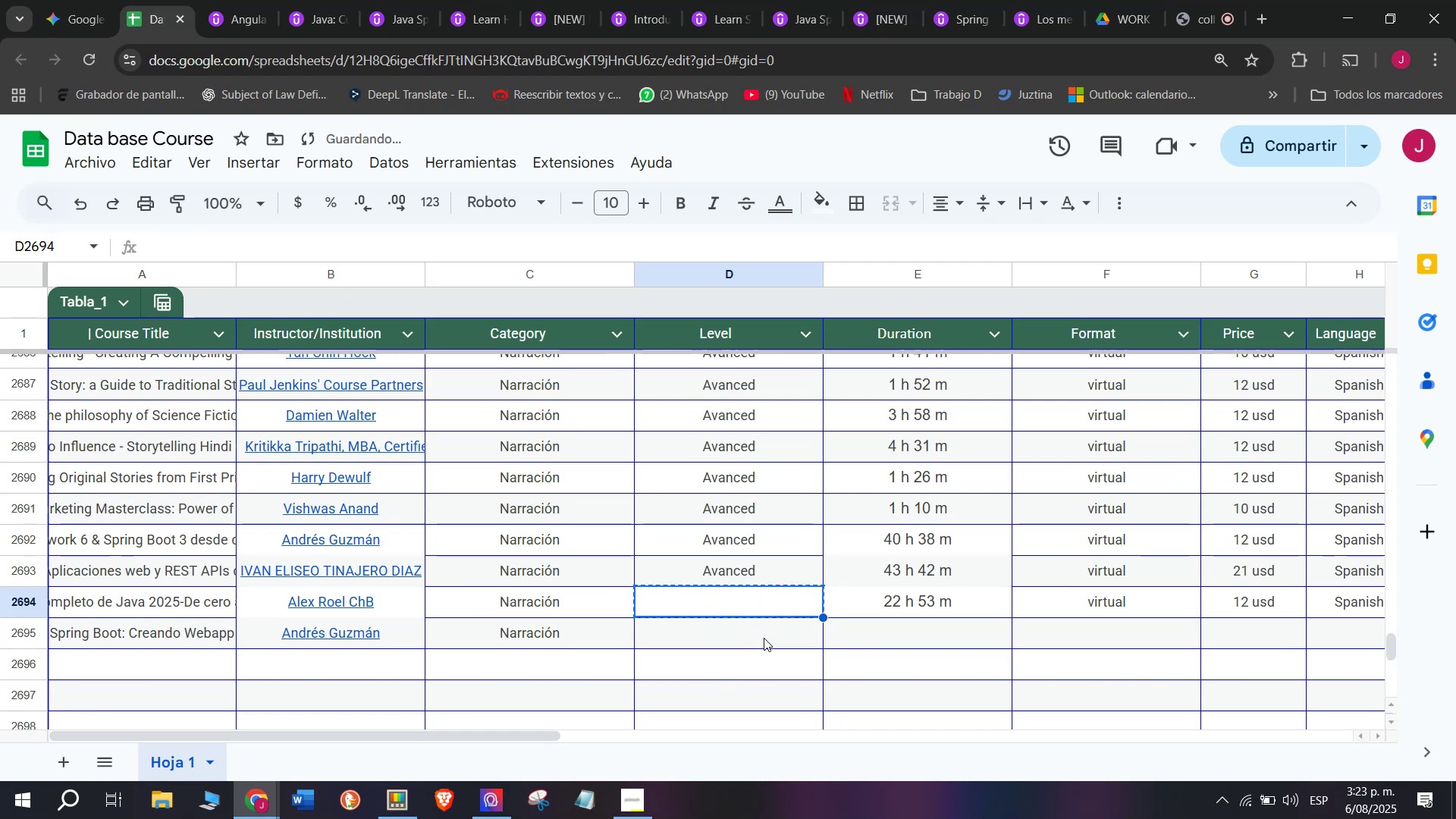 
key(Break)
 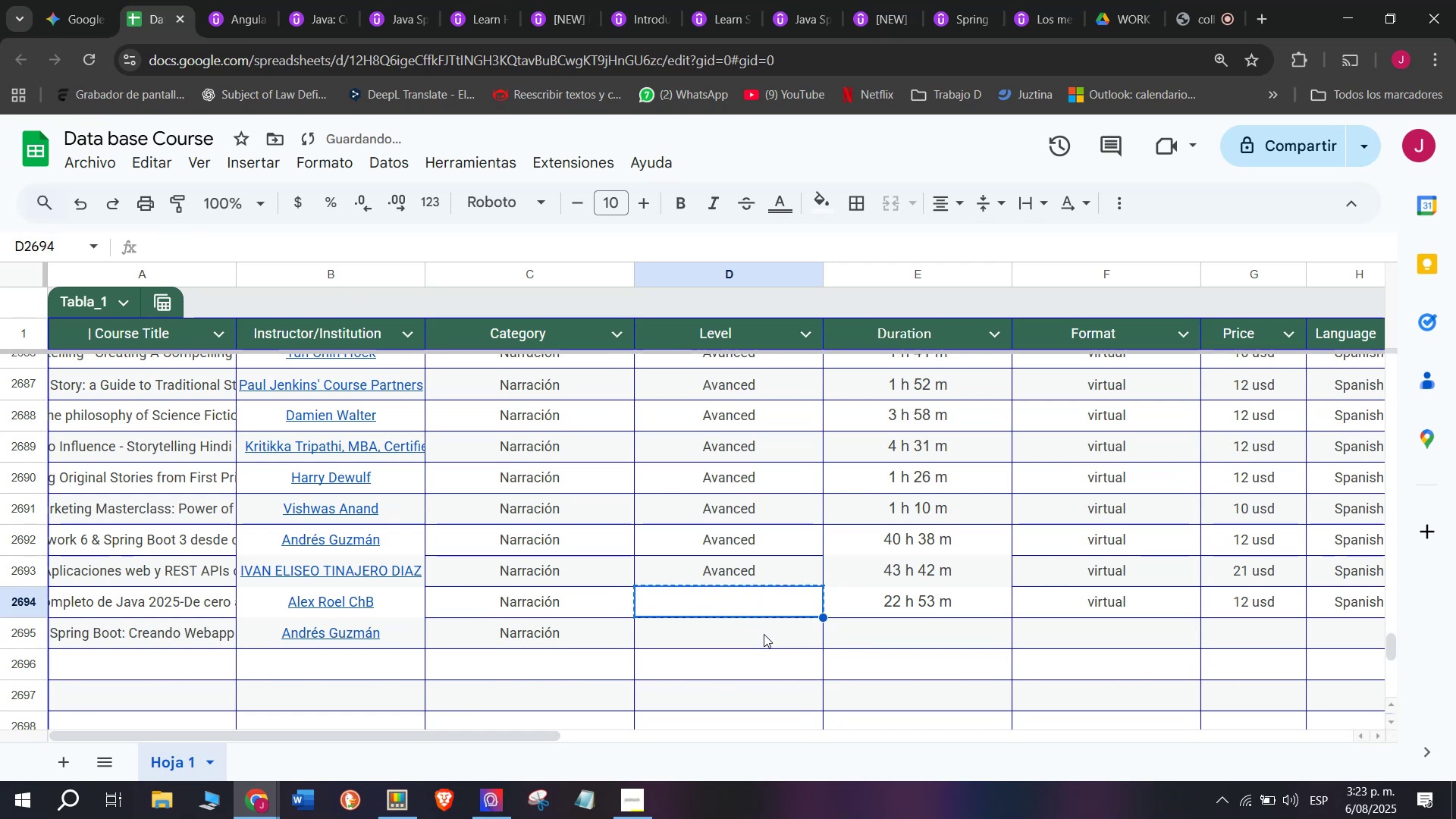 
key(Control+Shift+ControlLeft)
 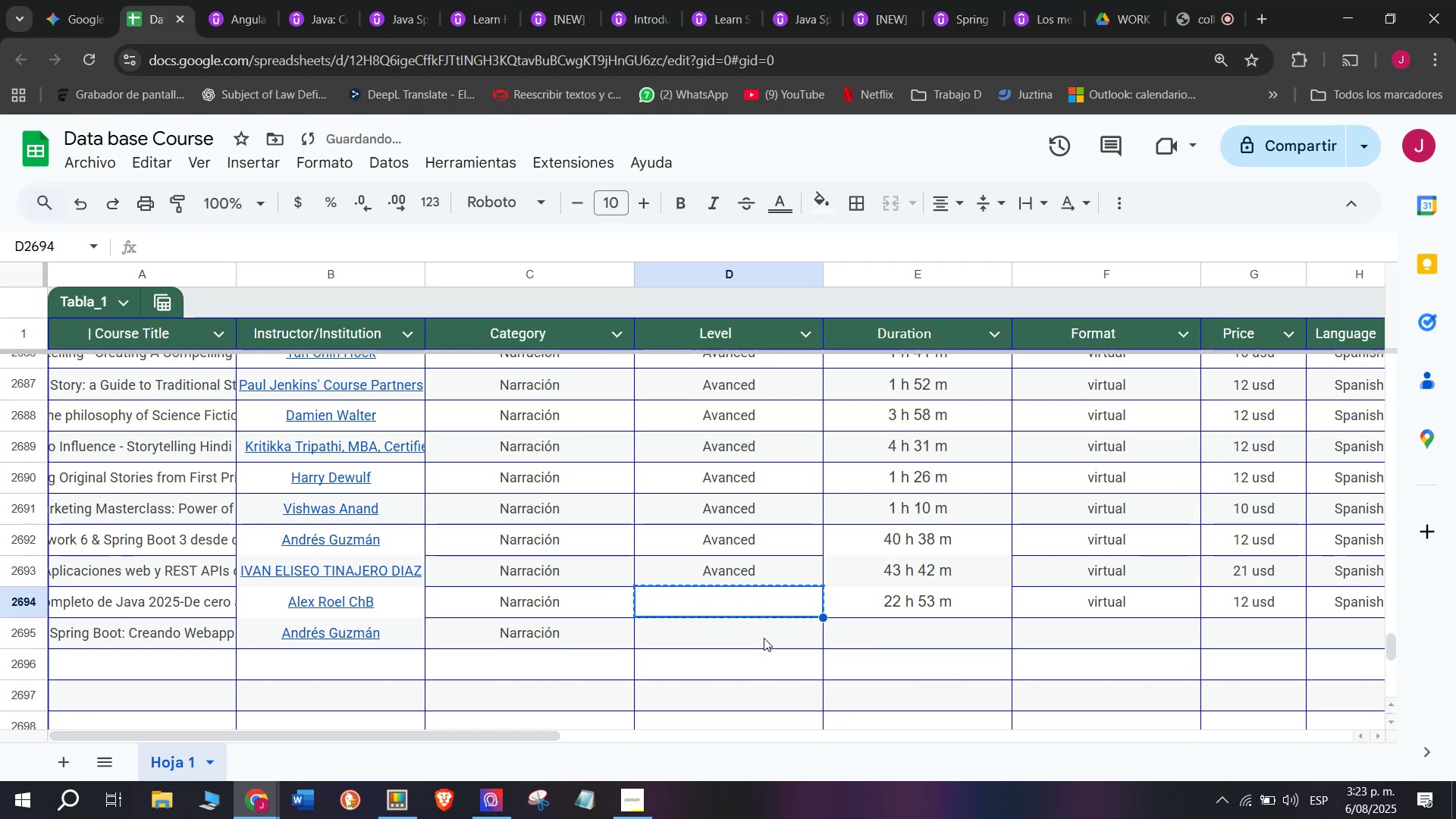 
key(Shift+ShiftLeft)
 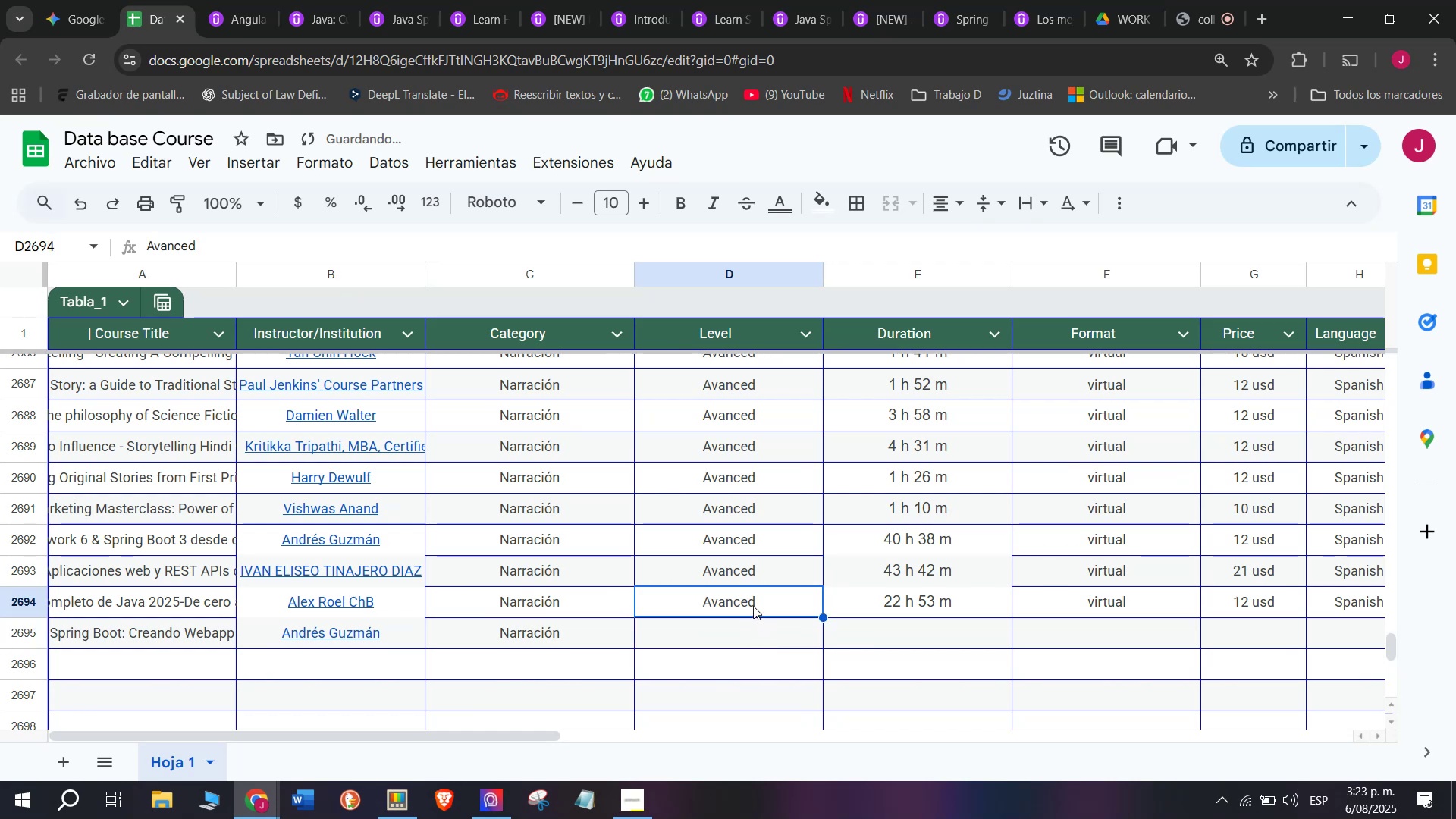 
key(Control+Shift+Z)
 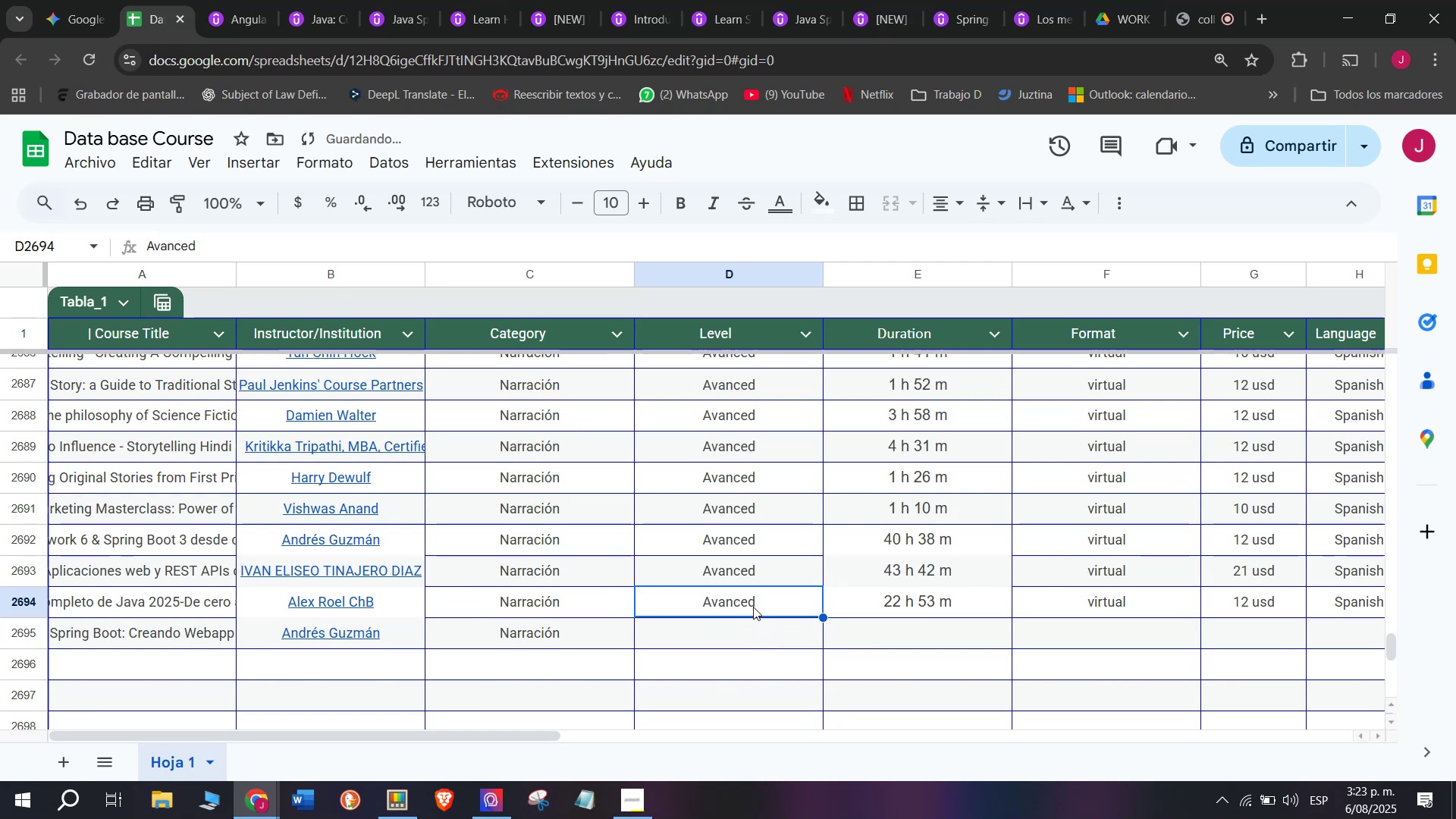 
left_click([753, 606])
 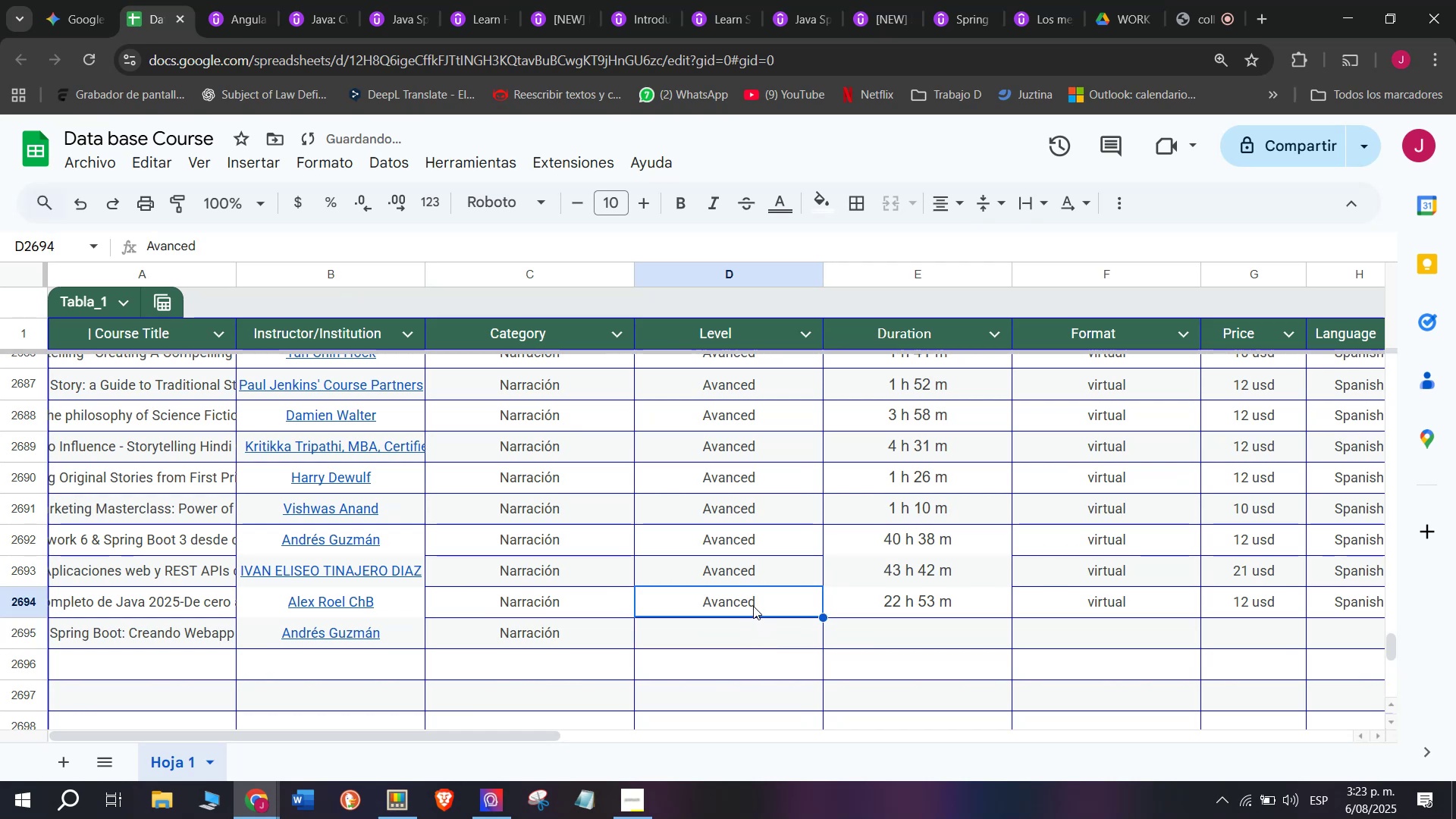 
key(Control+ControlLeft)
 